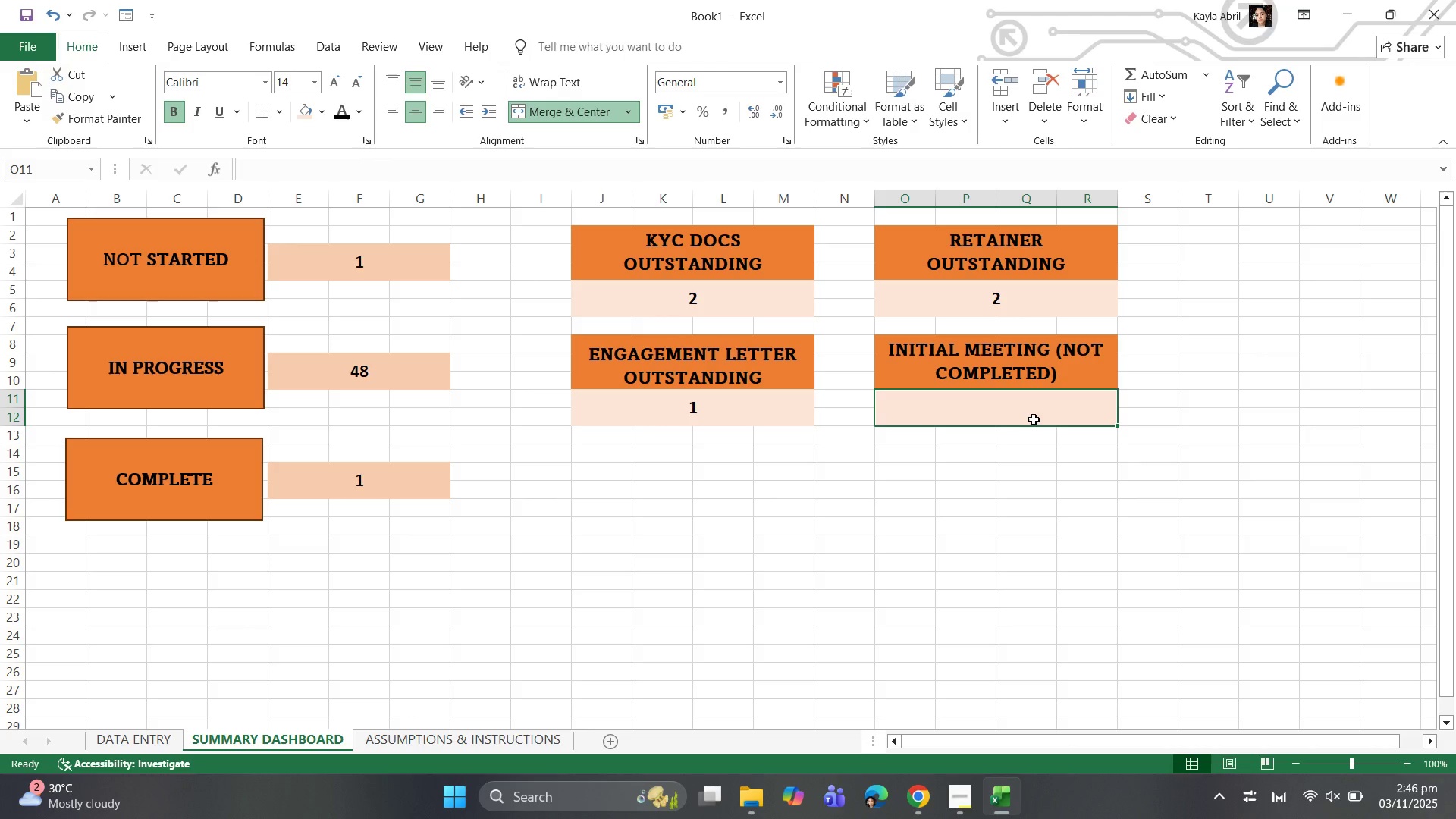 
left_click([1034, 418])
 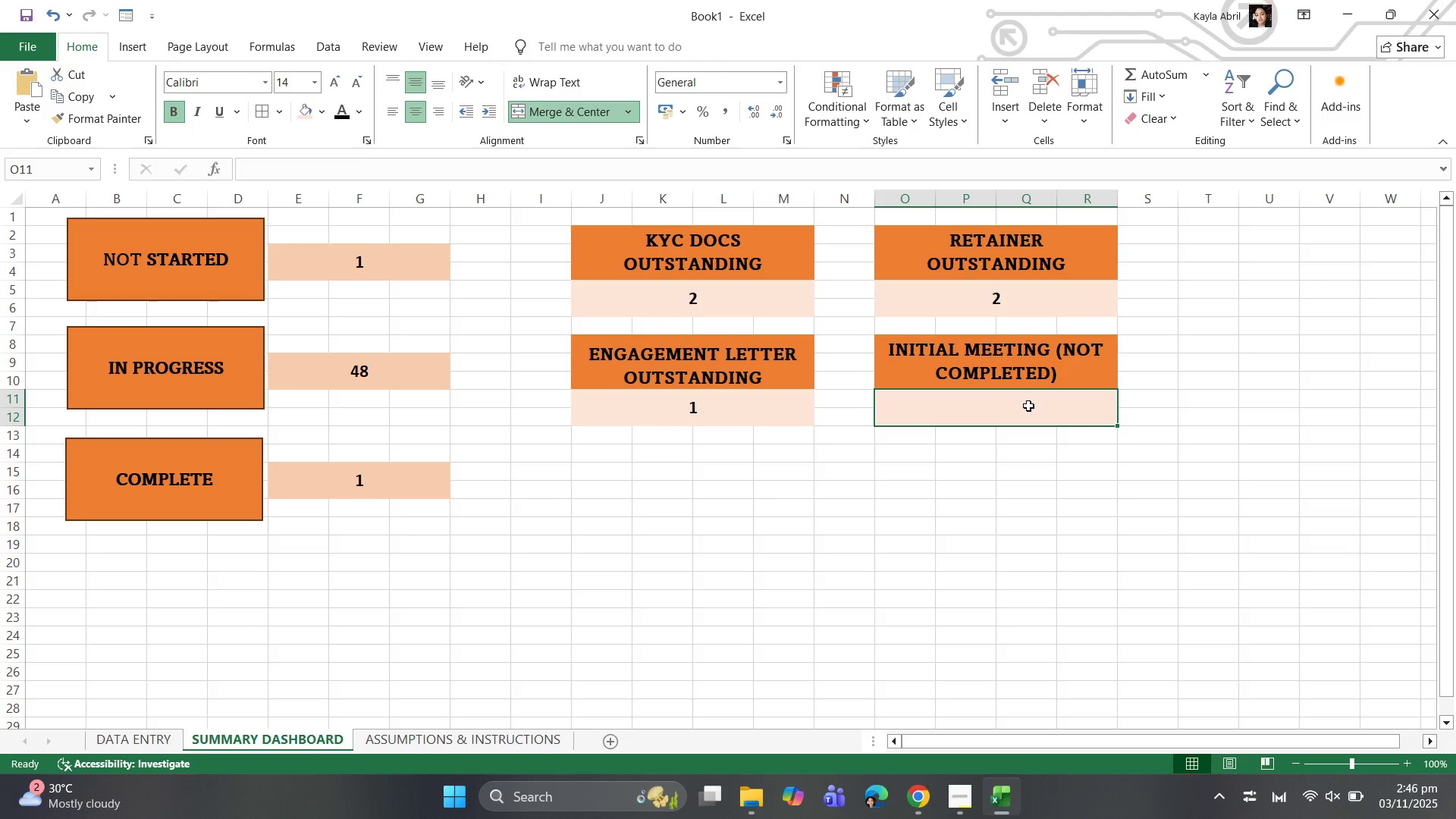 
type(-)
key(Backspace)
type(=COUNTIF()
 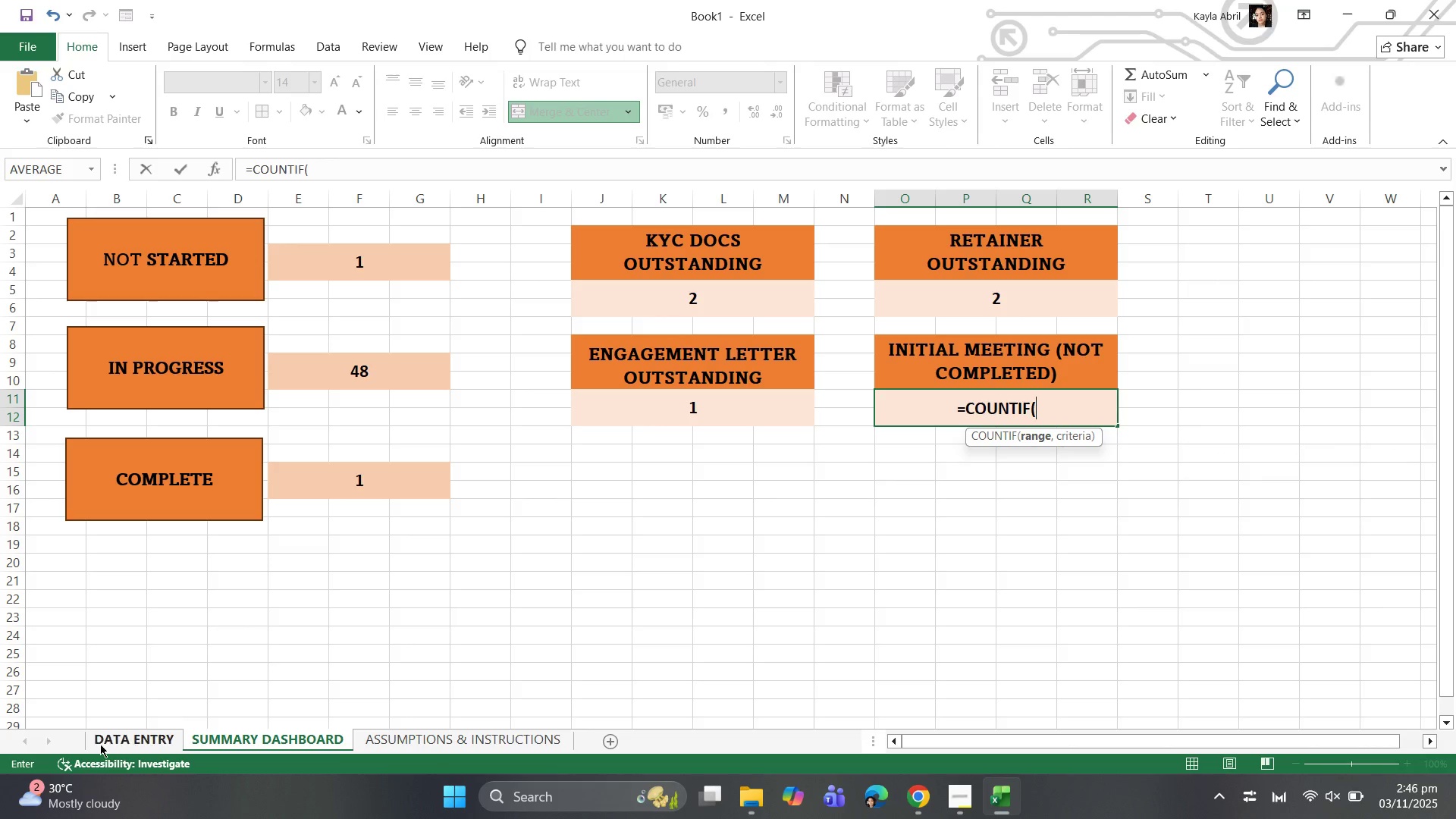 
left_click([101, 742])
 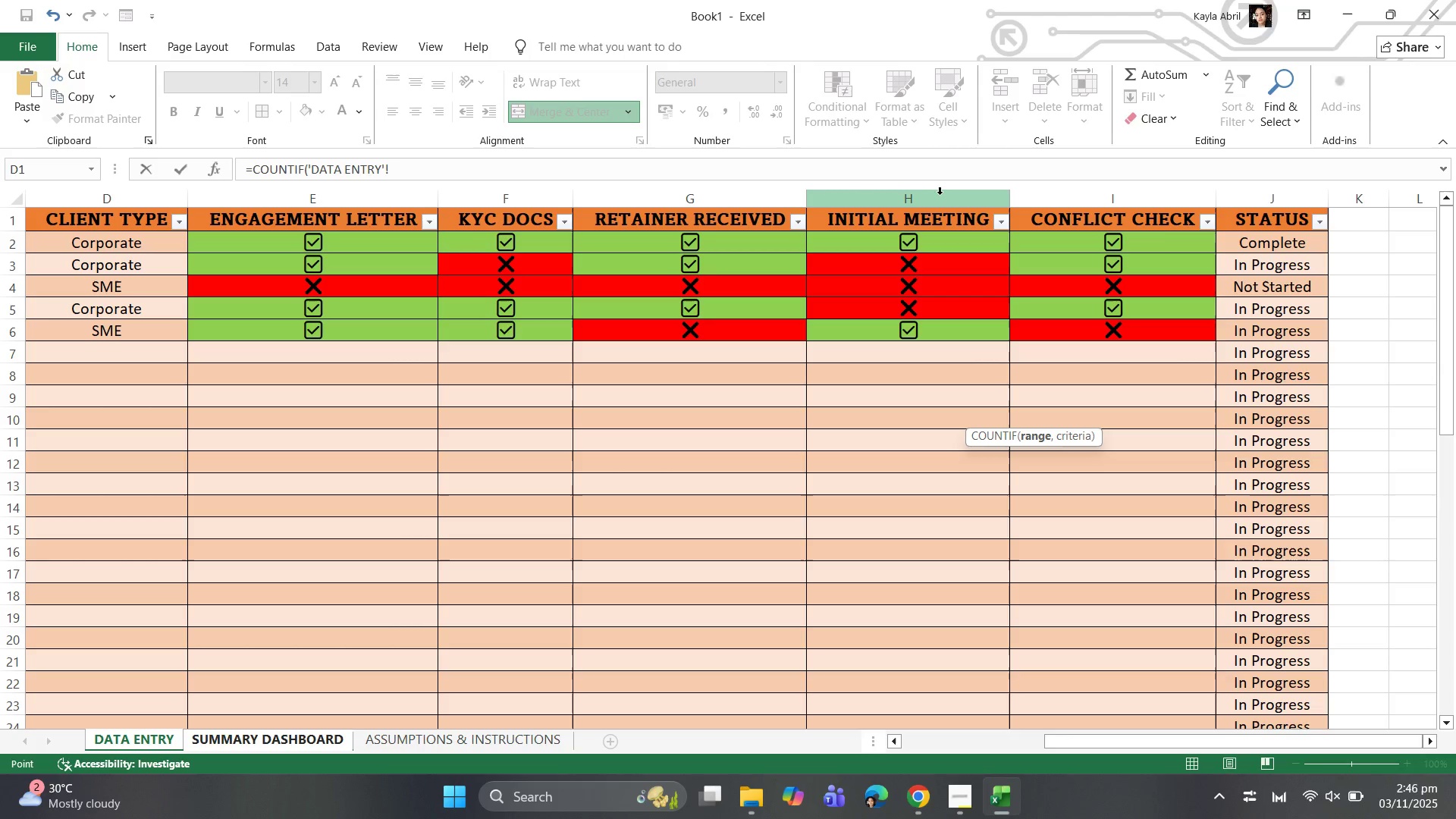 
left_click([943, 190])
 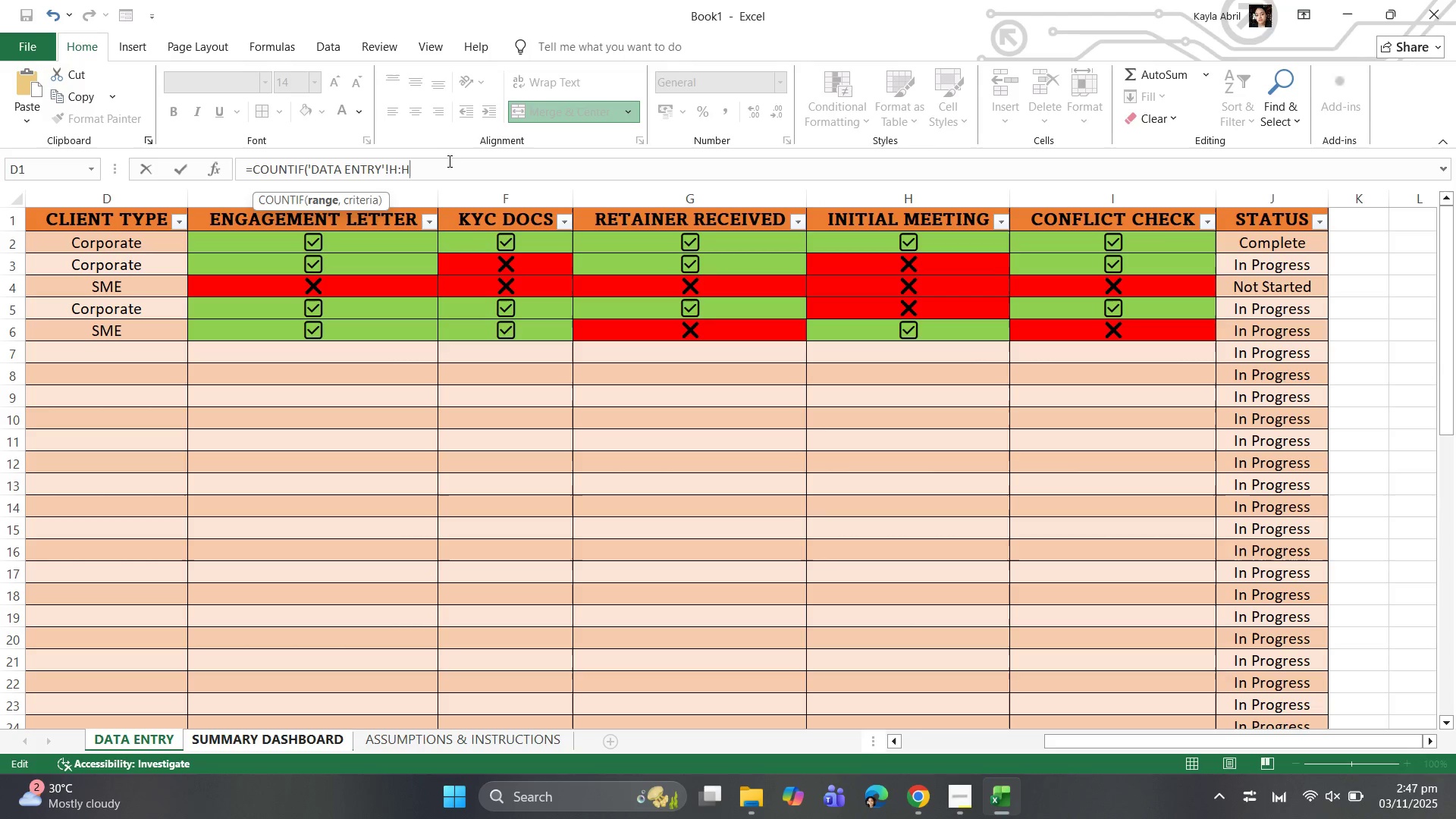 
key(Comma)
 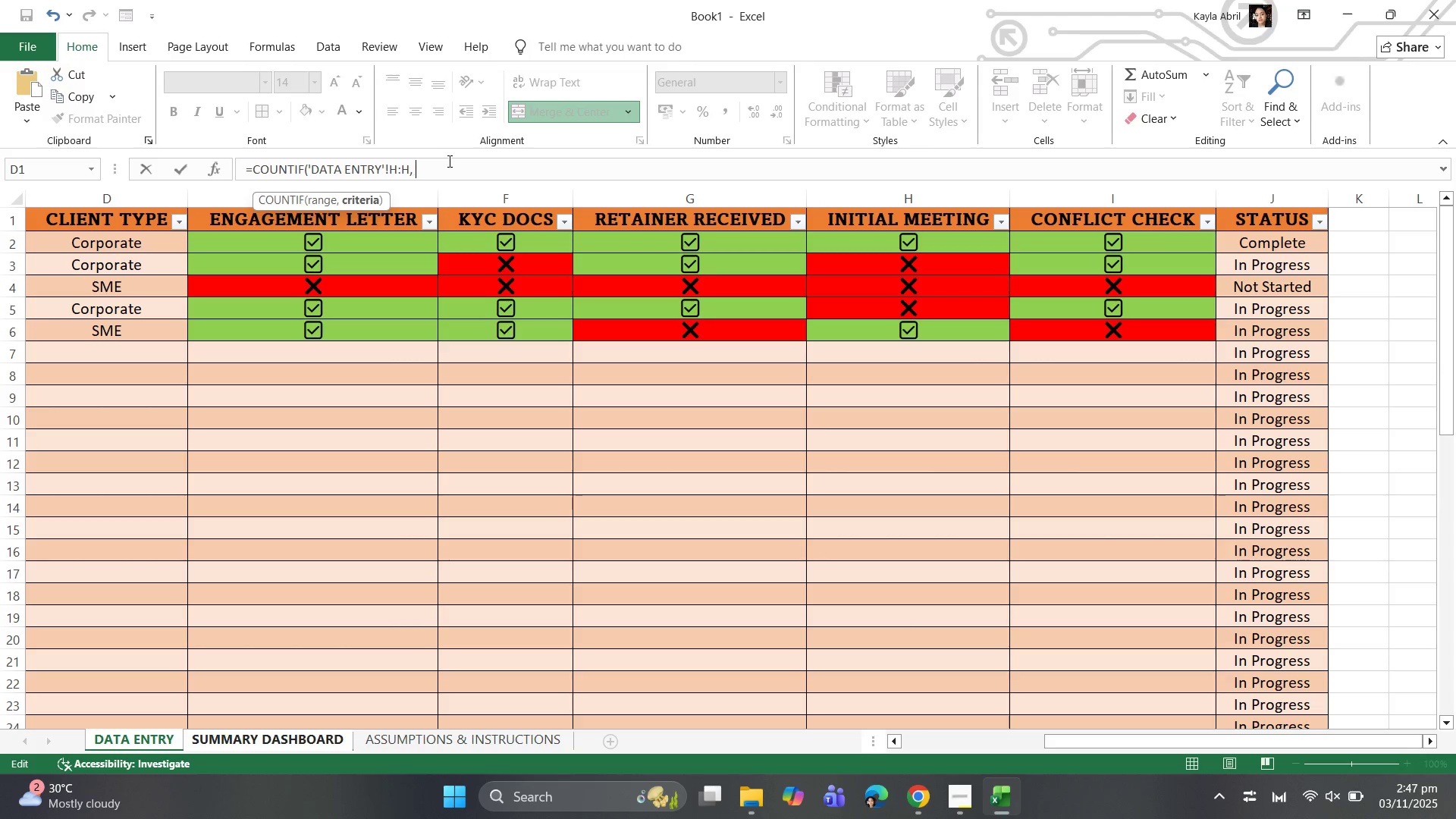 
key(Space)
 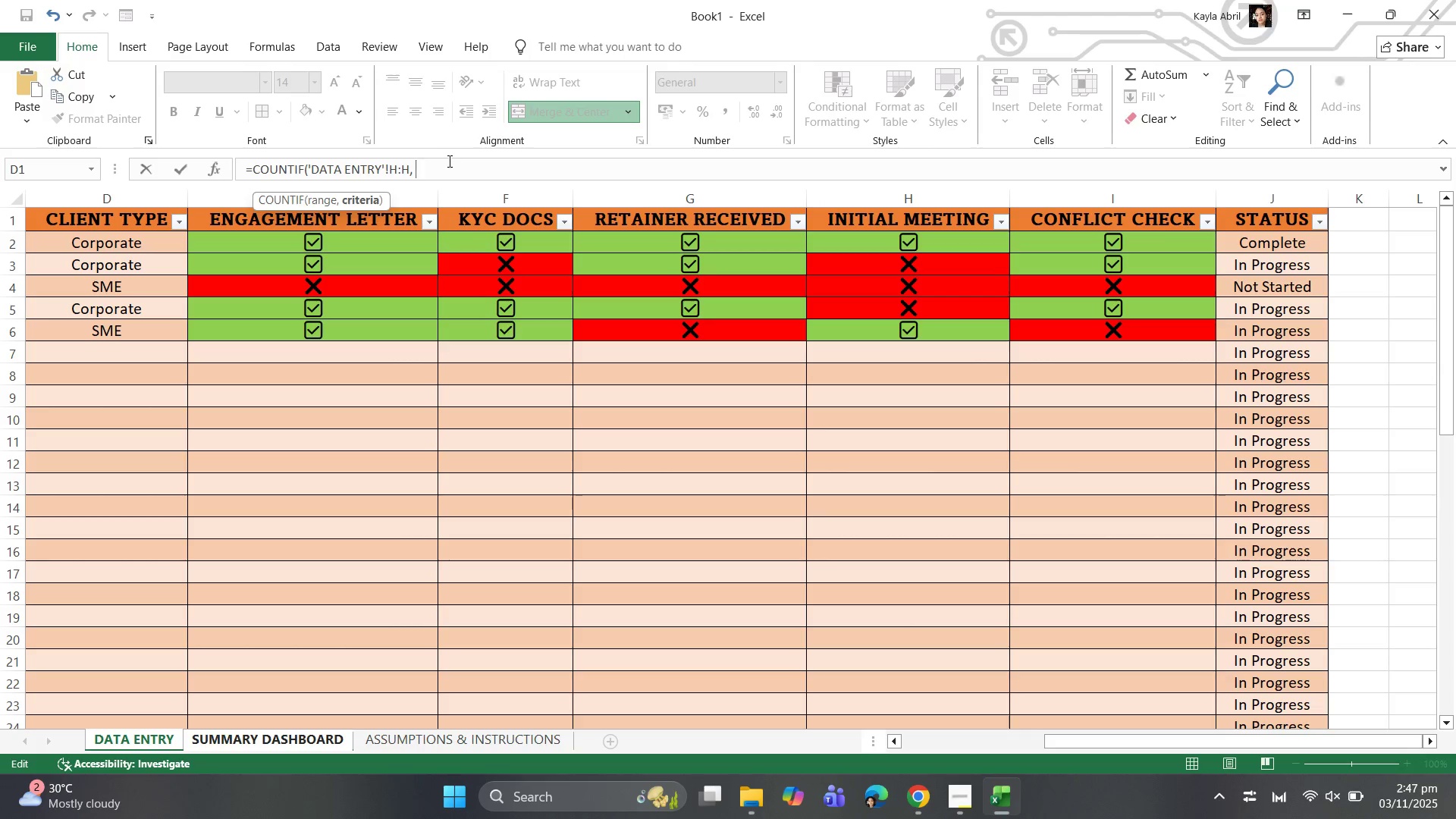 
key(Control+V)
 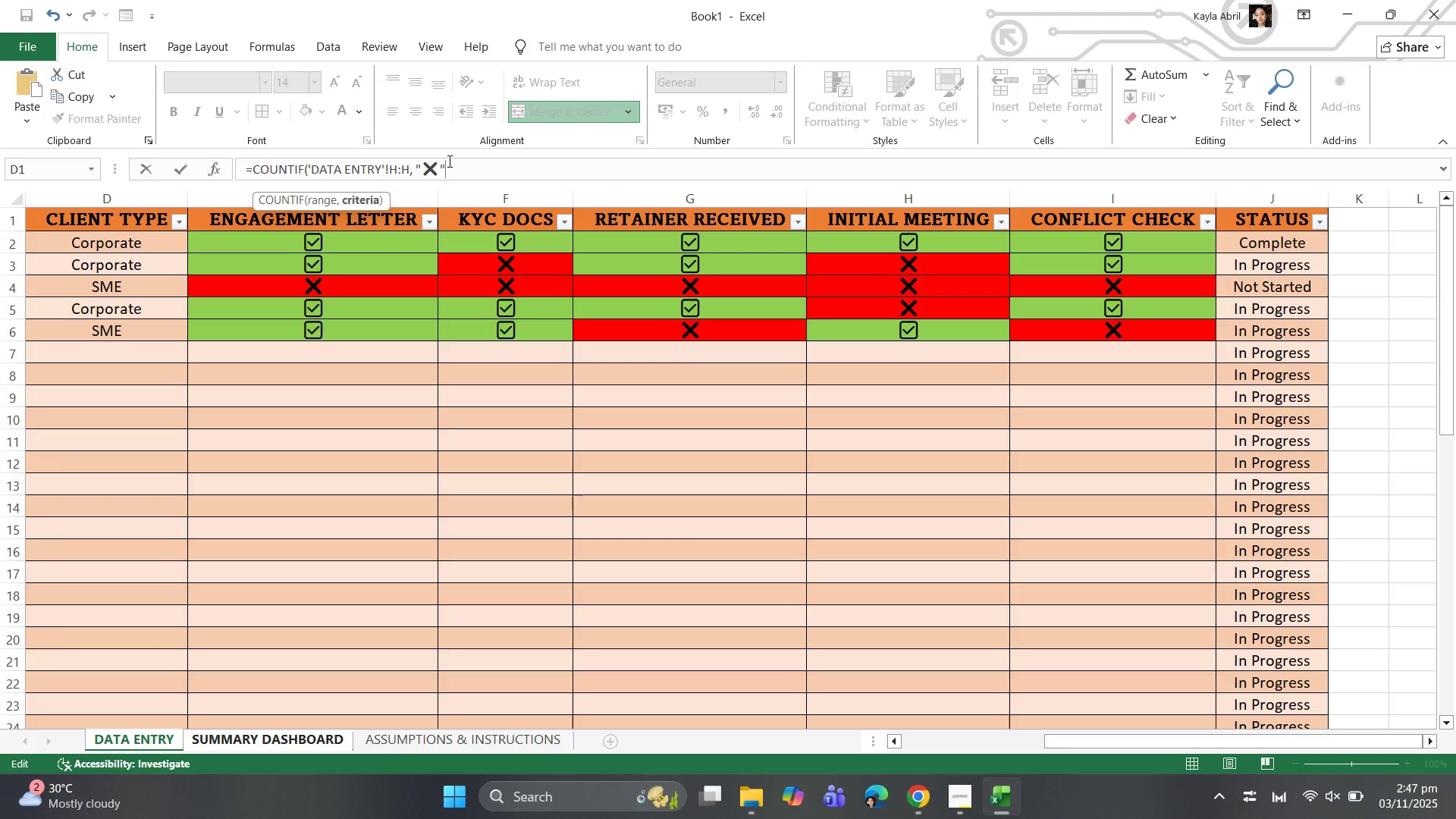 
key(Shift+0)
 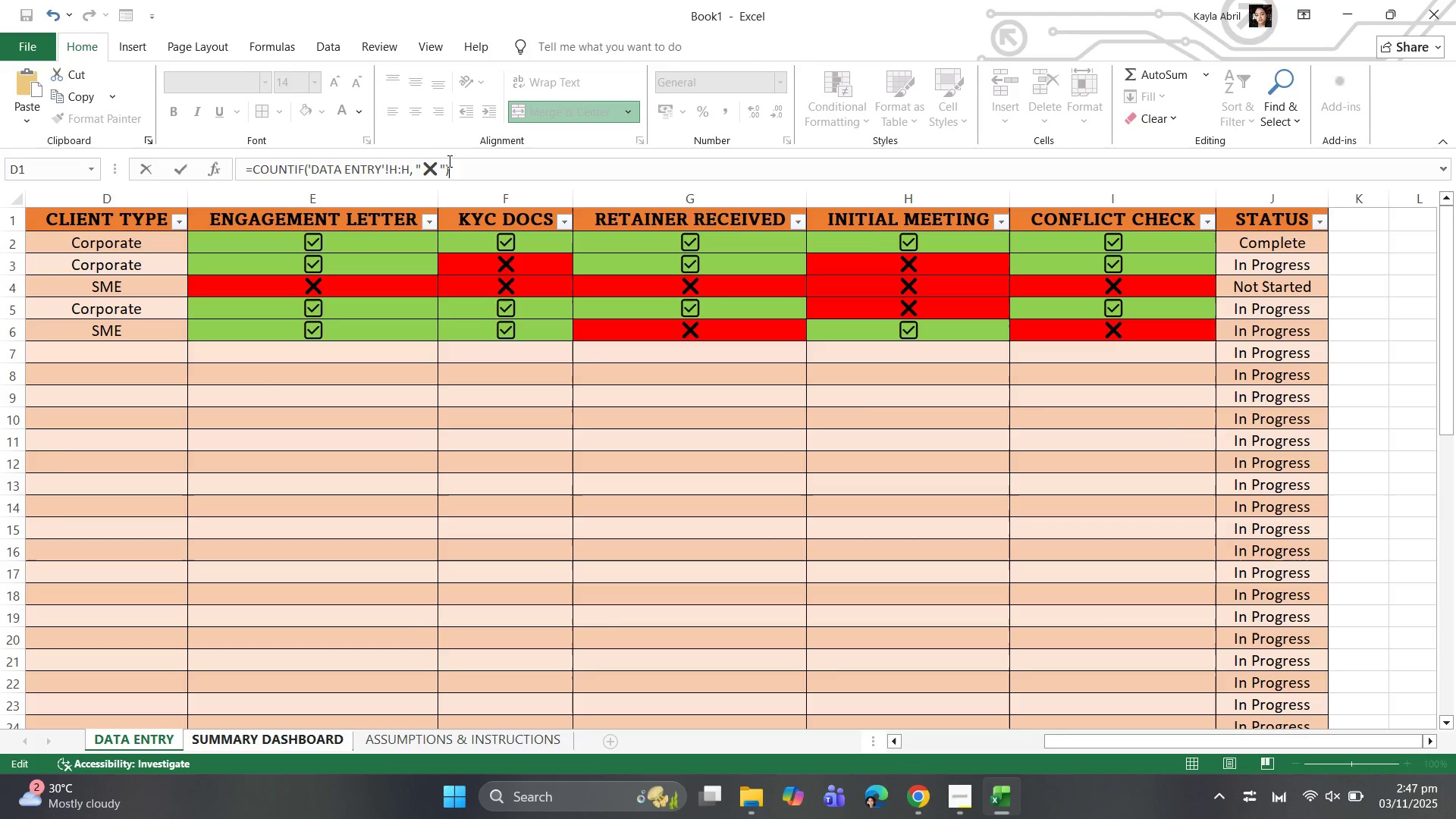 
key(Enter)
 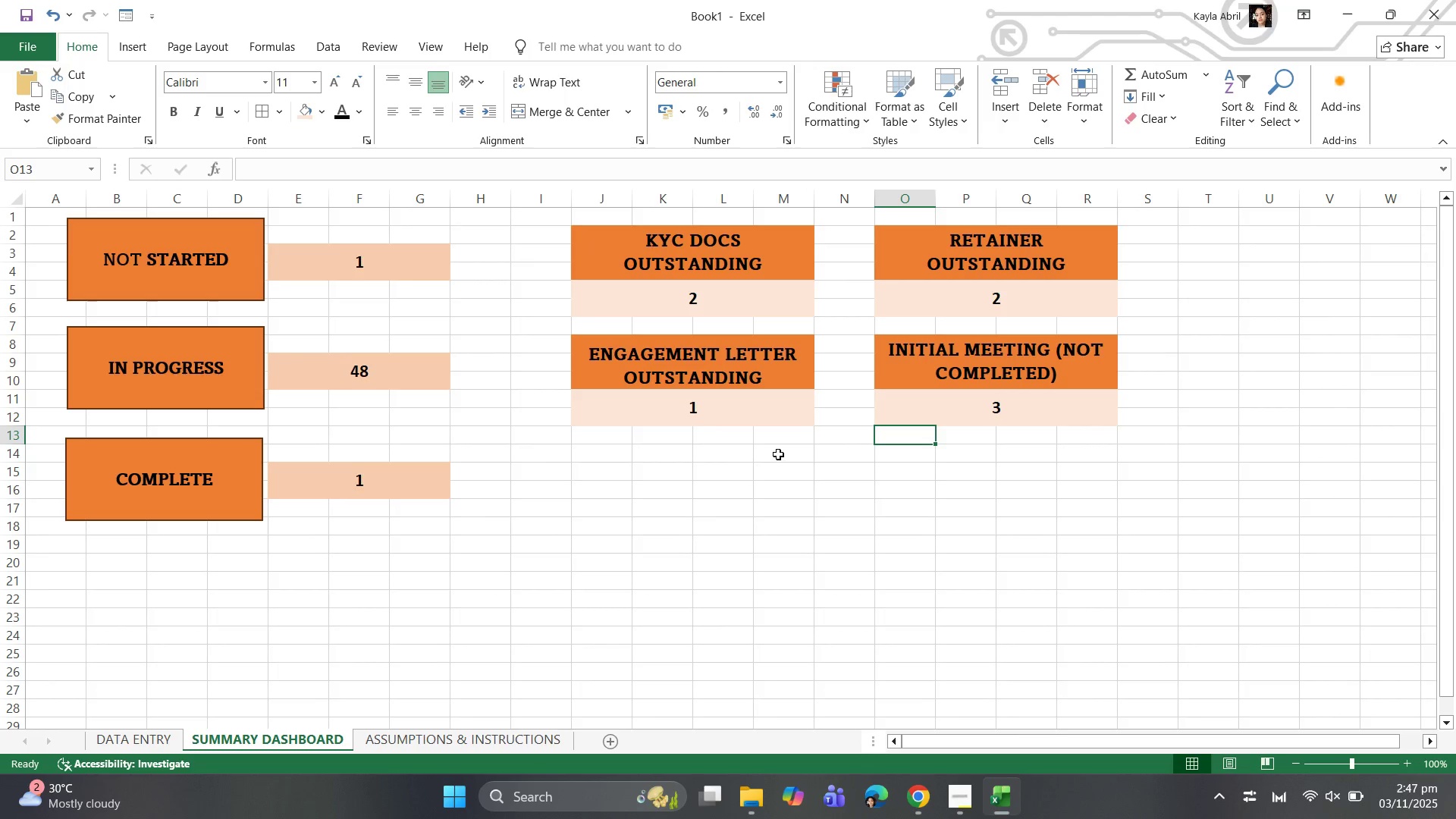 
wait(9.88)
 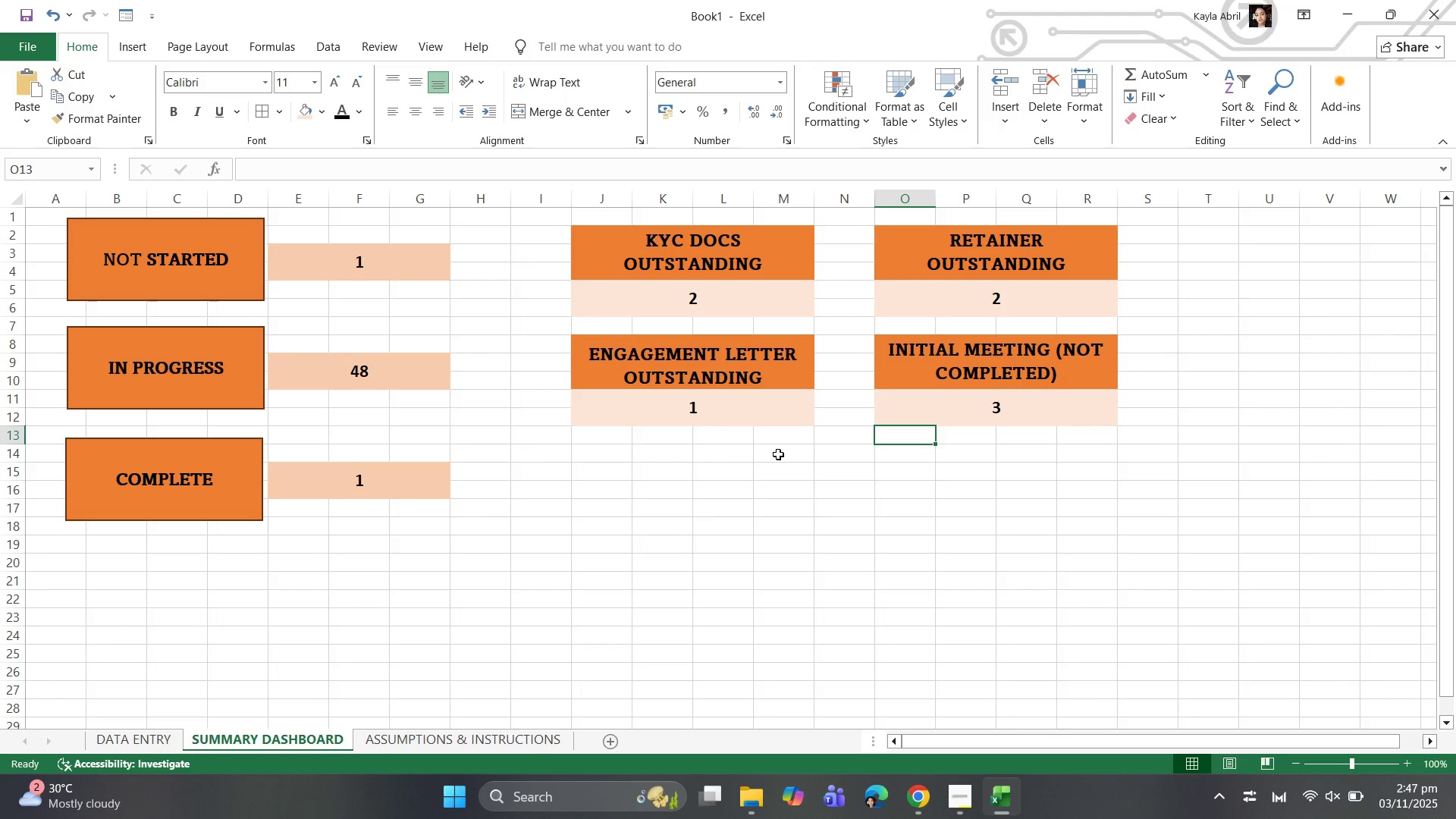 
left_click_drag(start_coordinate=[739, 453], to_coordinate=[894, 488])
 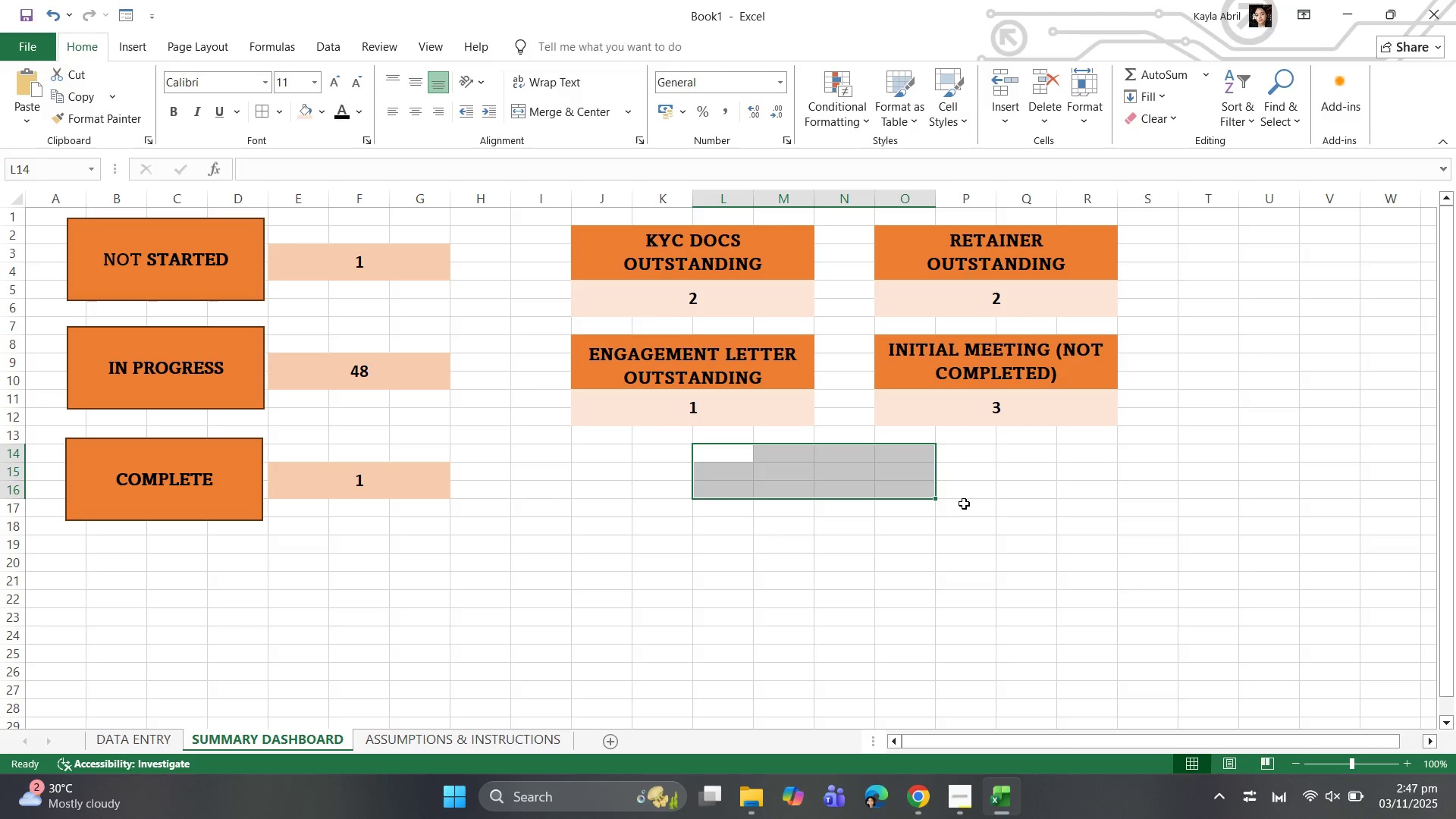 
left_click([962, 505])
 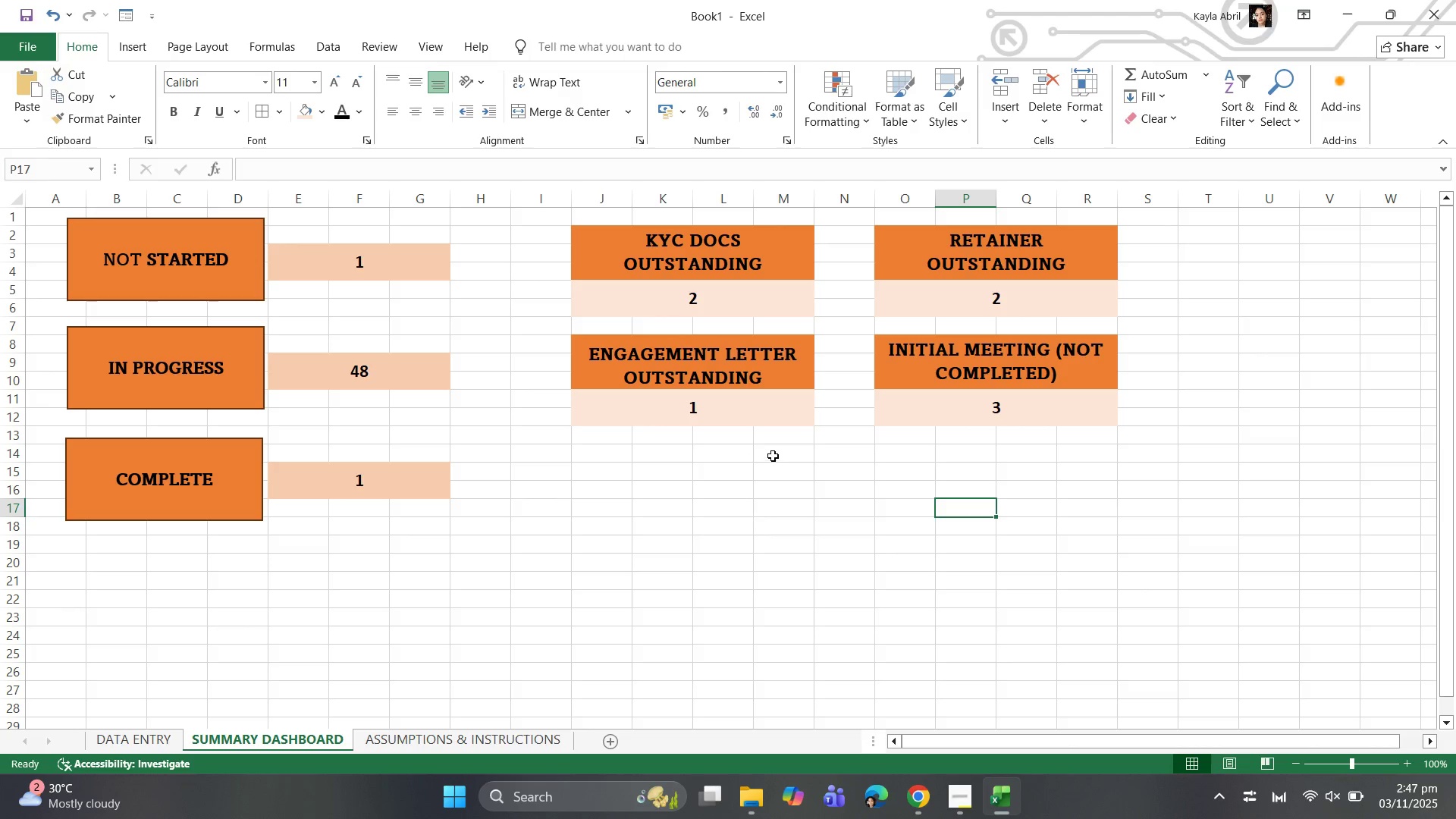 
left_click_drag(start_coordinate=[774, 454], to_coordinate=[946, 496])
 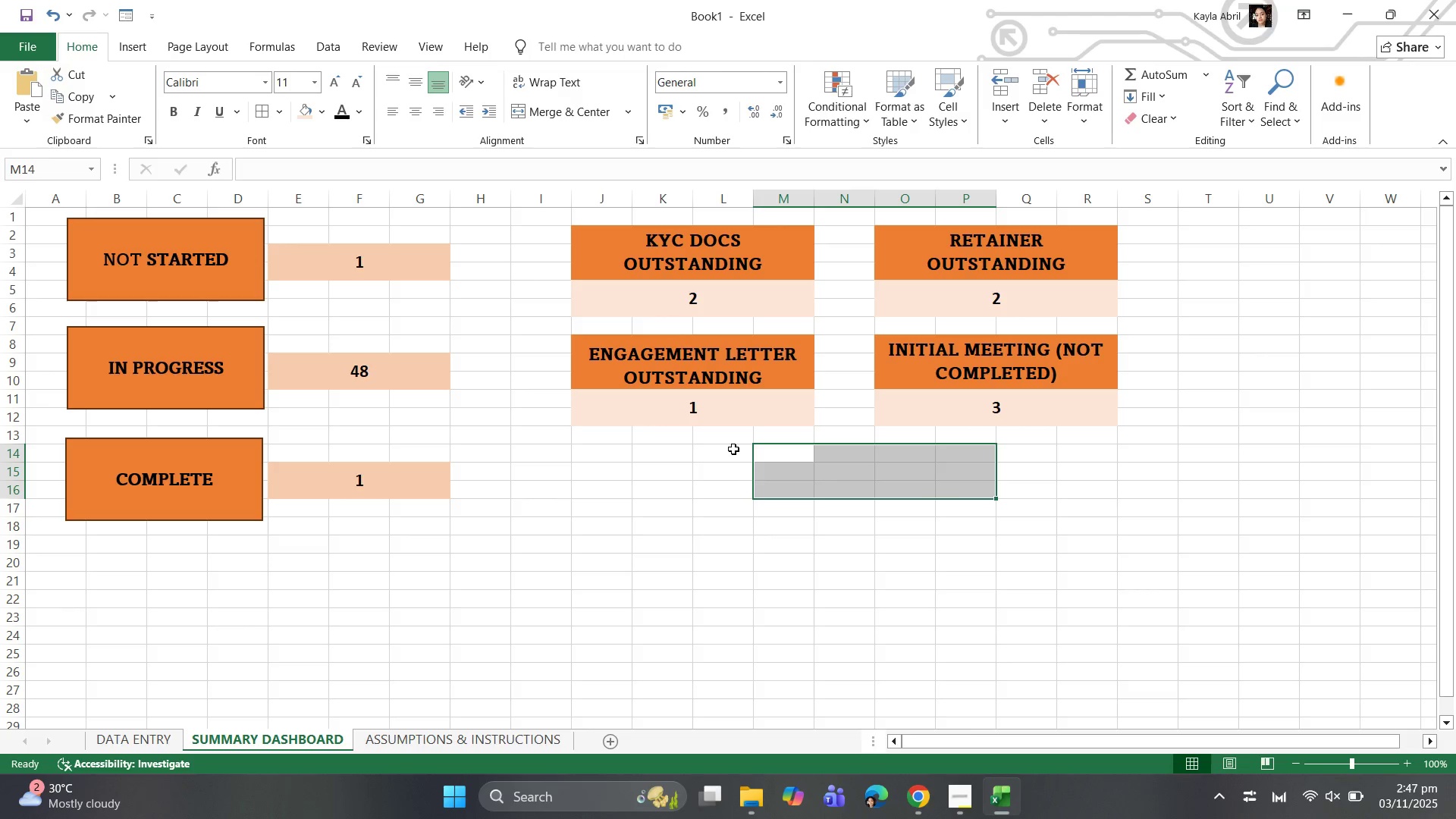 
left_click_drag(start_coordinate=[733, 449], to_coordinate=[959, 491])
 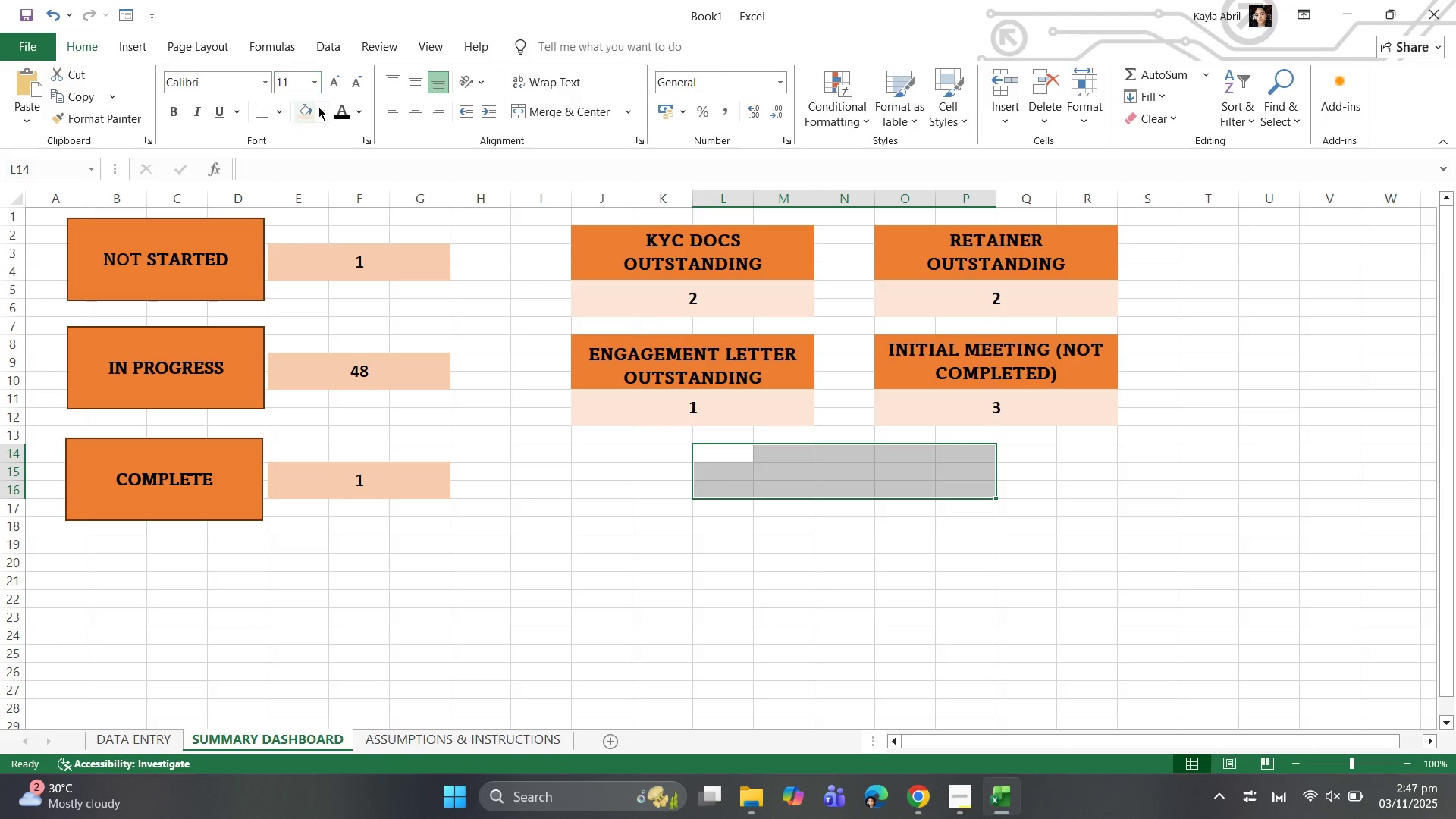 
left_click([319, 115])
 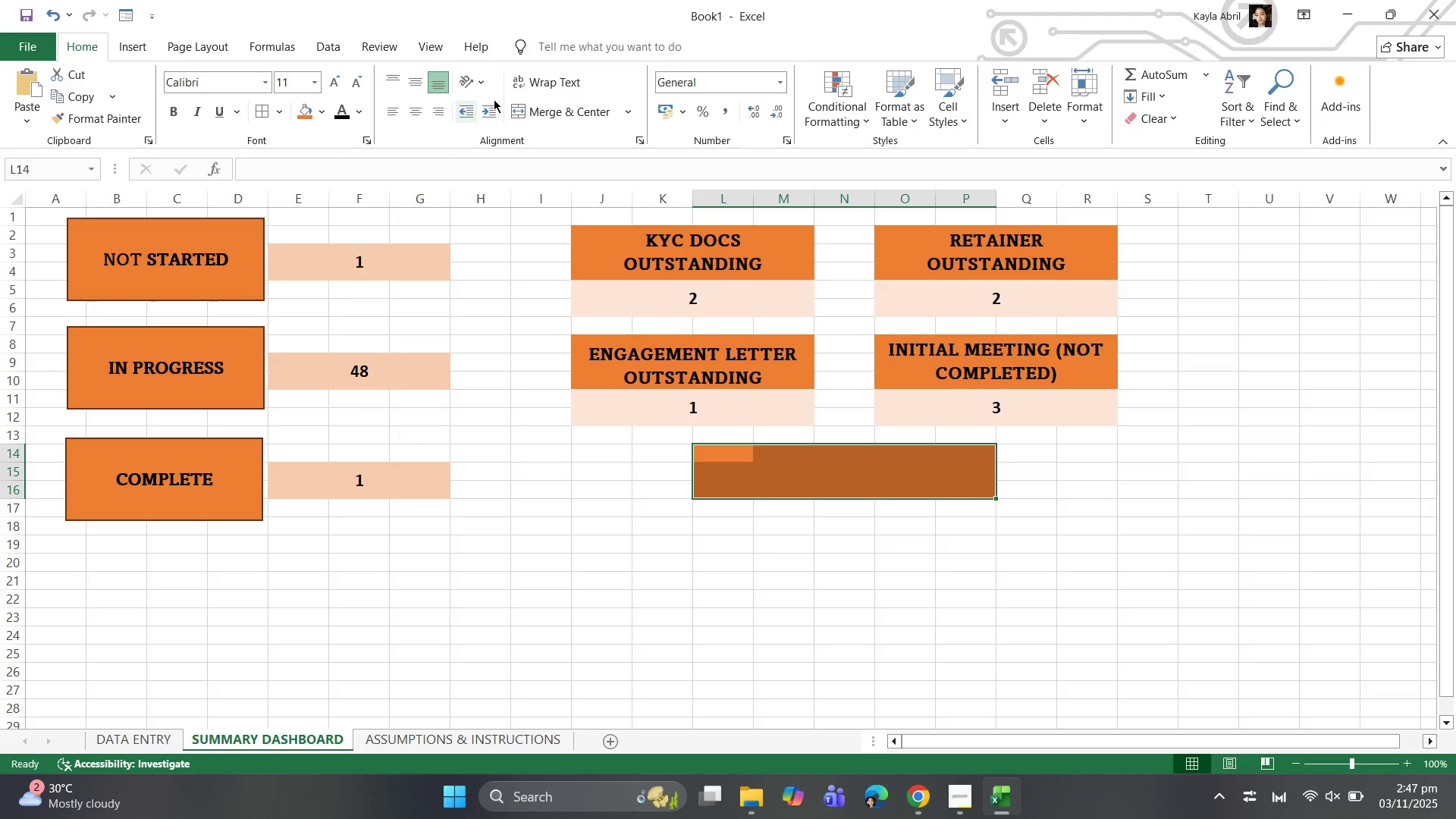 
left_click([557, 115])
 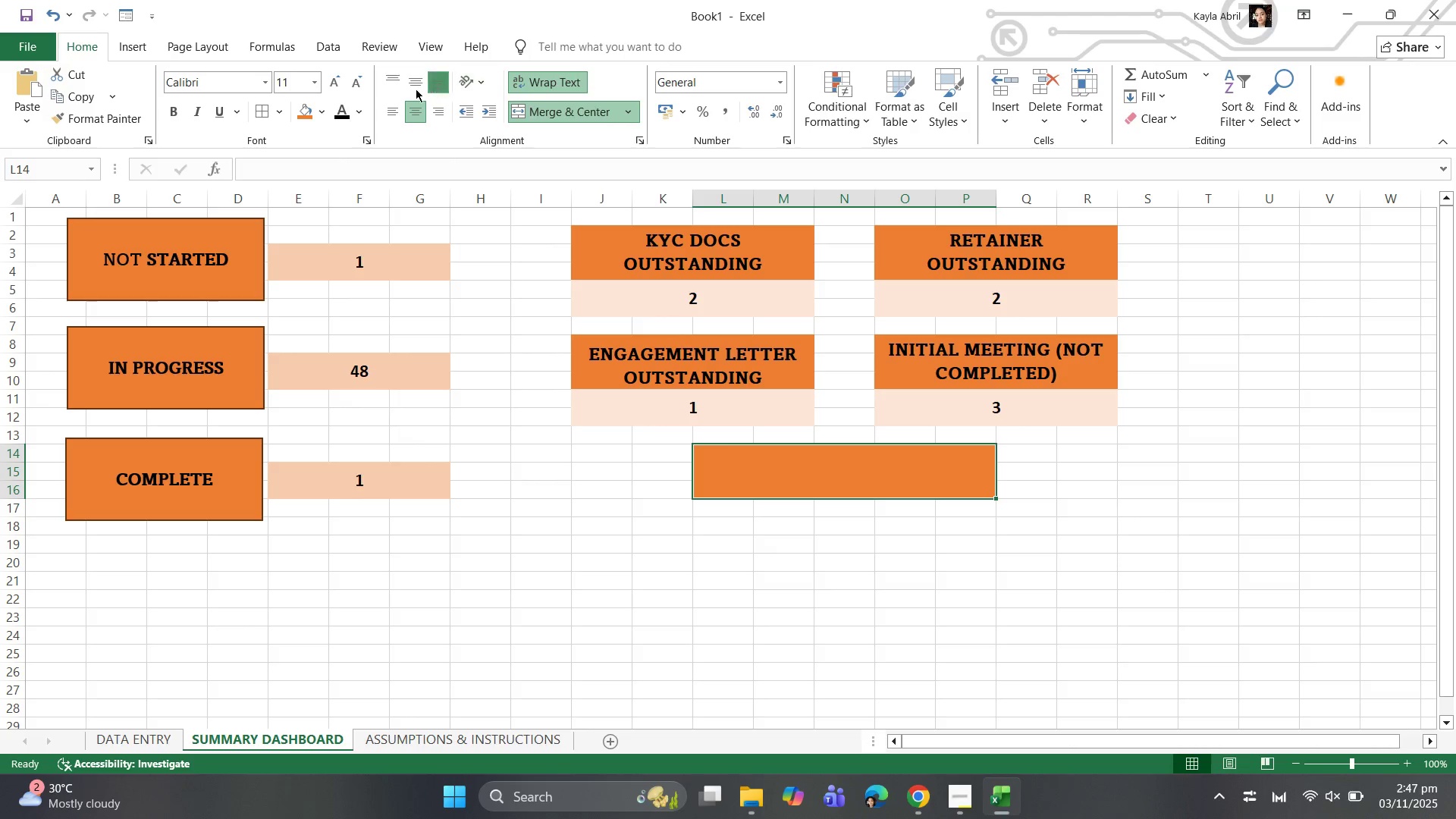 
left_click([412, 89])
 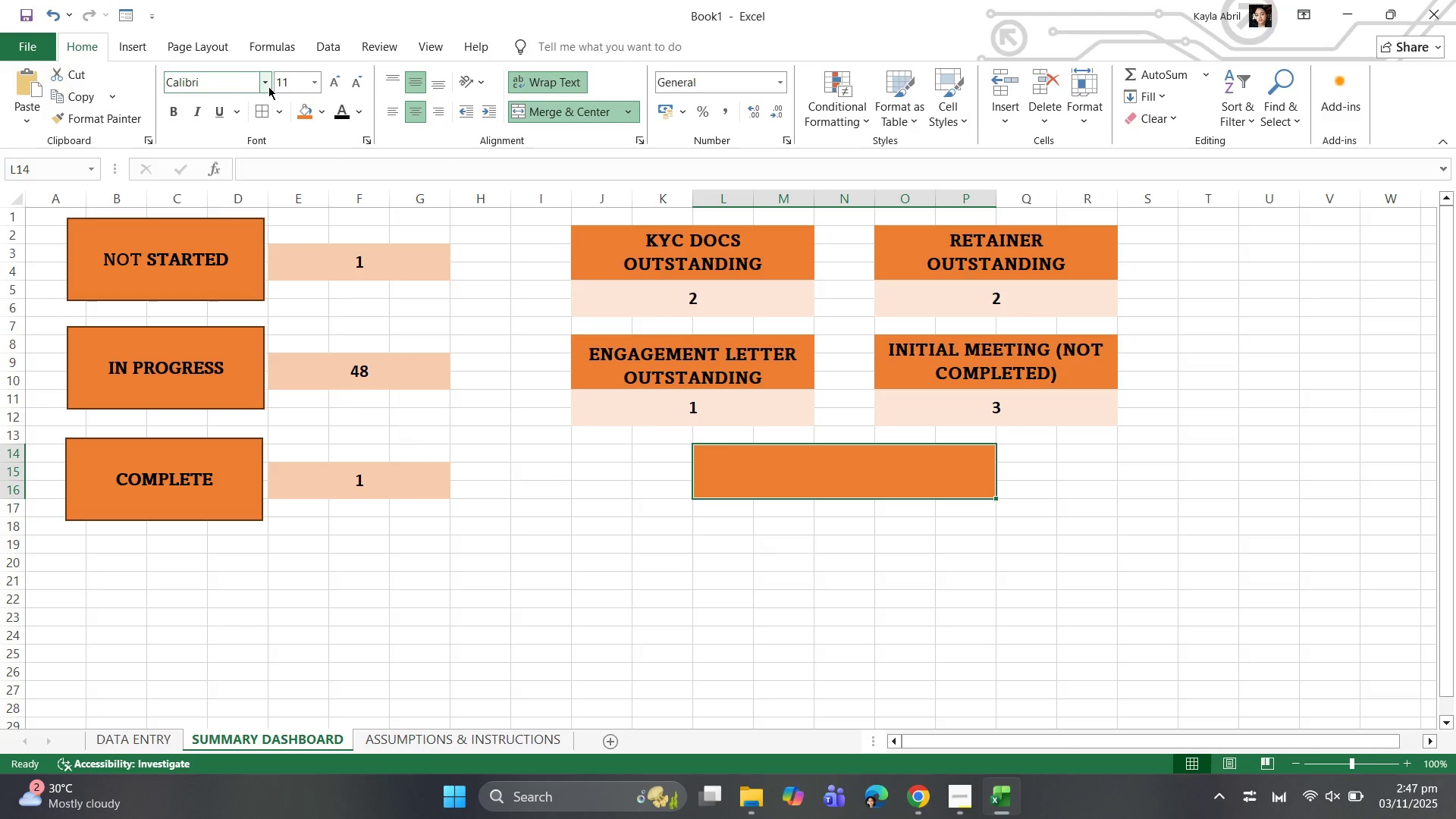 
left_click([269, 84])
 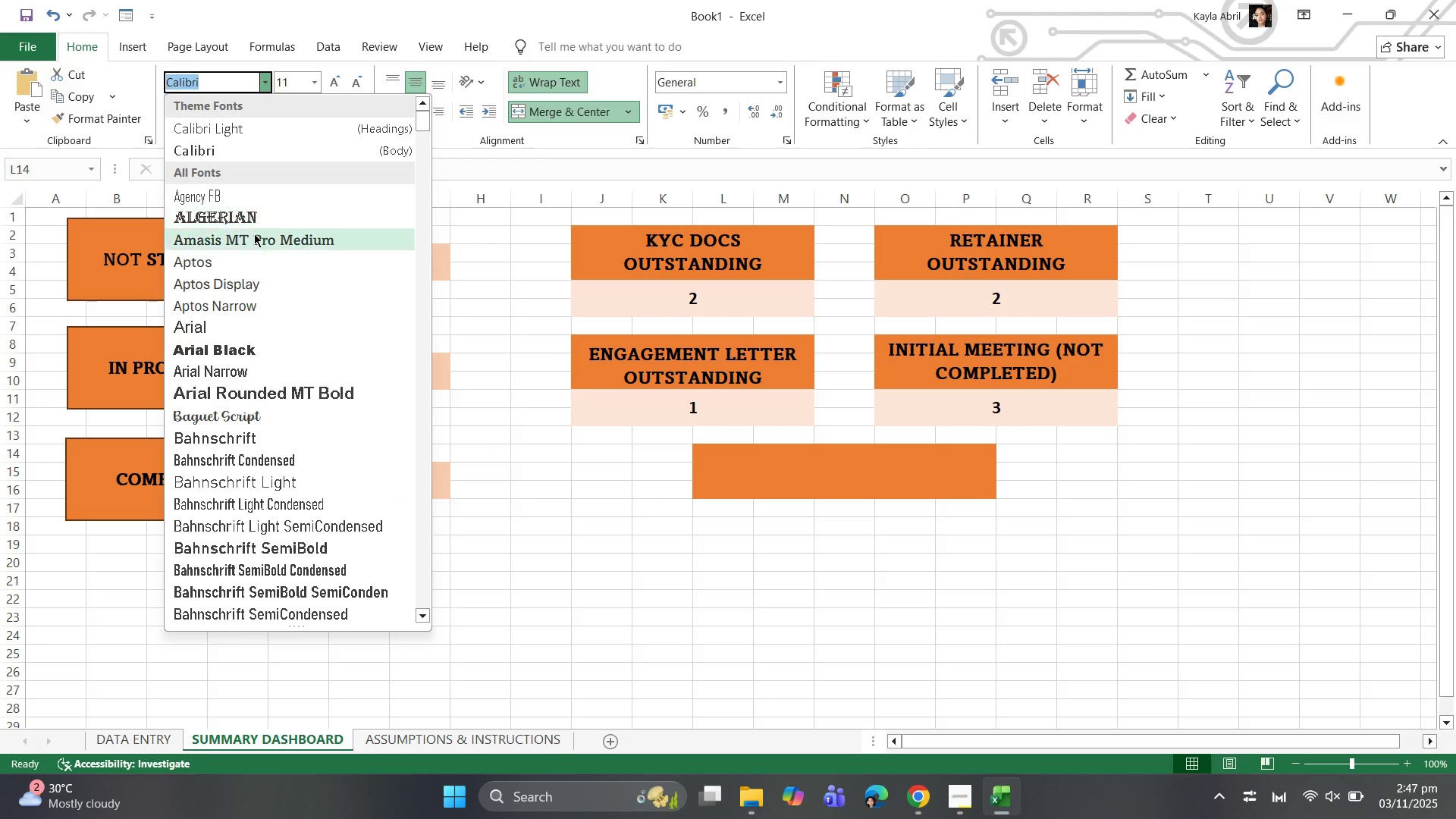 
left_click([254, 236])
 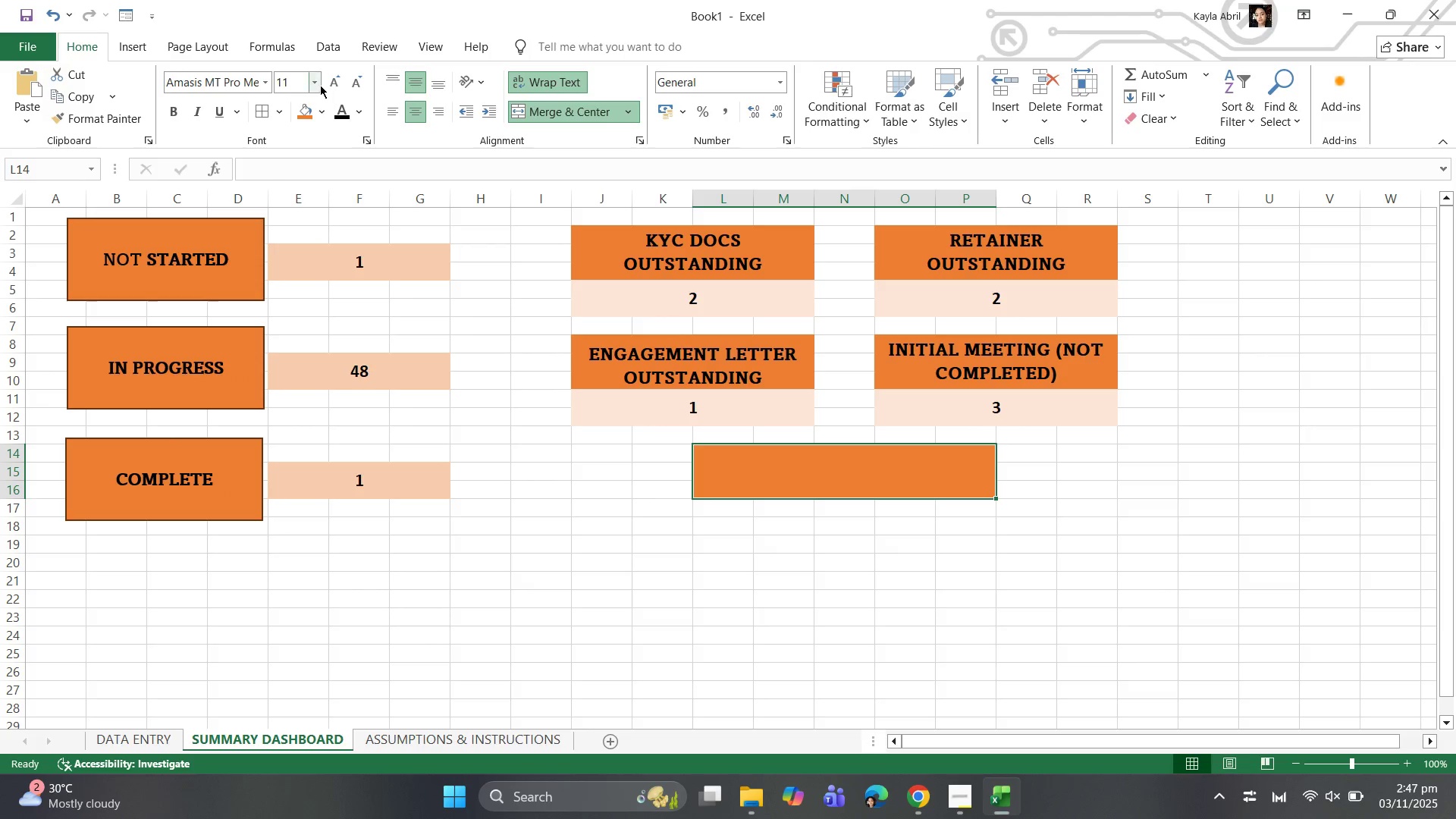 
left_click([318, 85])
 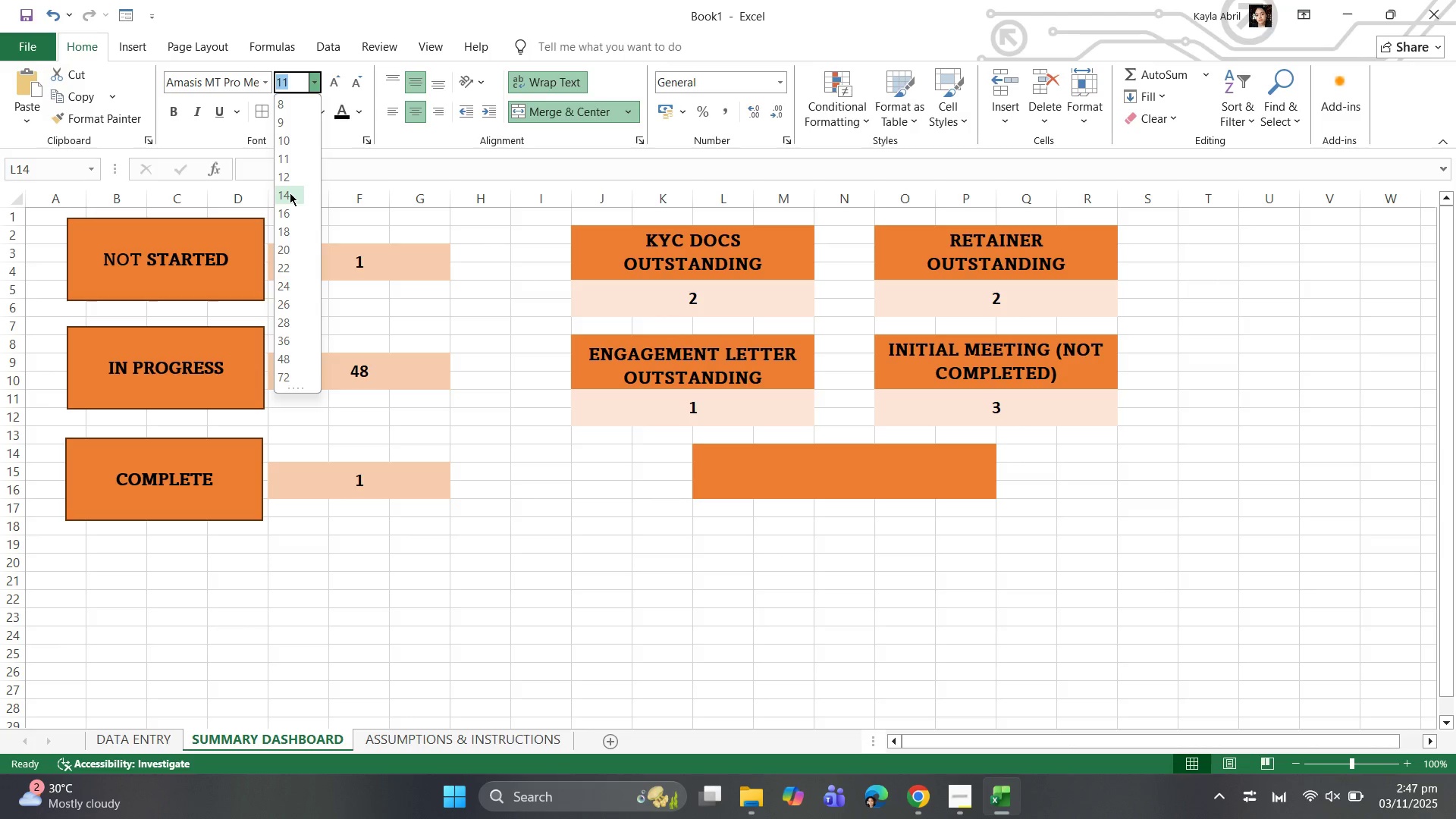 
left_click([290, 193])
 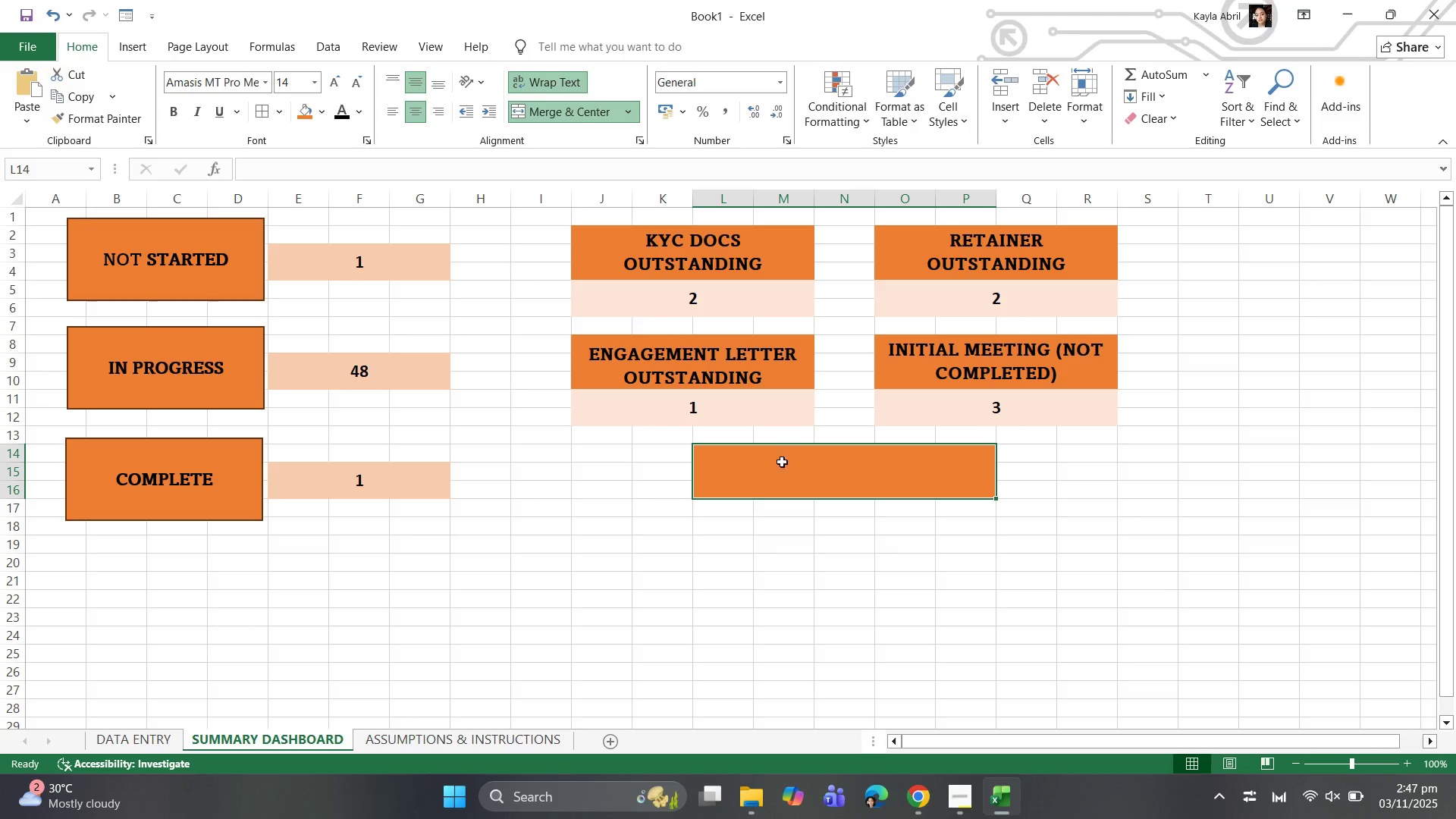 
left_click([770, 481])
 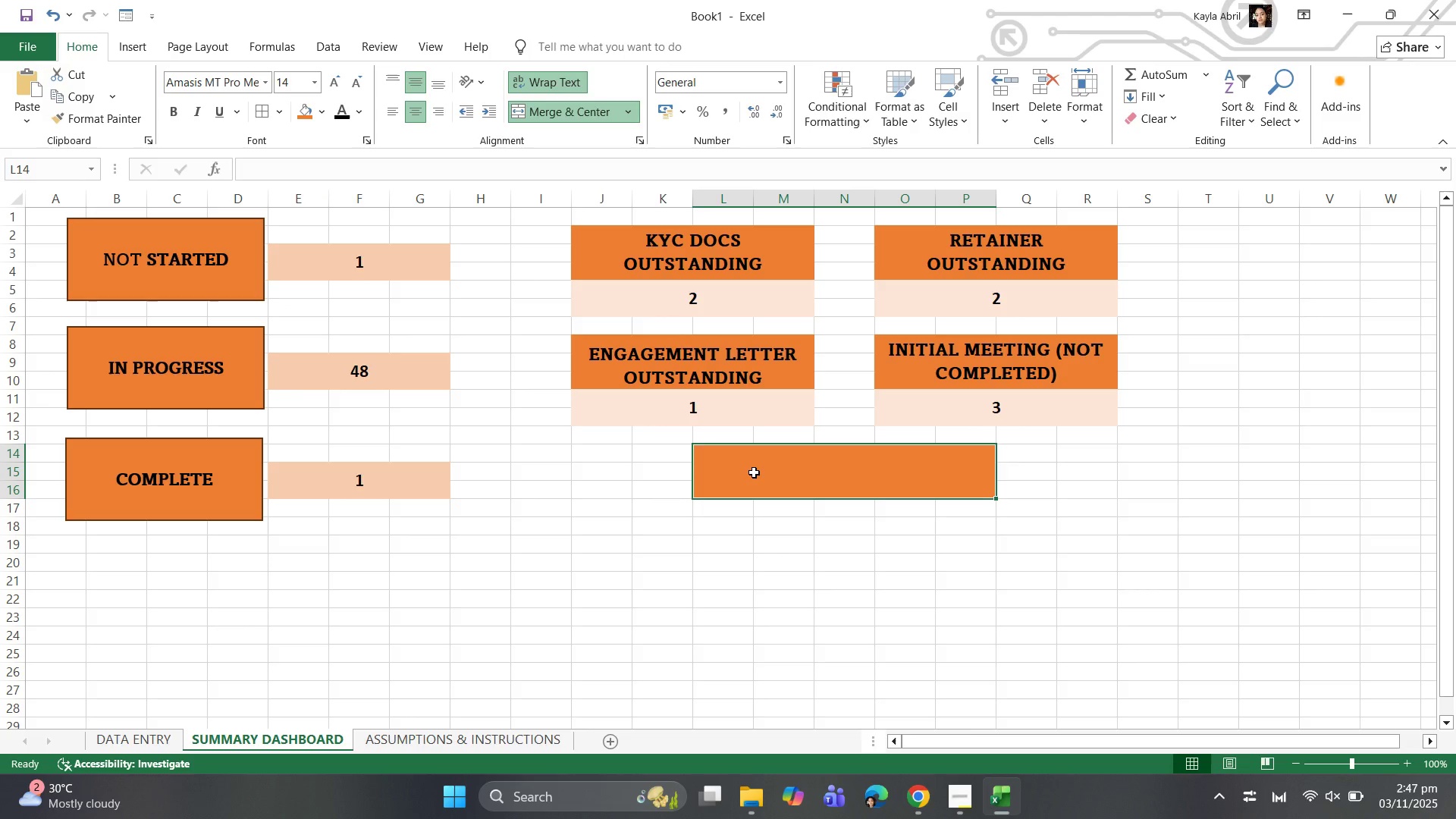 
key(C)
 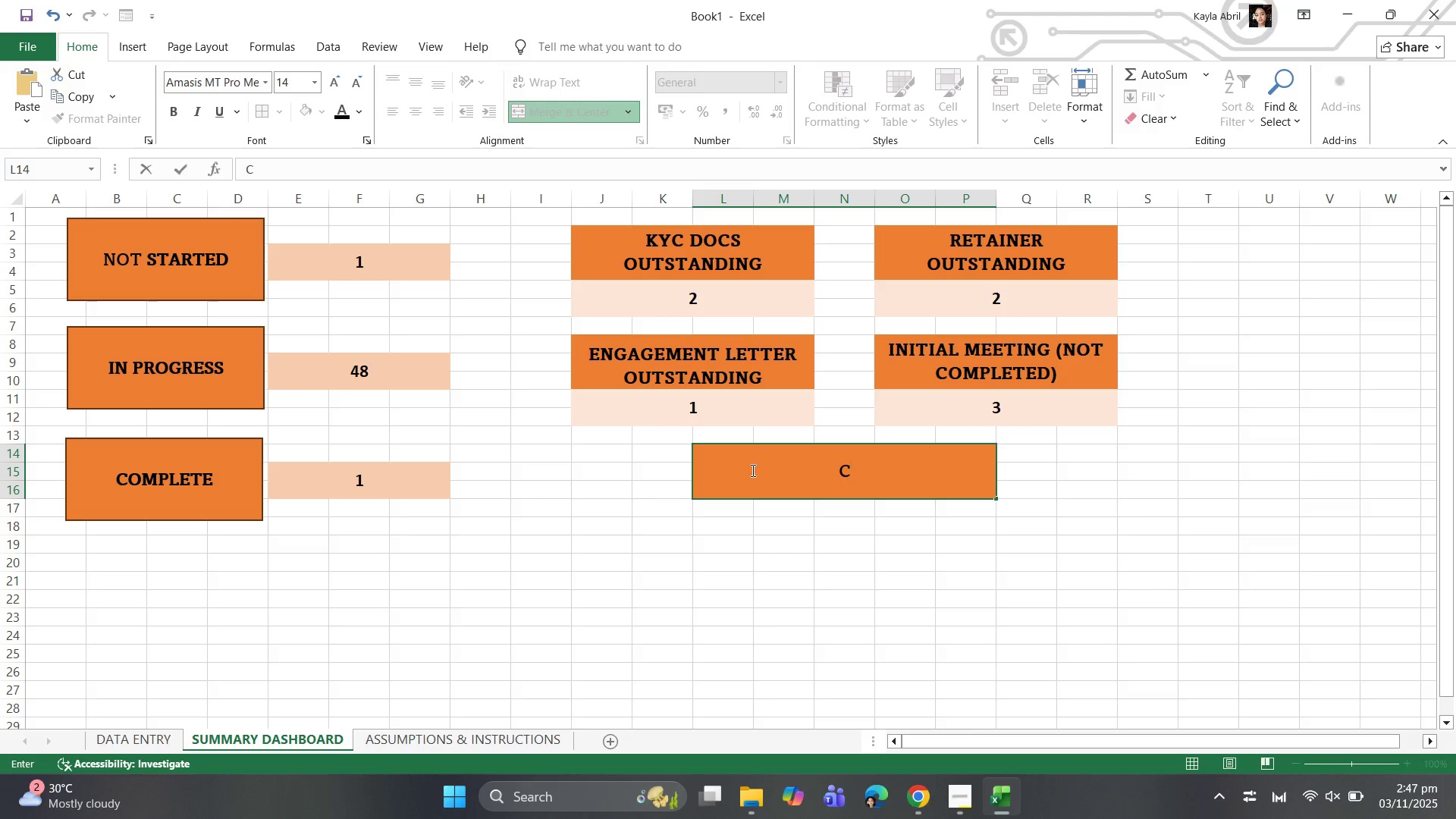 
key(Backspace)
 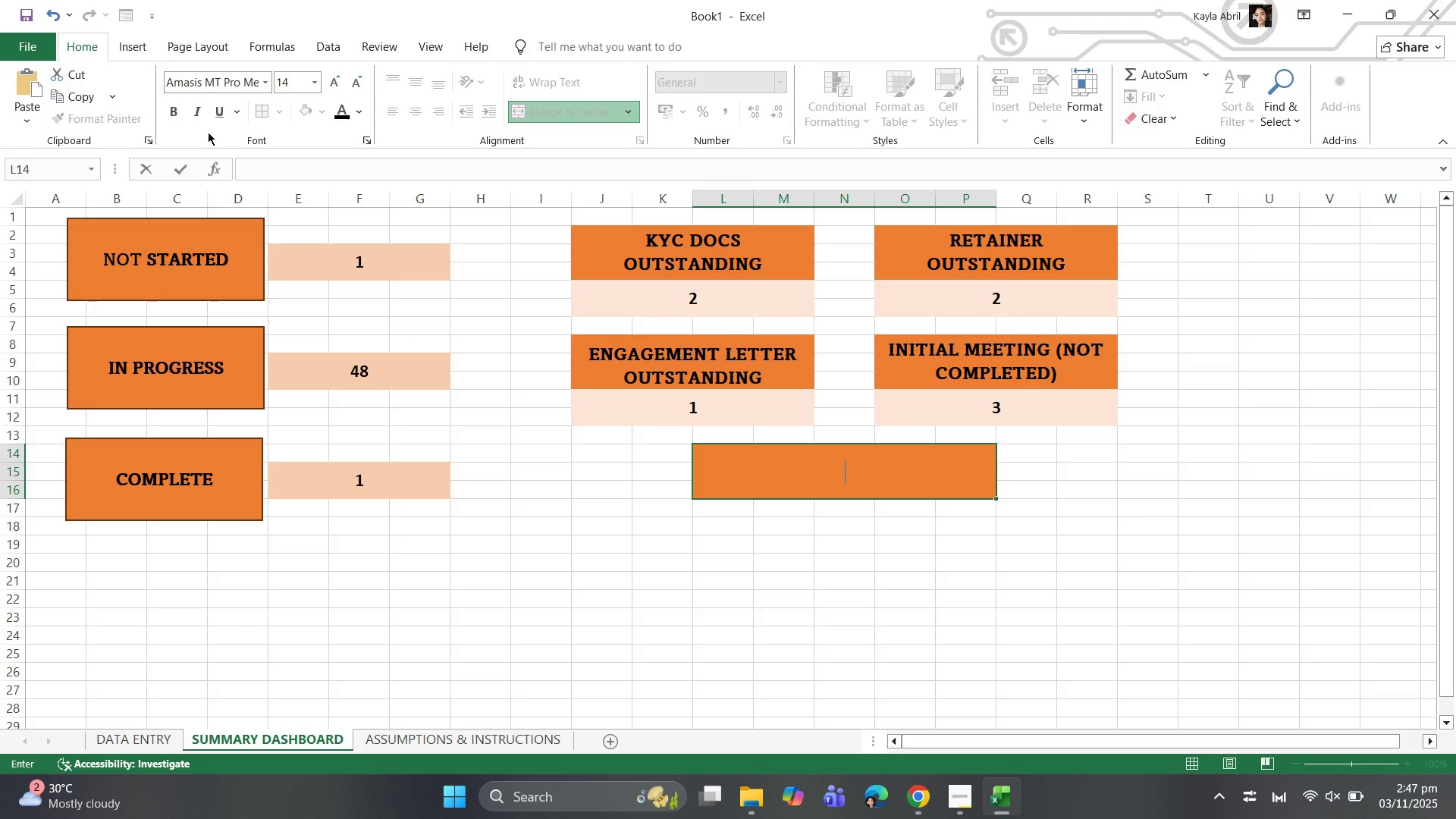 
left_click([180, 114])
 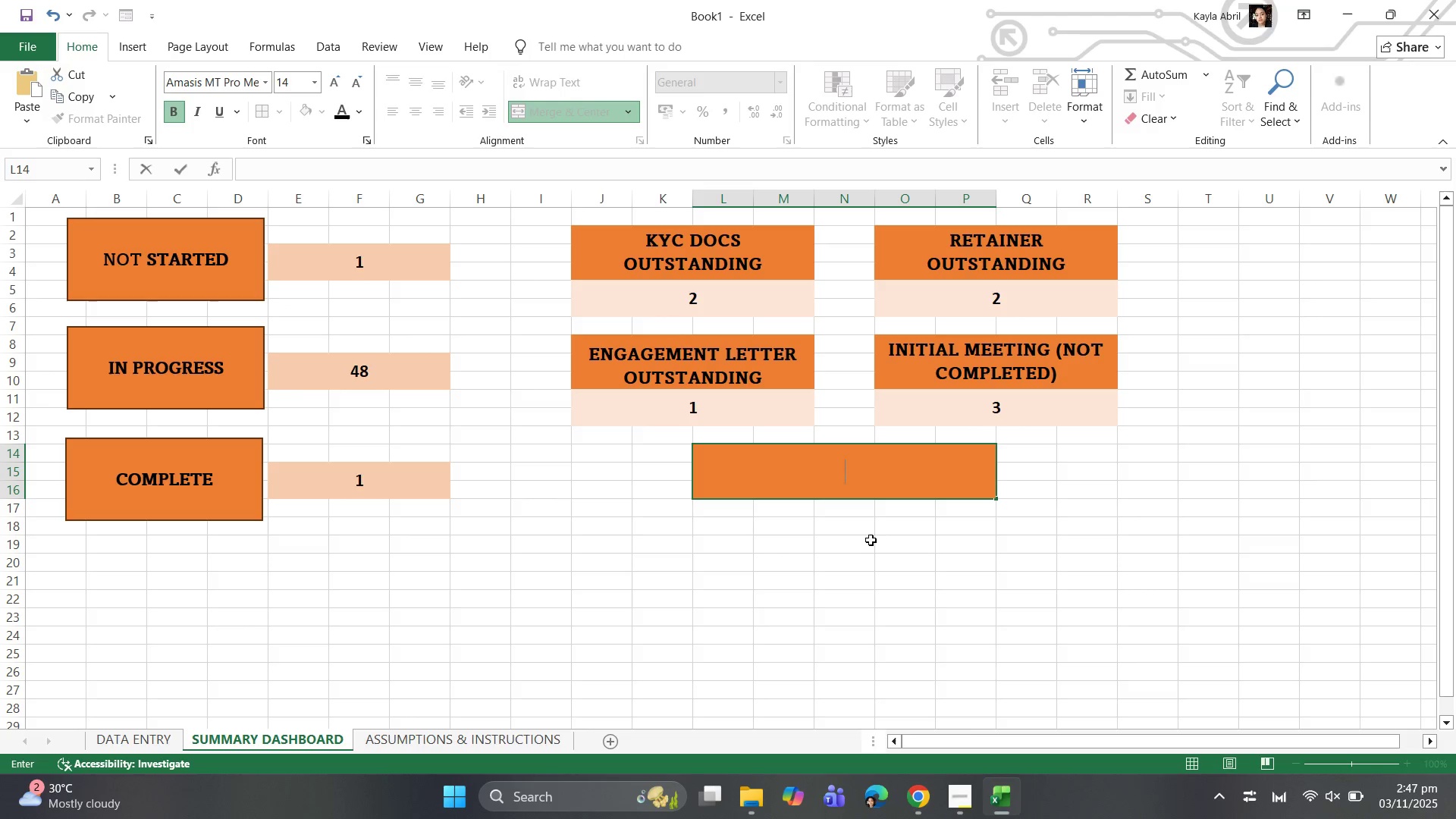 
type(CONFLICT CHECK (NOT COMPLETED))
 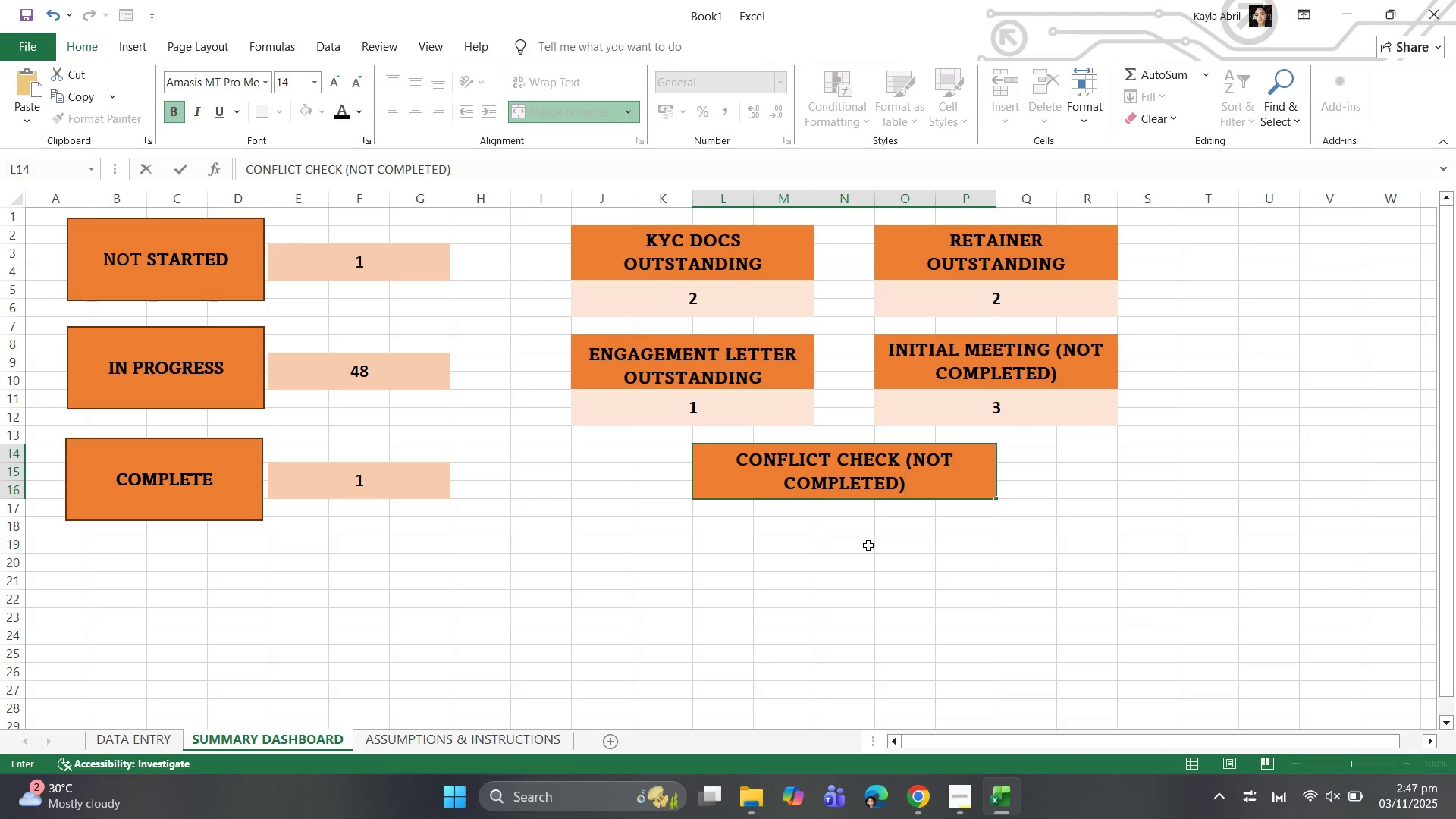 
wait(6.05)
 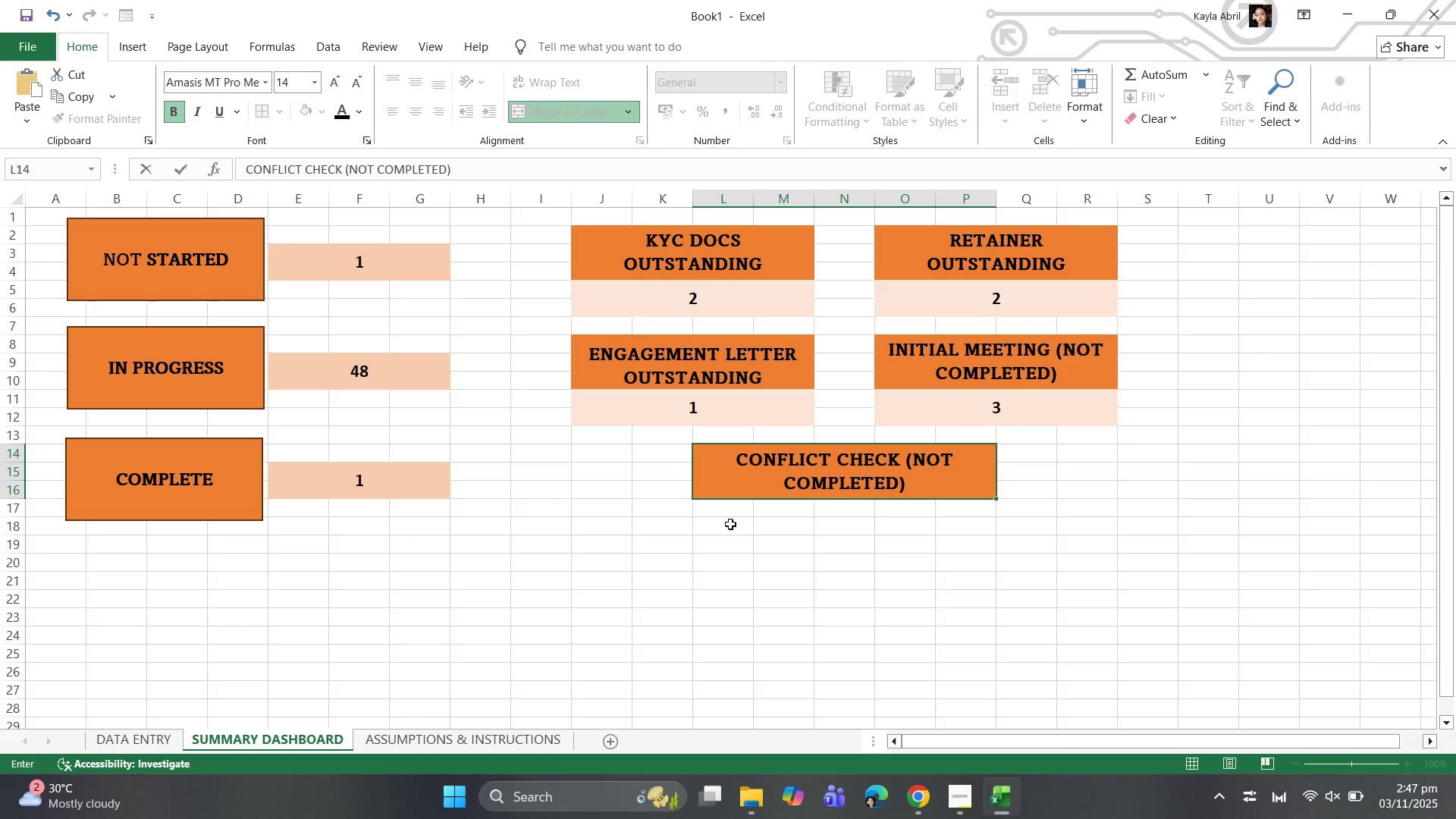 
left_click_drag(start_coordinate=[783, 503], to_coordinate=[899, 538])
 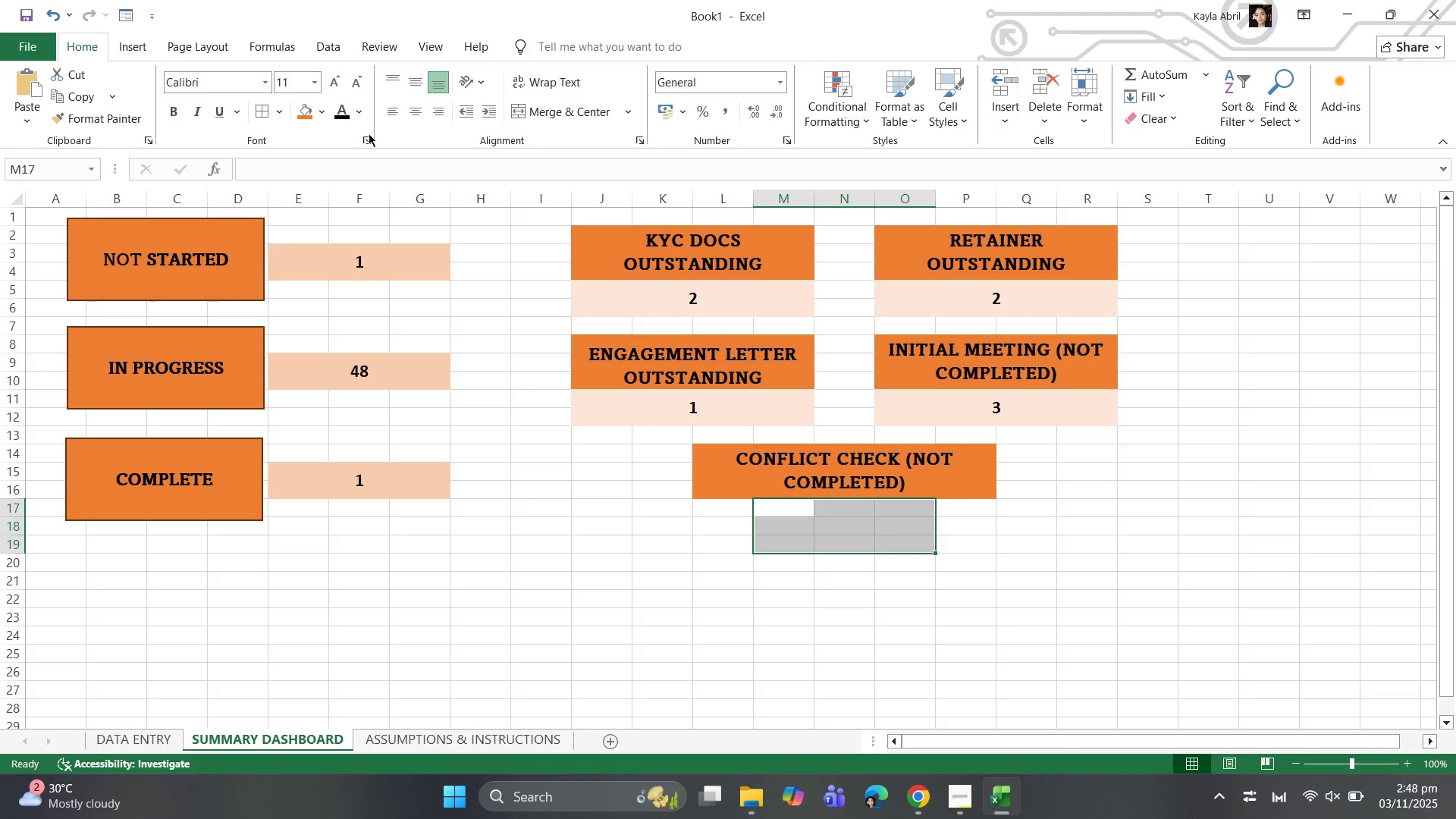 
left_click([324, 107])
 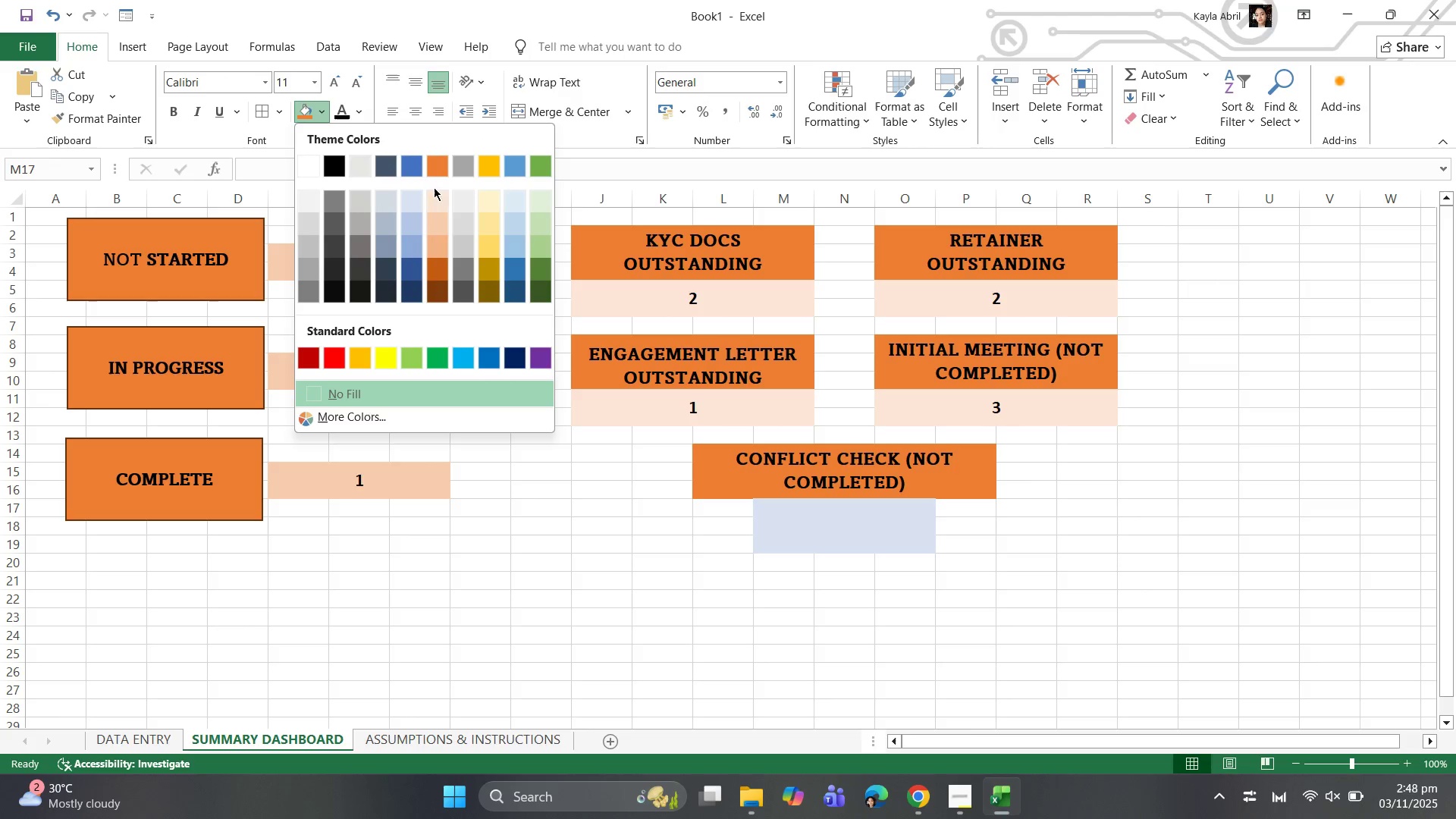 
left_click([429, 197])
 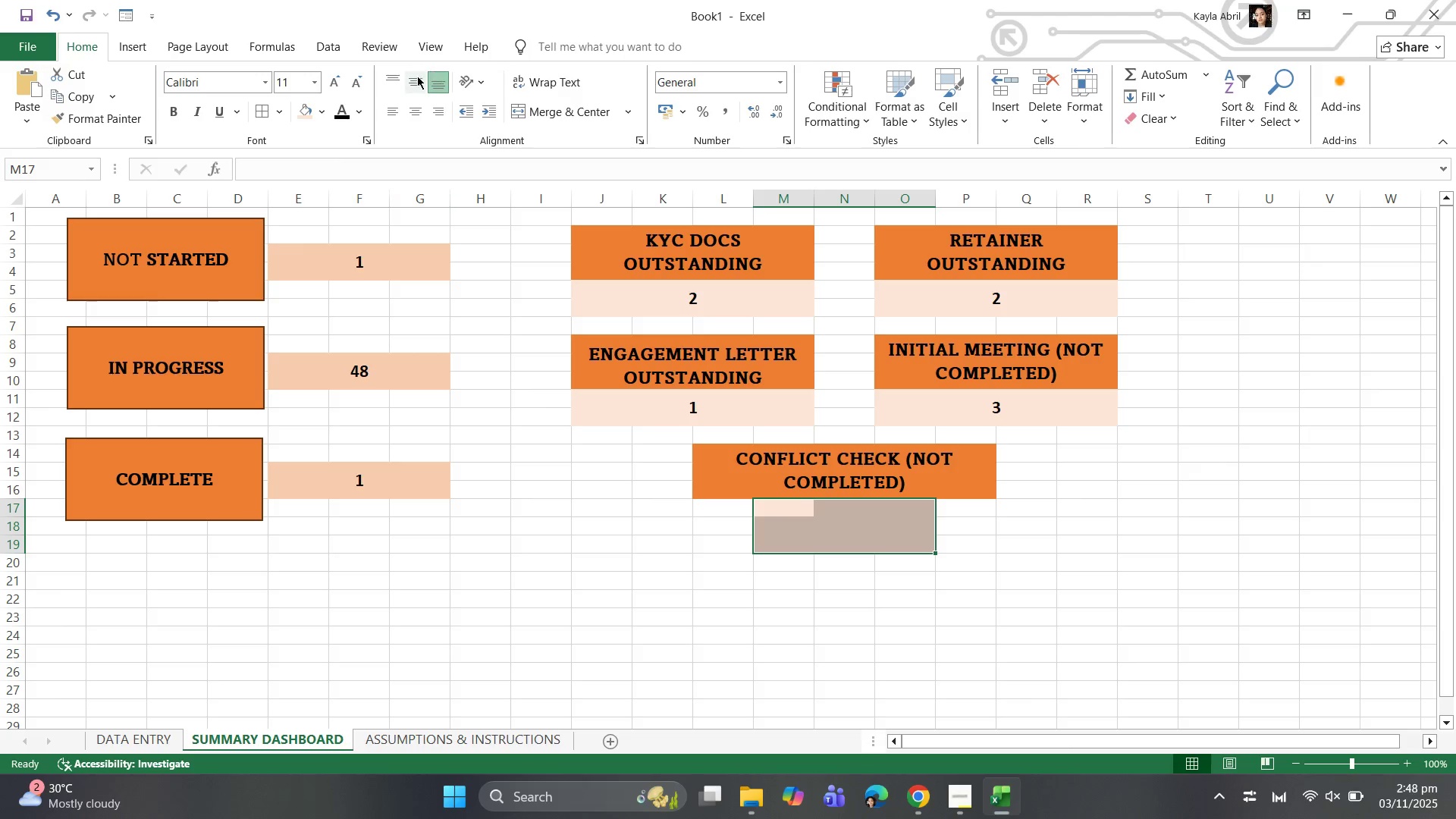 
left_click([413, 74])
 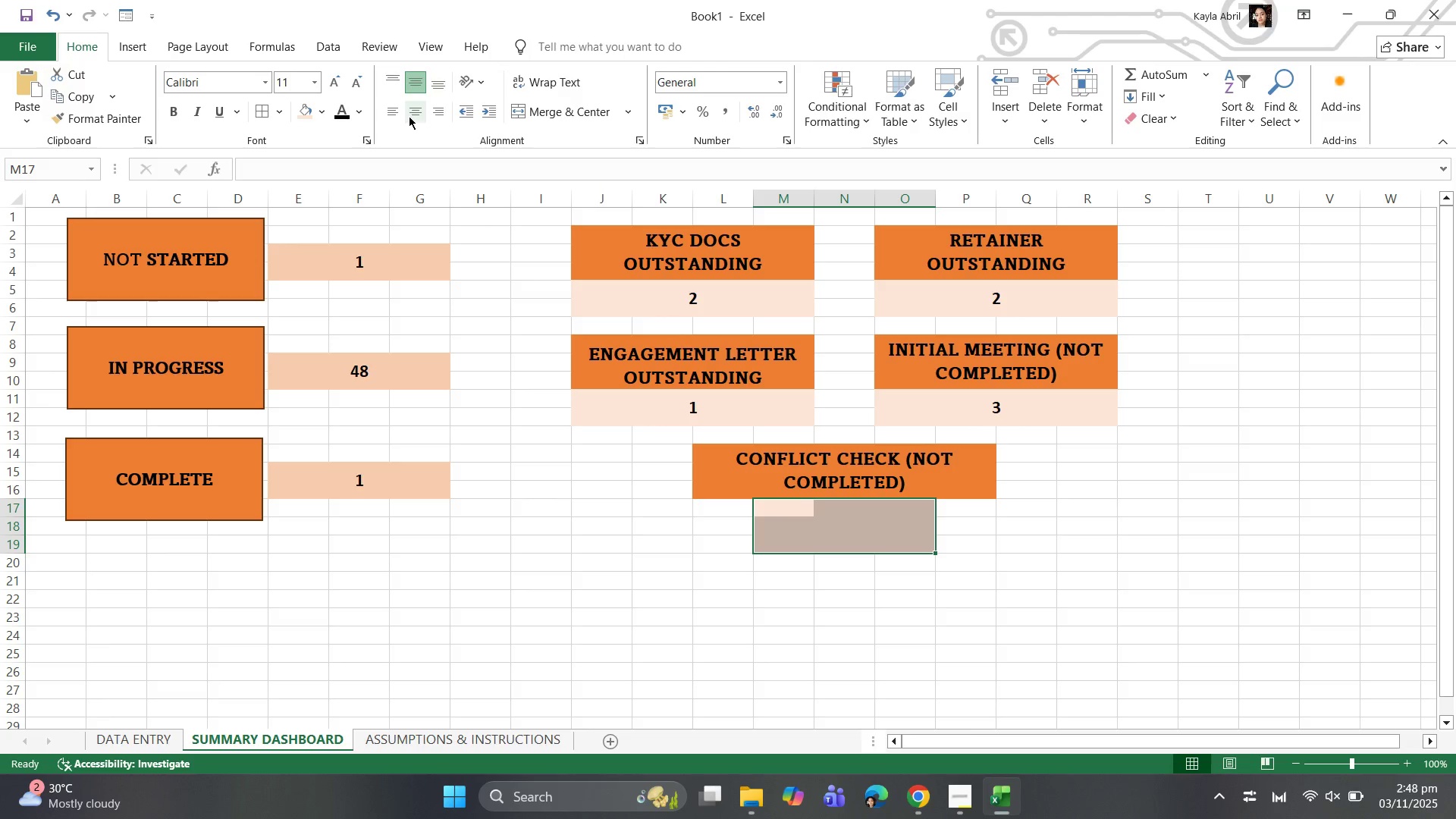 
left_click([409, 116])
 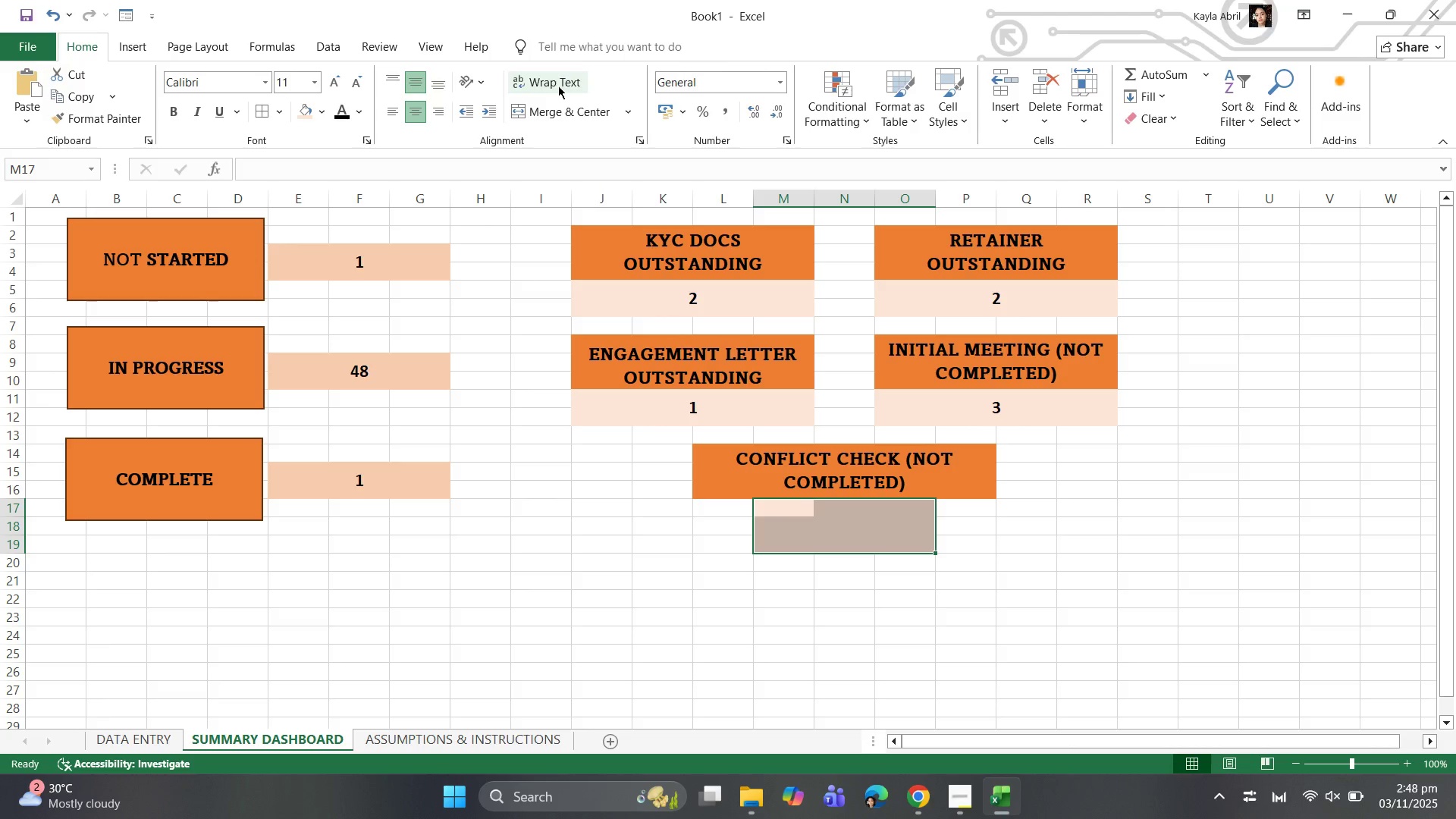 
left_click([558, 86])
 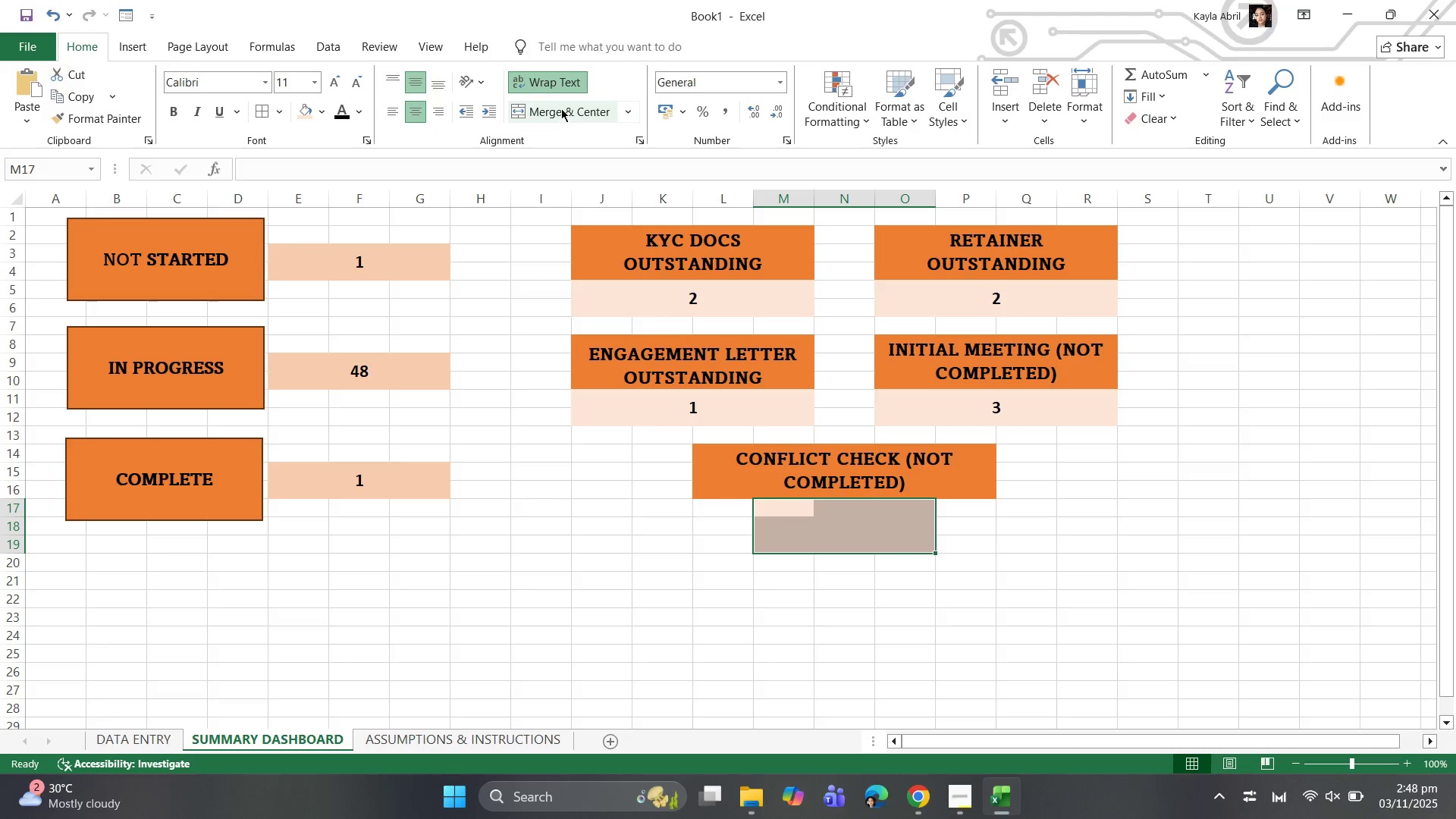 
left_click([561, 108])
 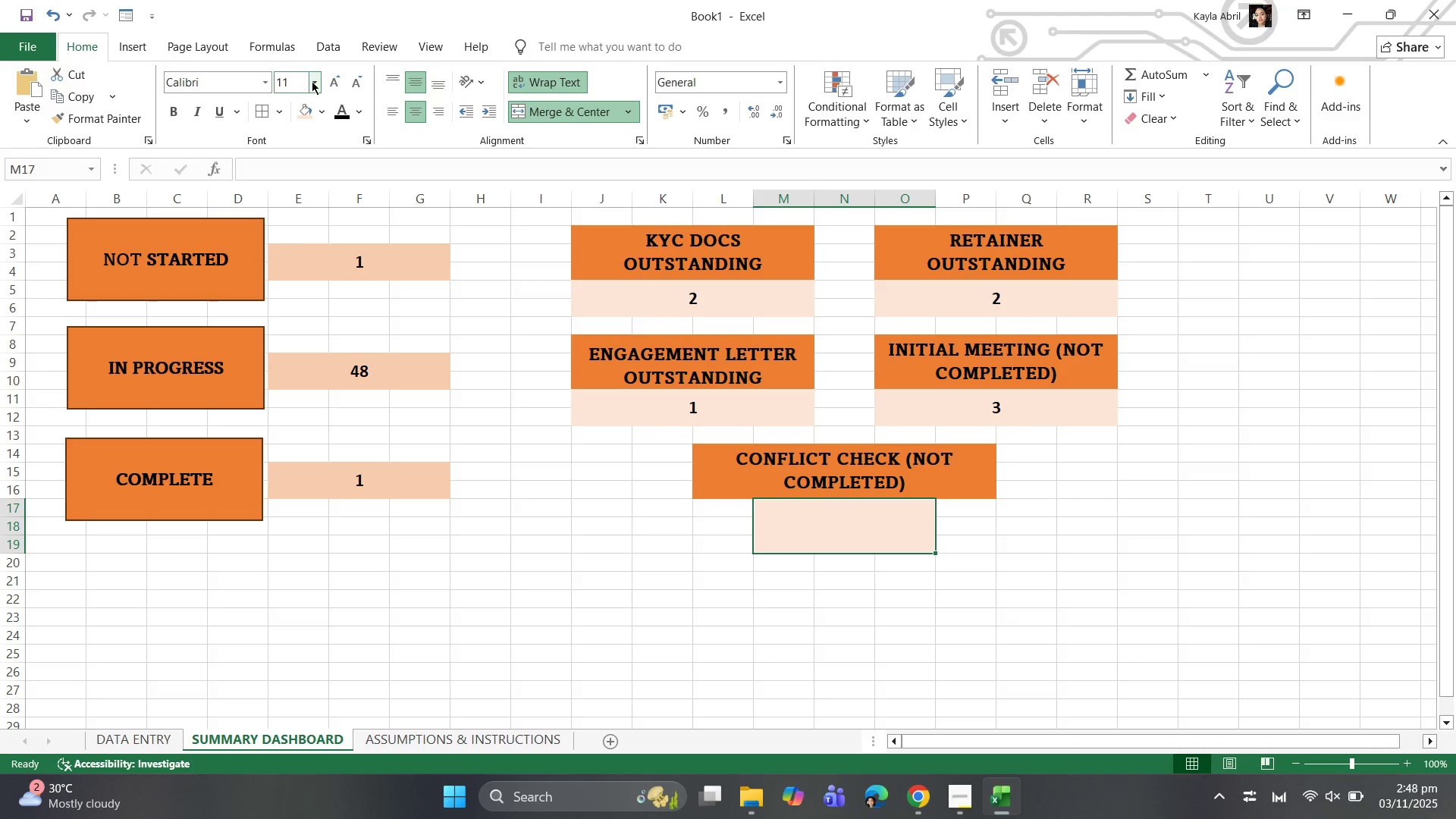 
left_click([312, 81])
 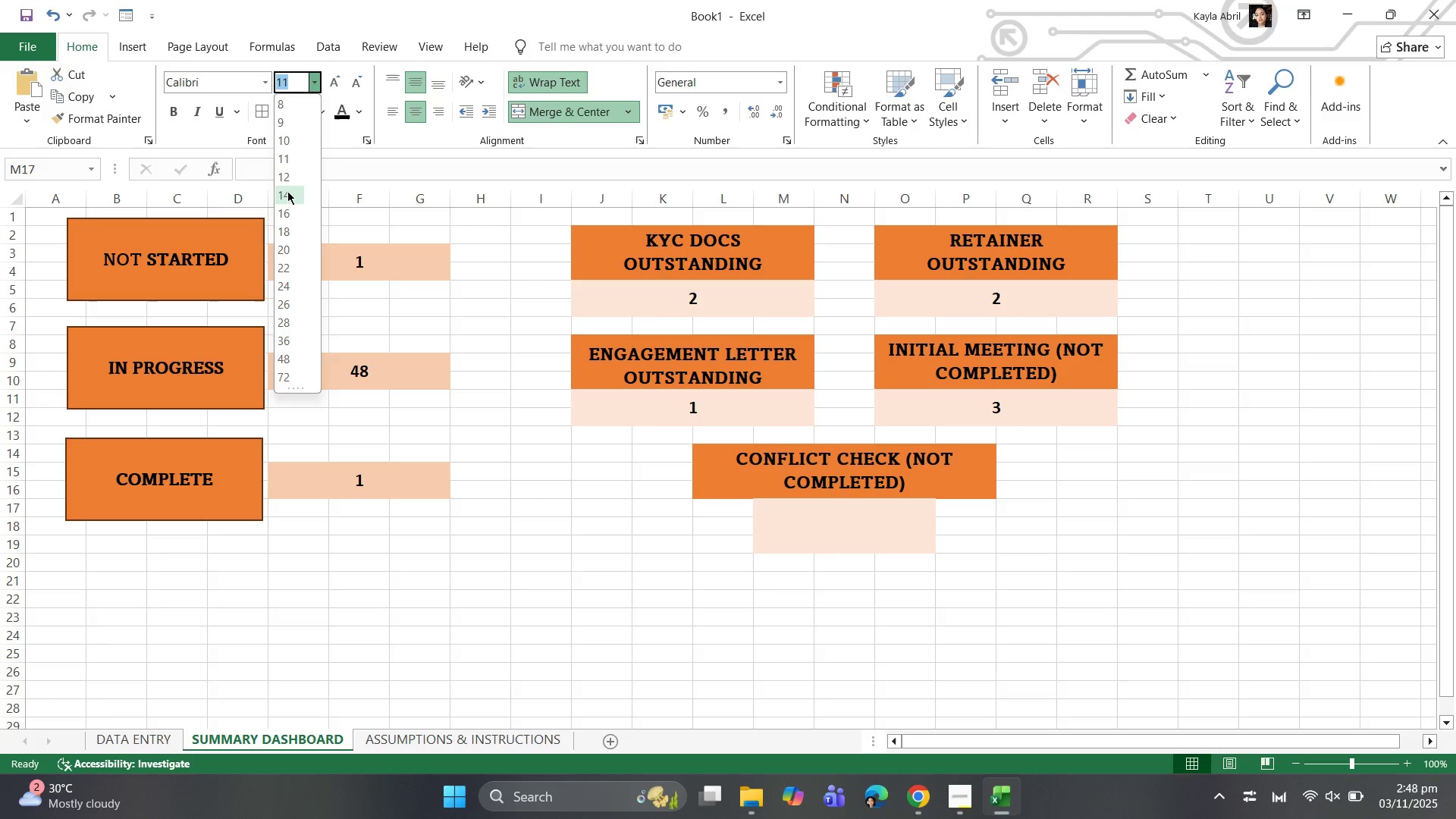 
left_click([287, 190])
 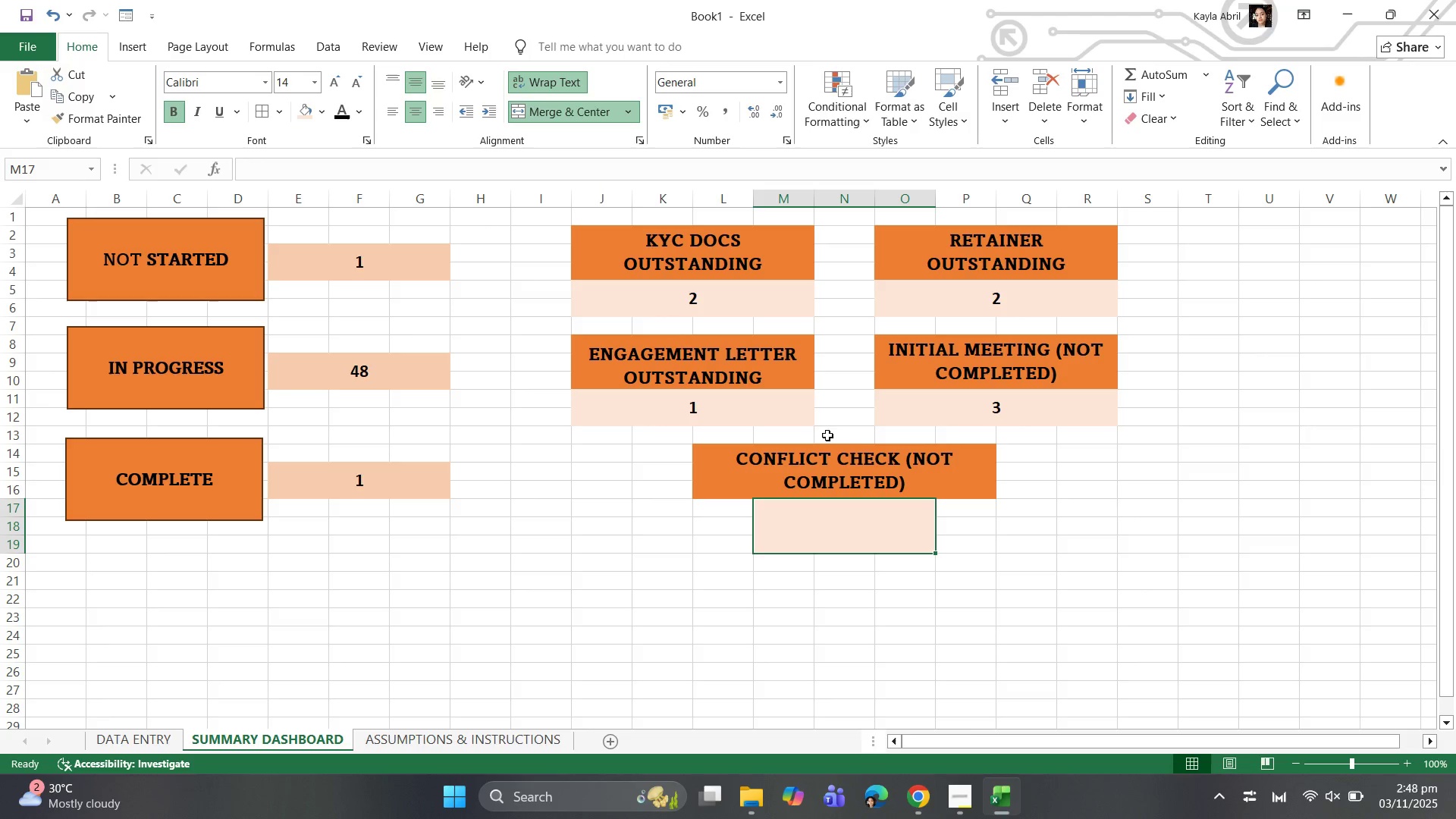 
left_click([814, 516])
 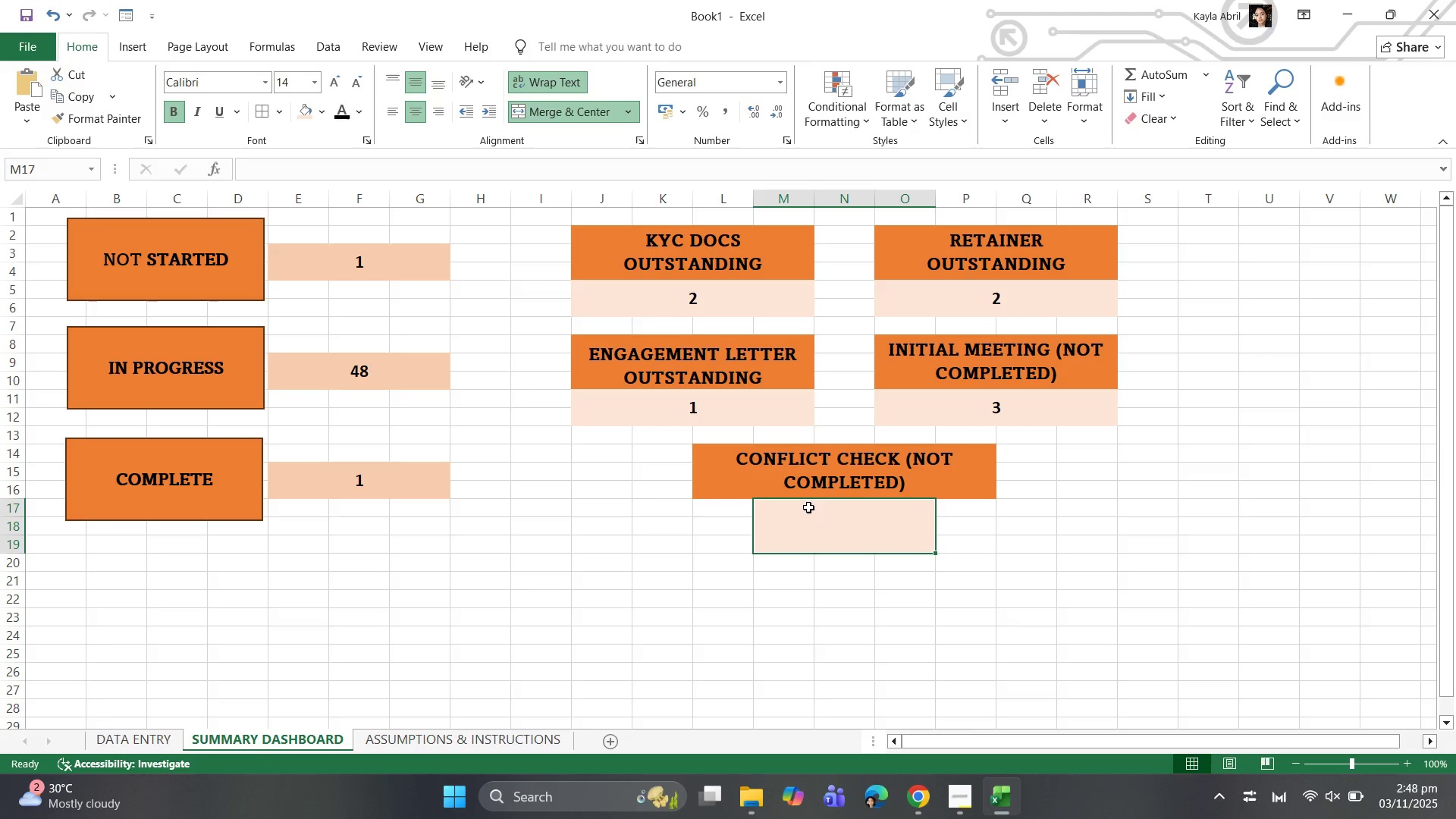 
type(=COUNTIF()
 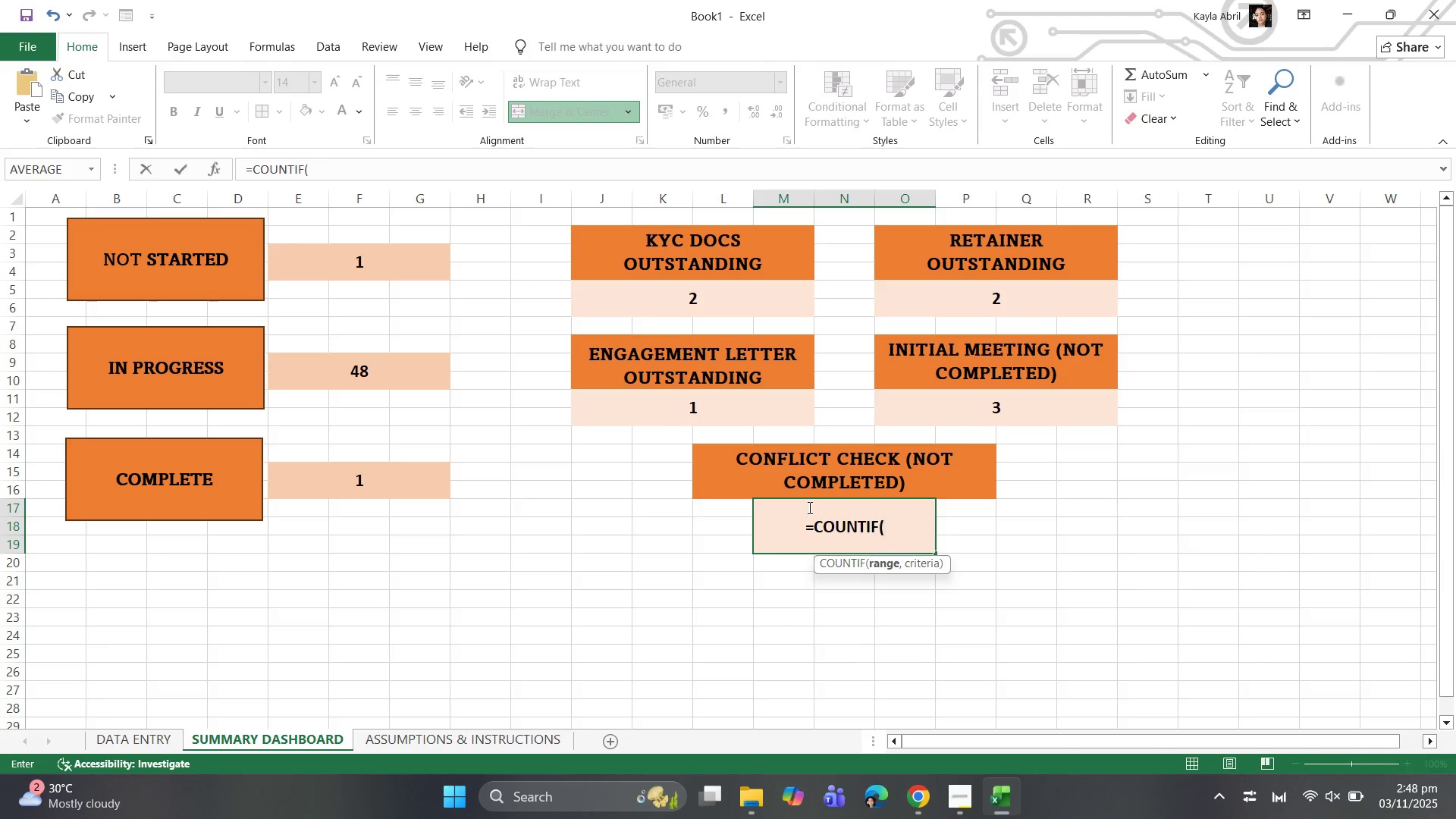 
left_click([164, 729])
 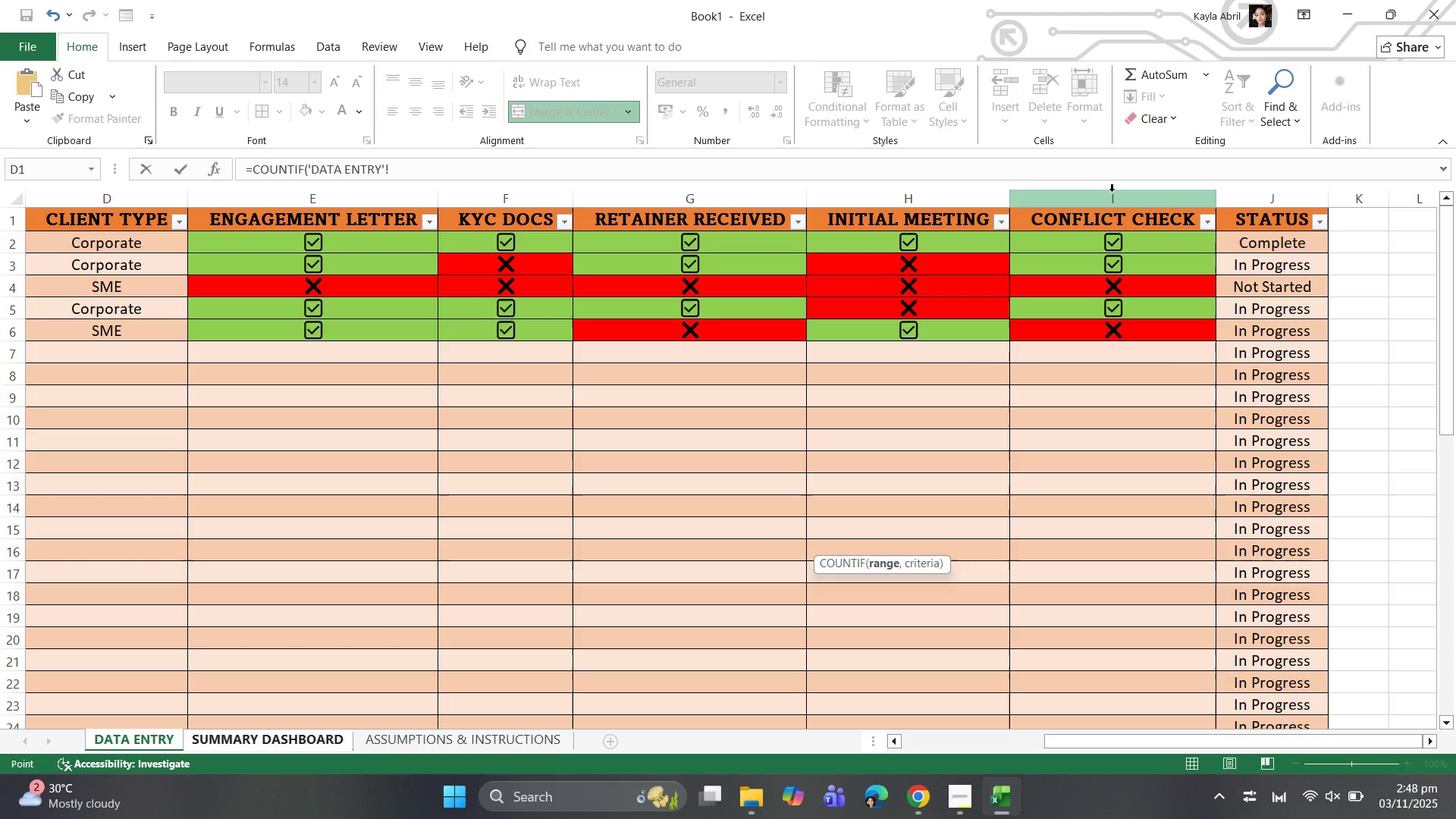 
left_click([1112, 191])
 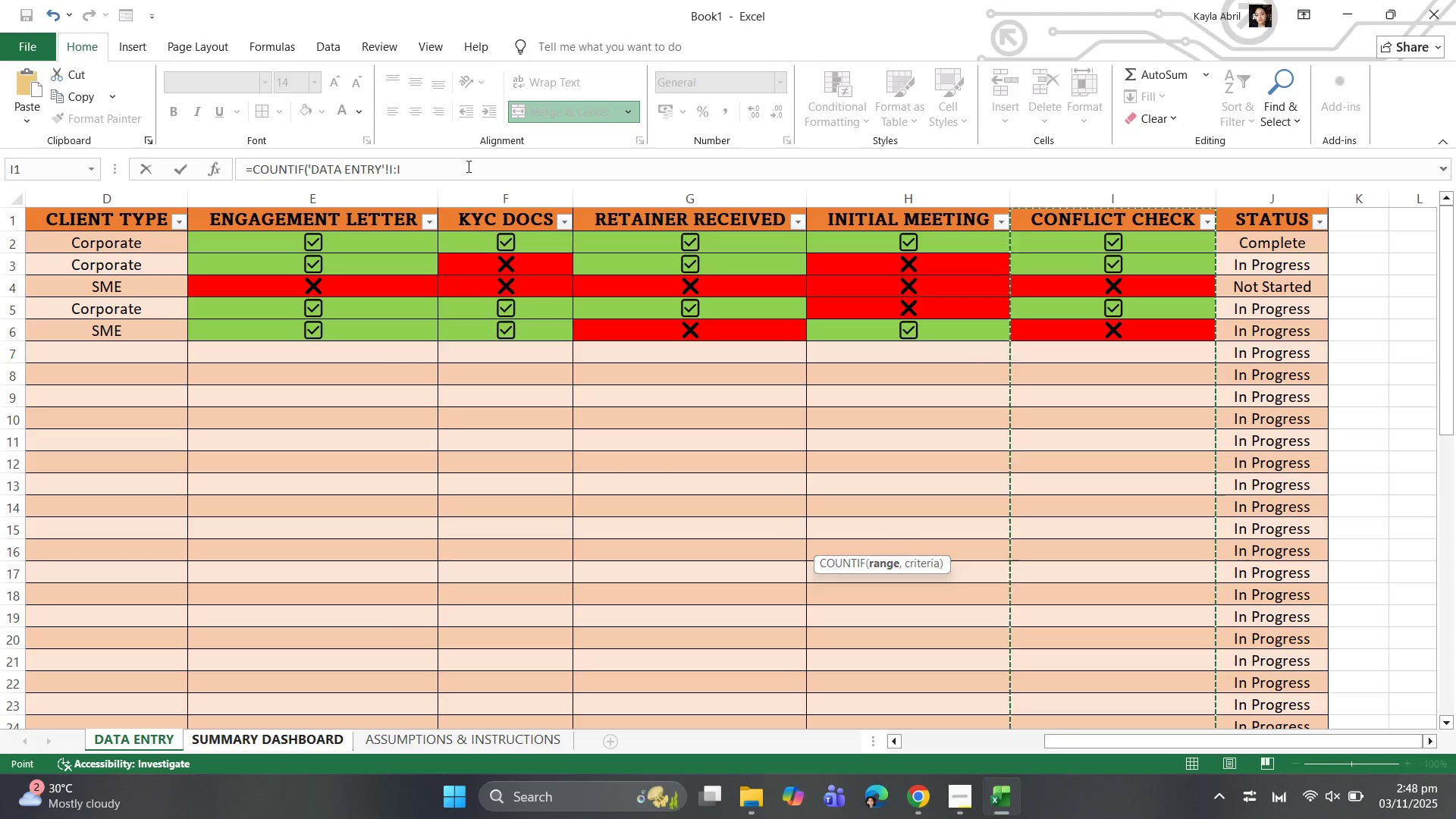 
left_click([468, 165])
 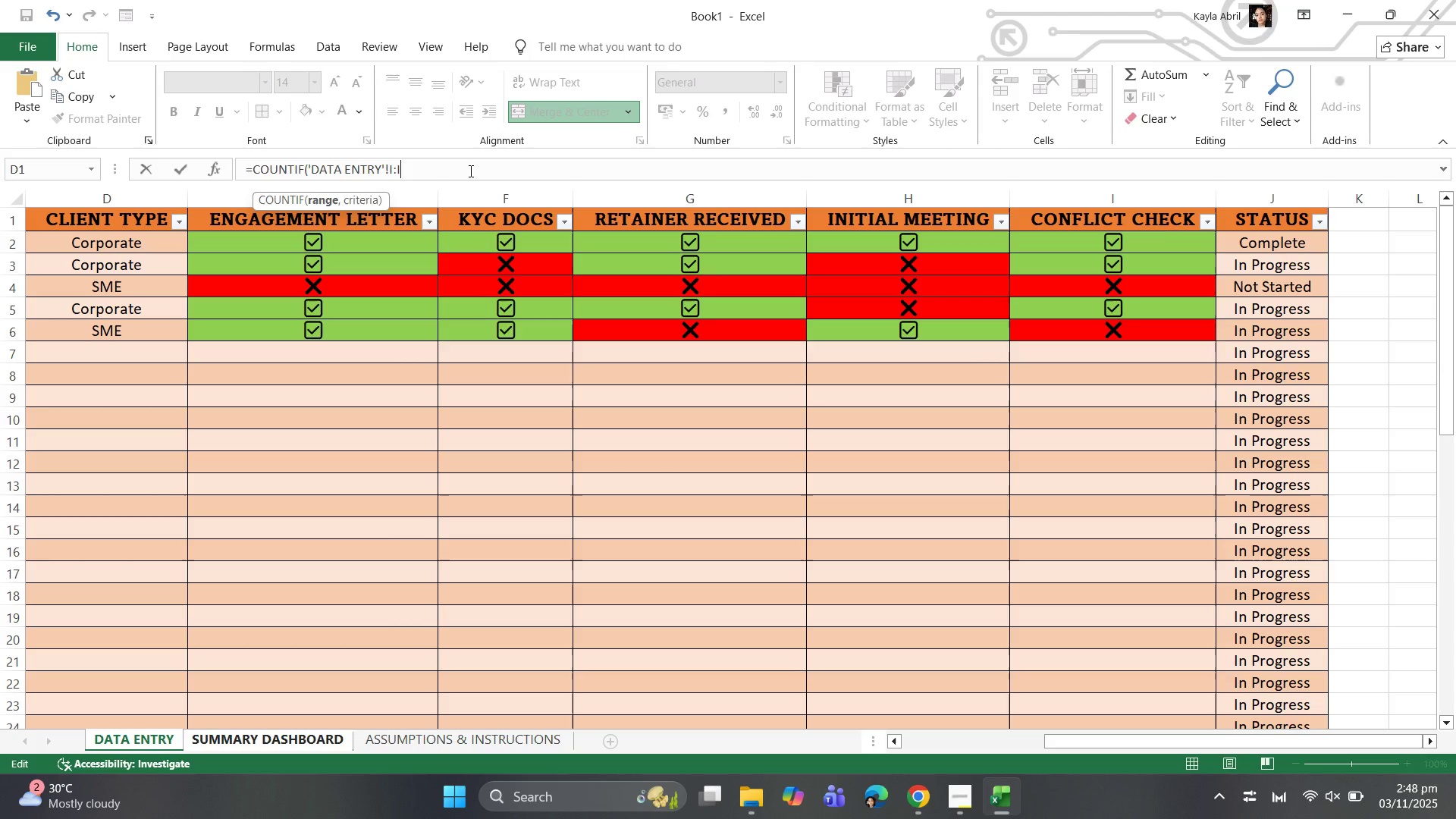 
key(Comma)
 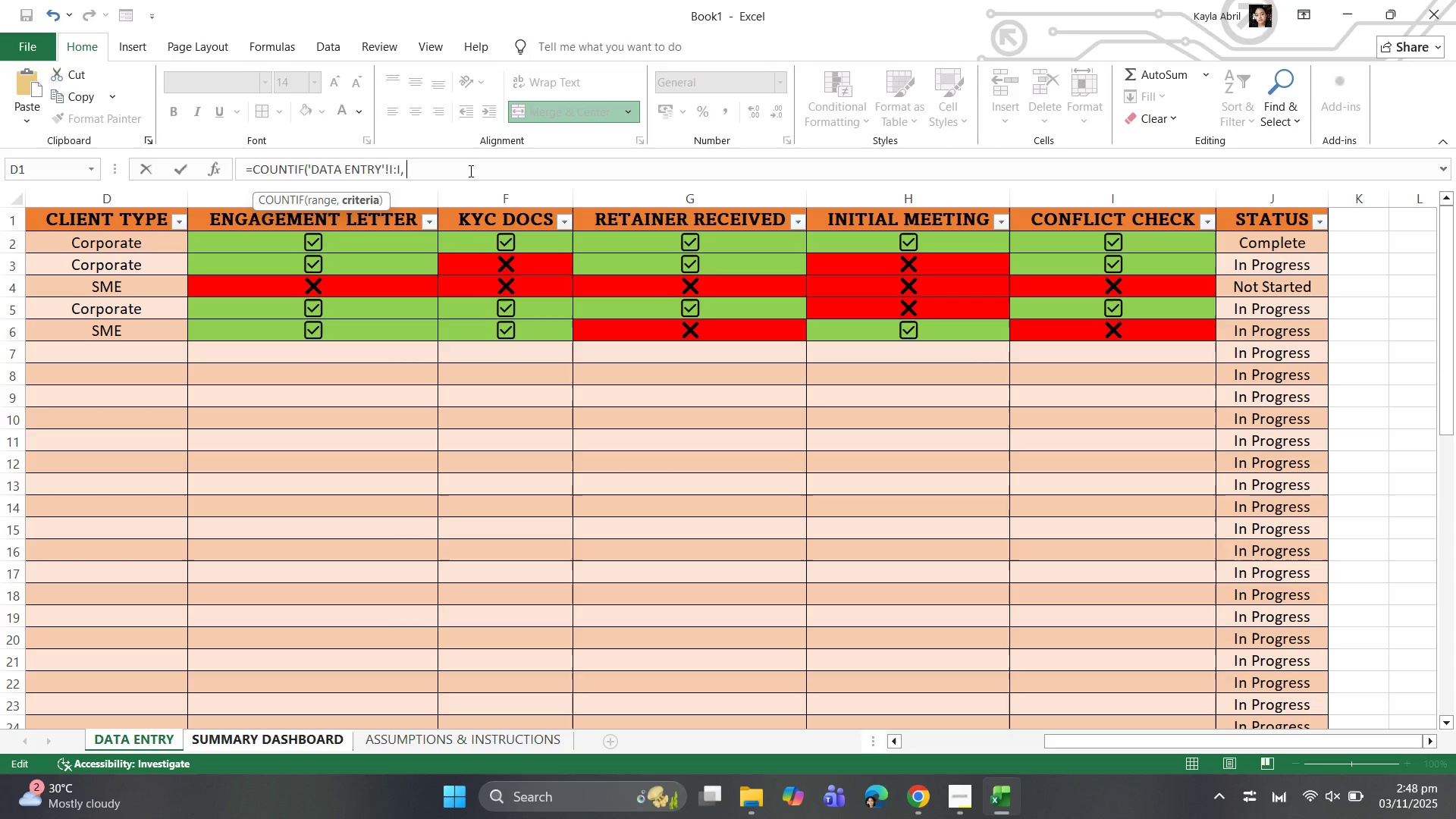 
key(Space)
 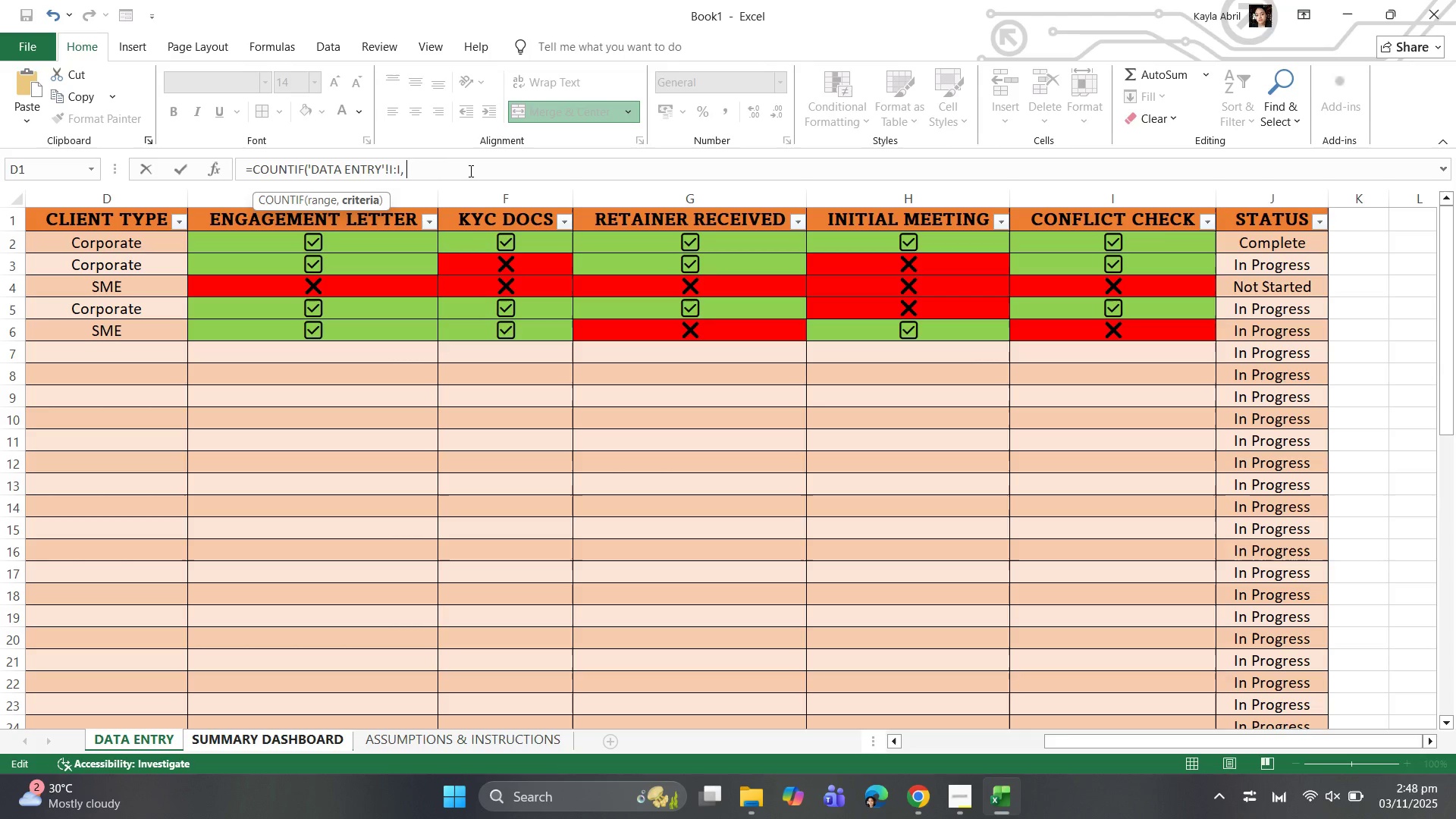 
key(Control+ControlLeft)
 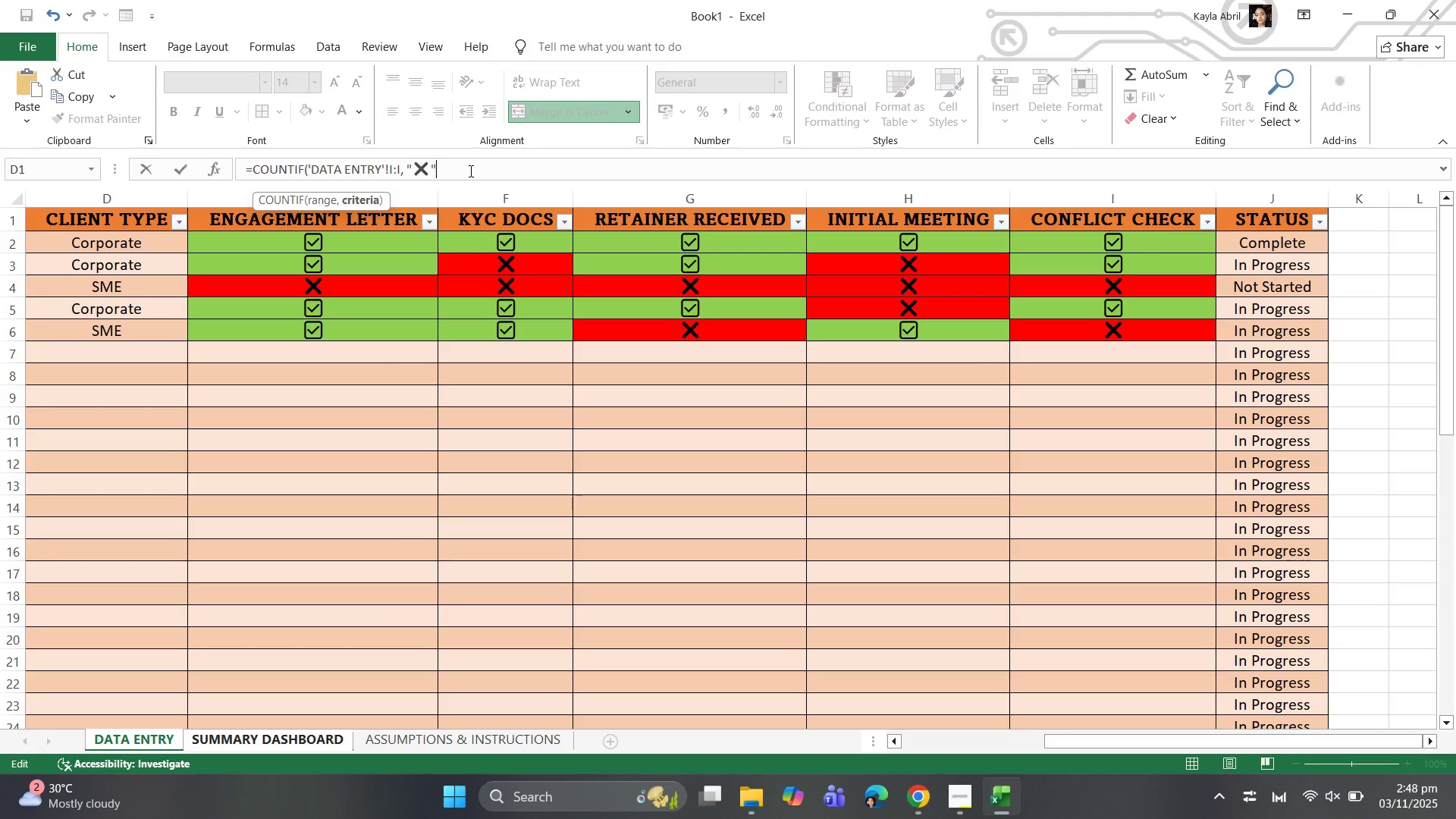 
key(Control+V)
 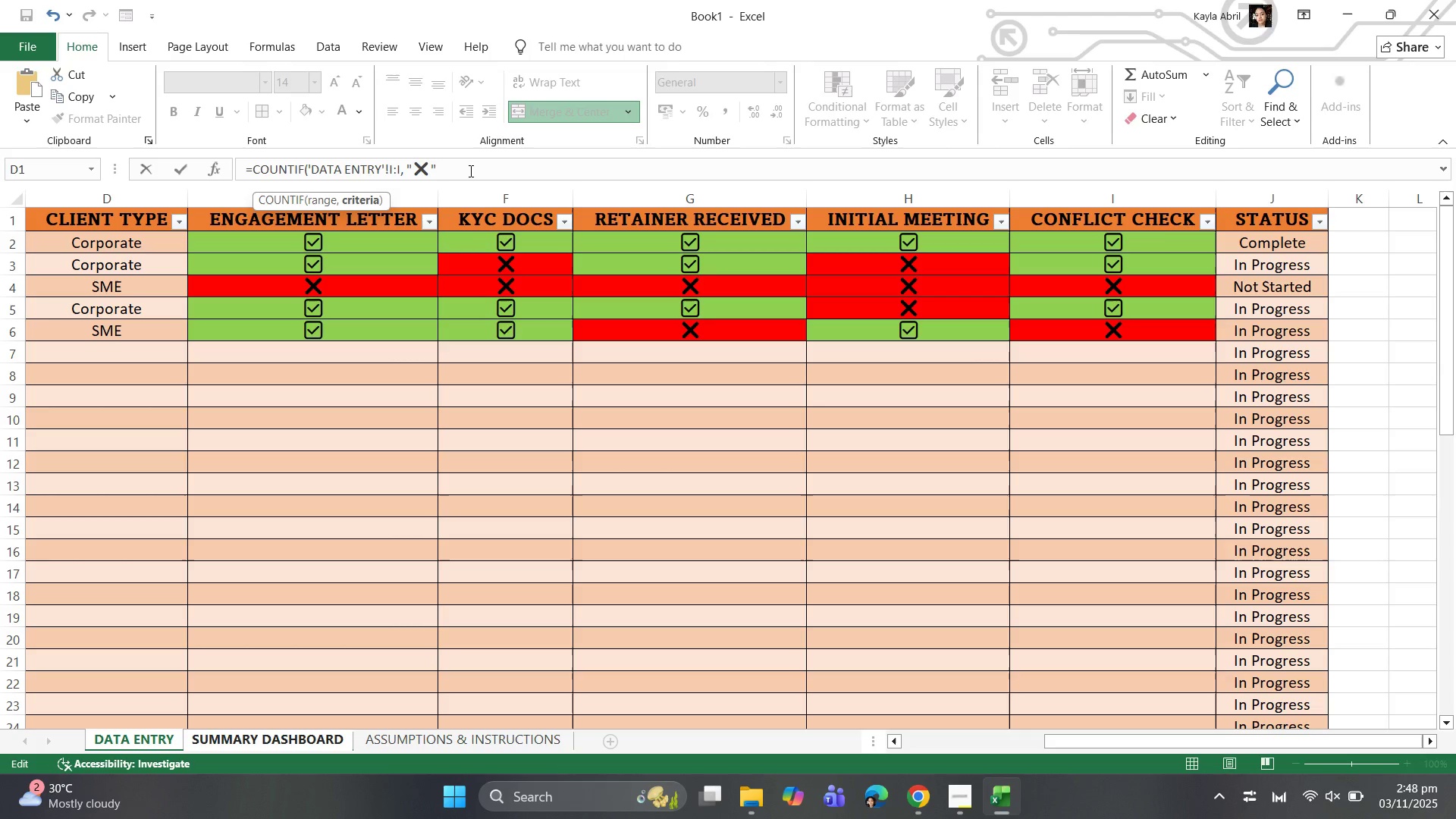 
key(Shift+0)
 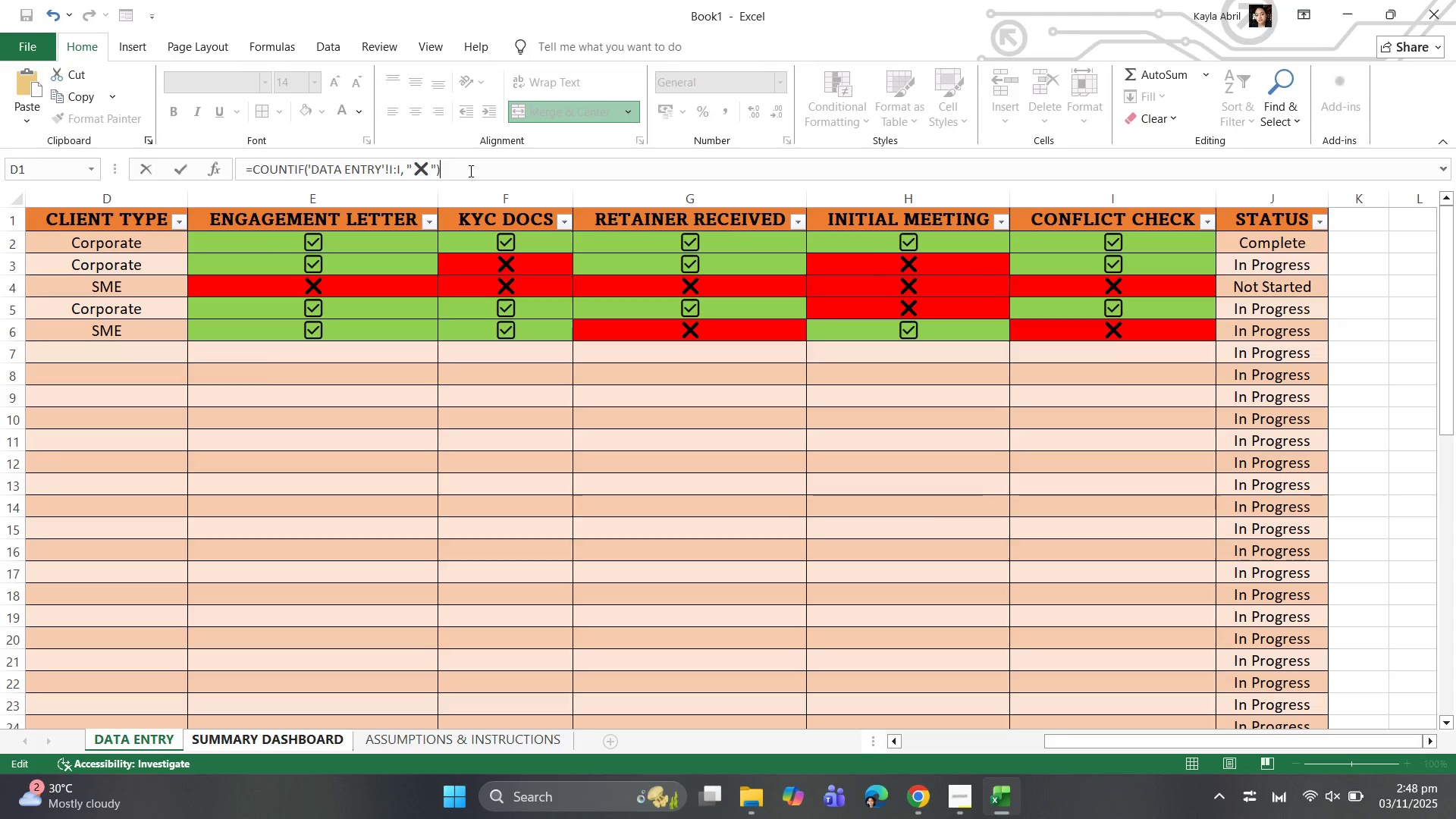 
key(Enter)
 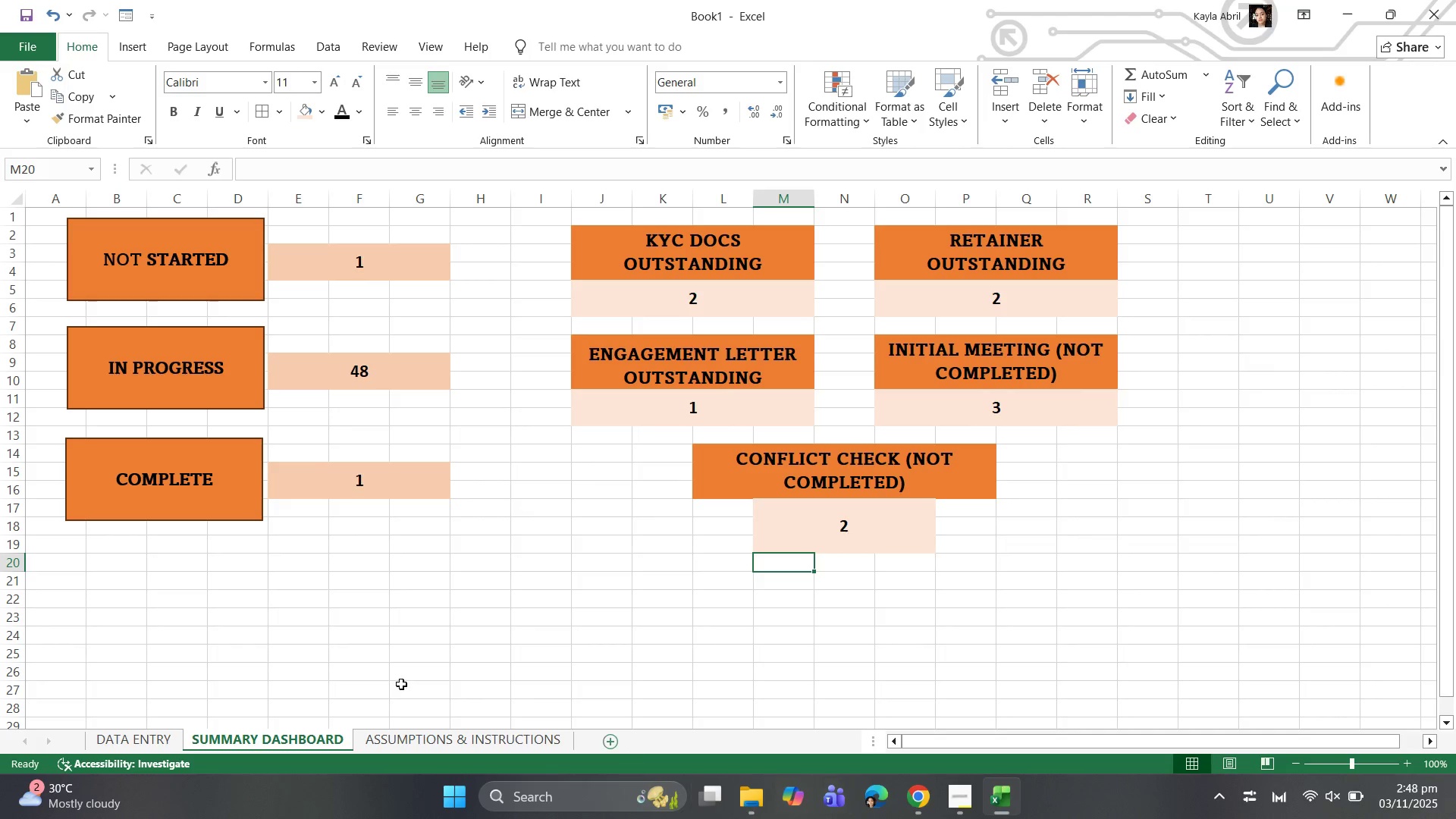 
left_click([400, 733])
 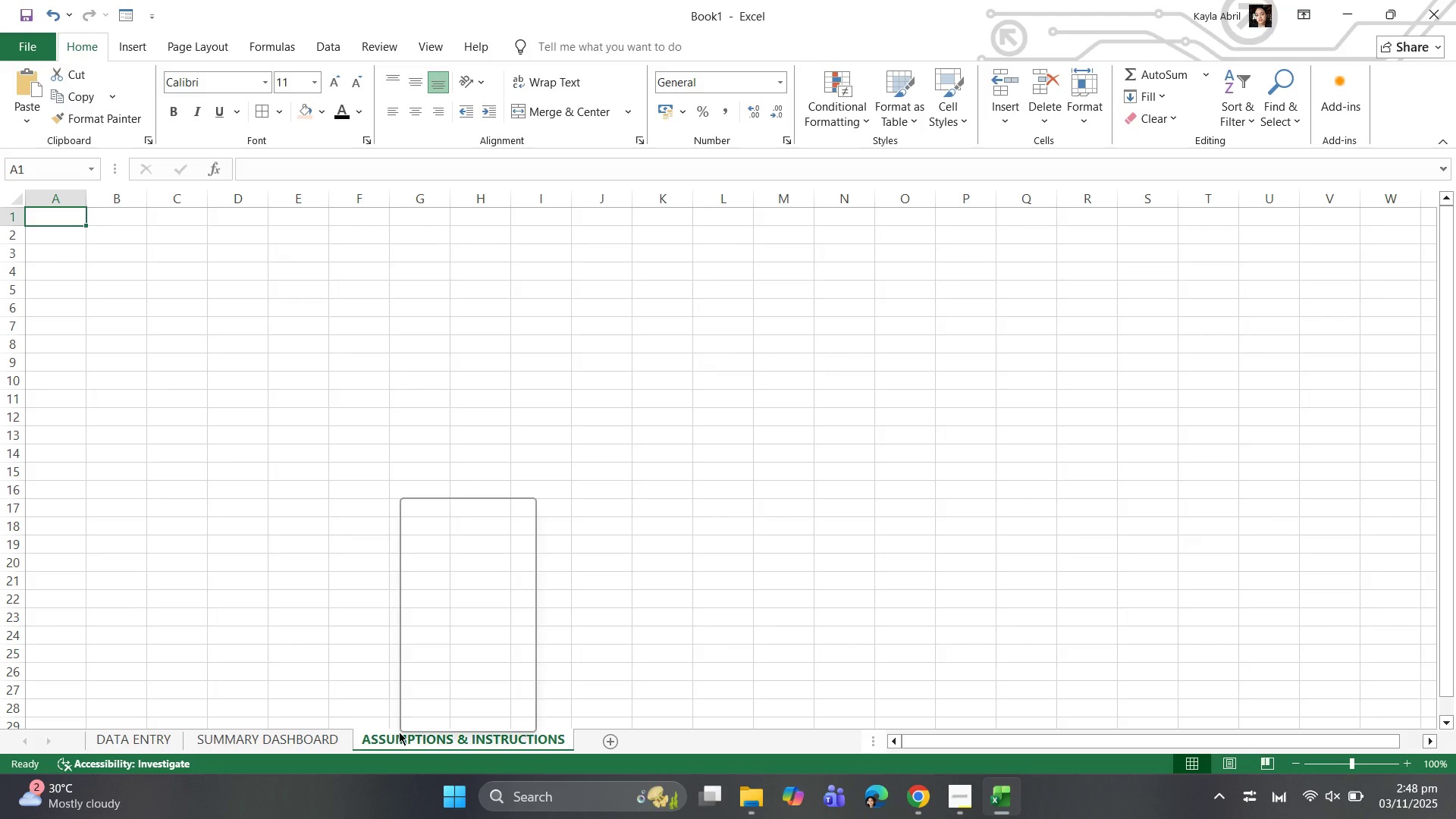 
right_click([399, 732])
 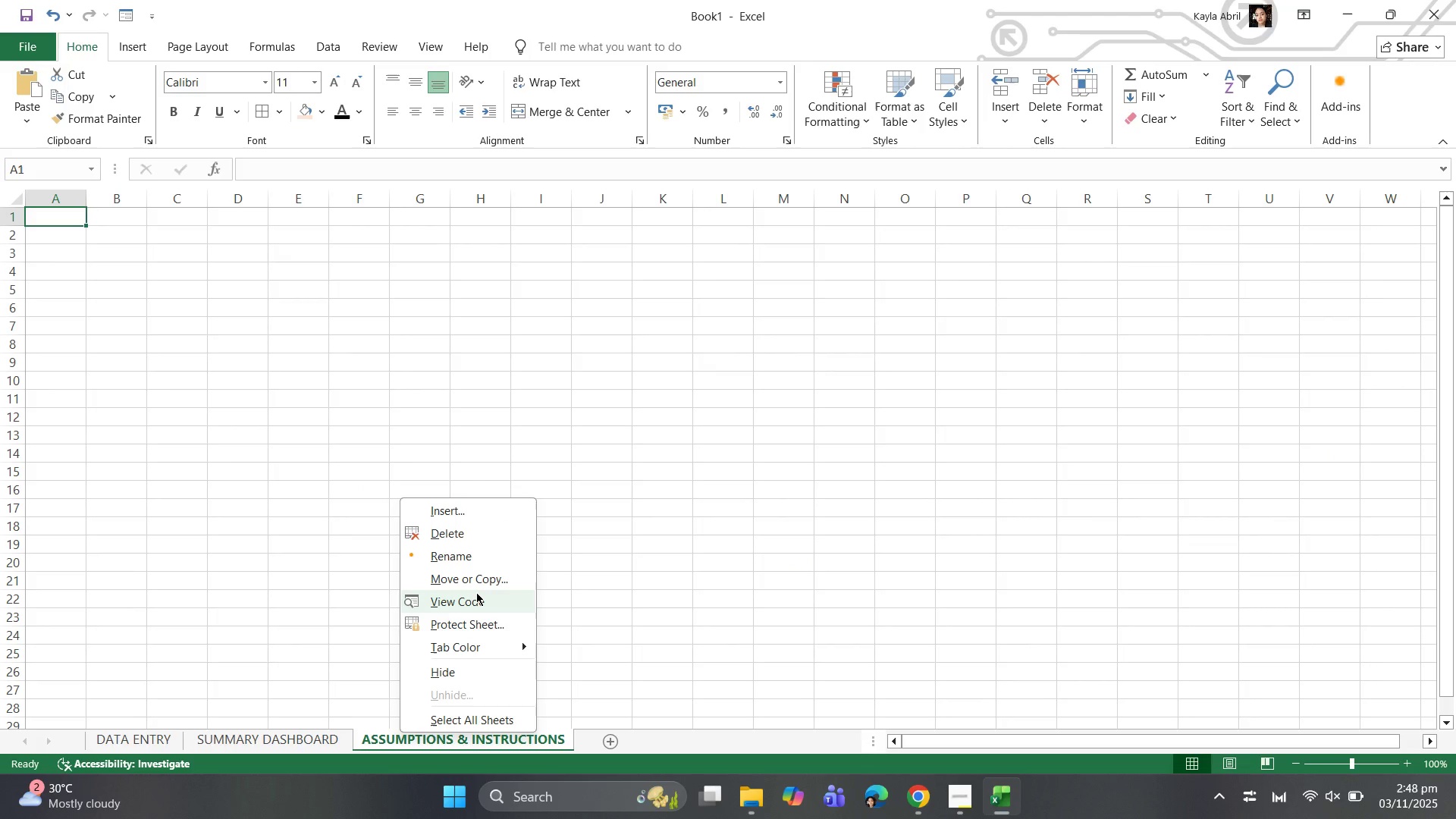 
left_click([476, 592])
 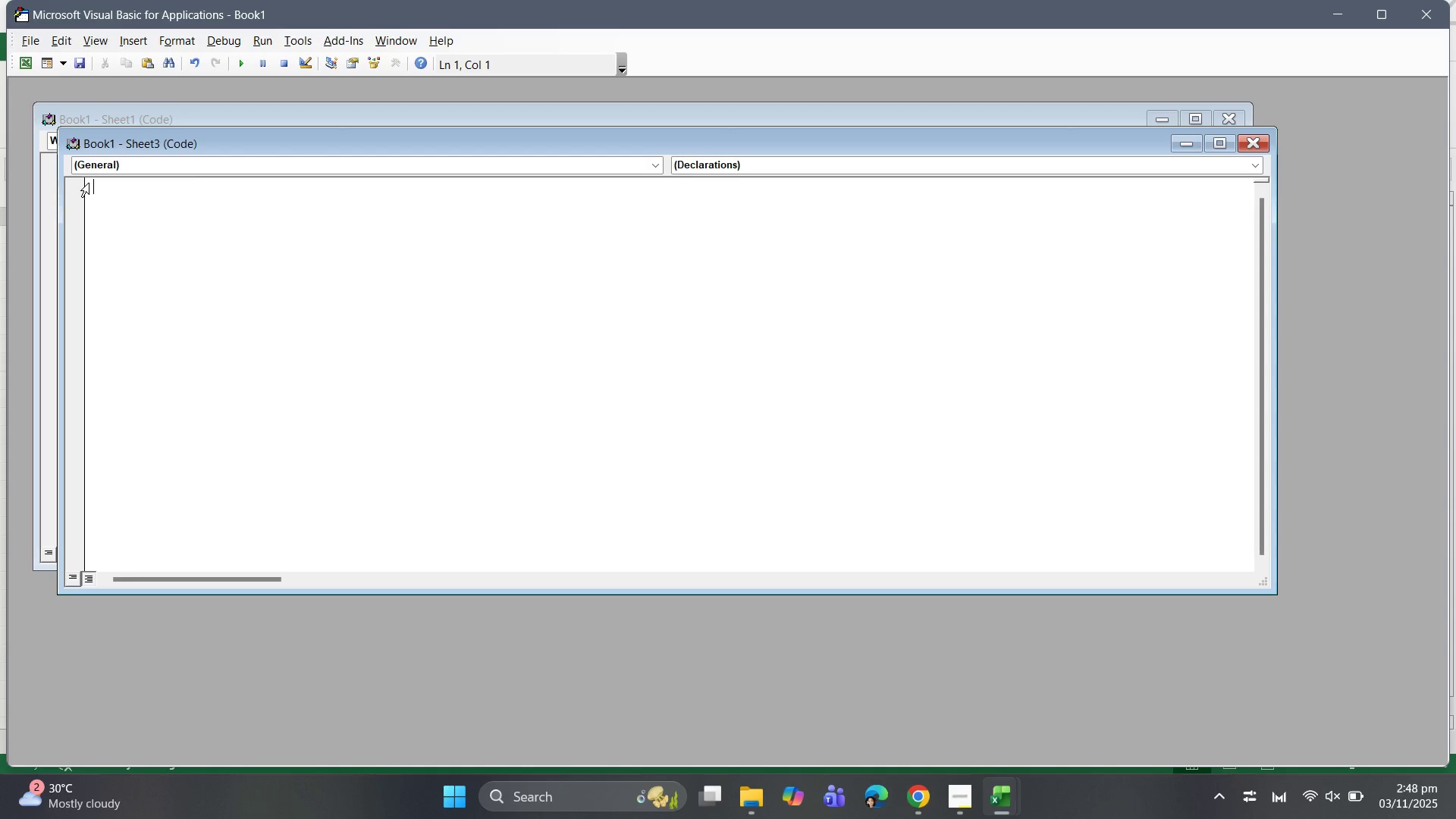 
left_click([88, 165])
 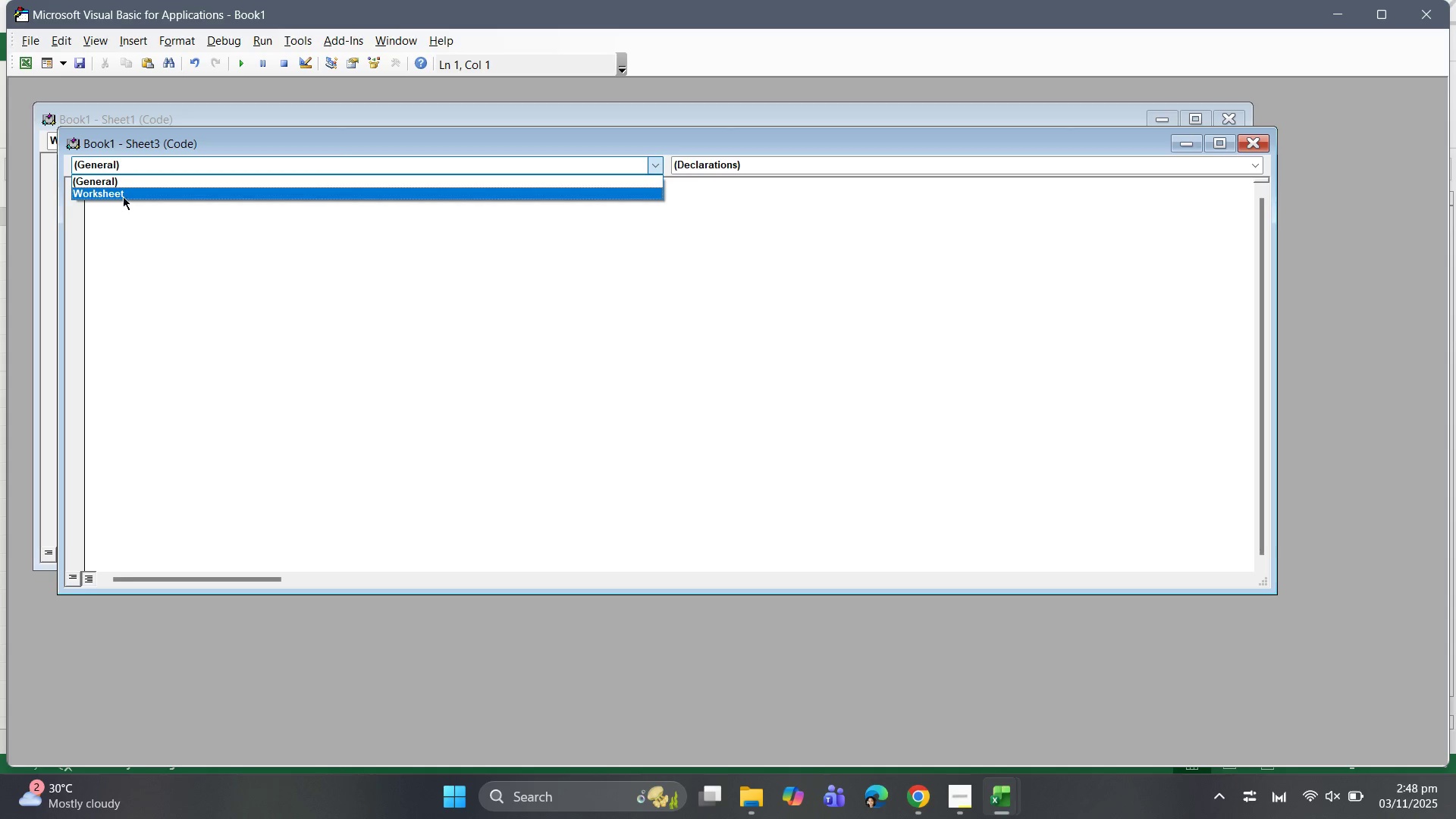 
mouse_move([140, 206])
 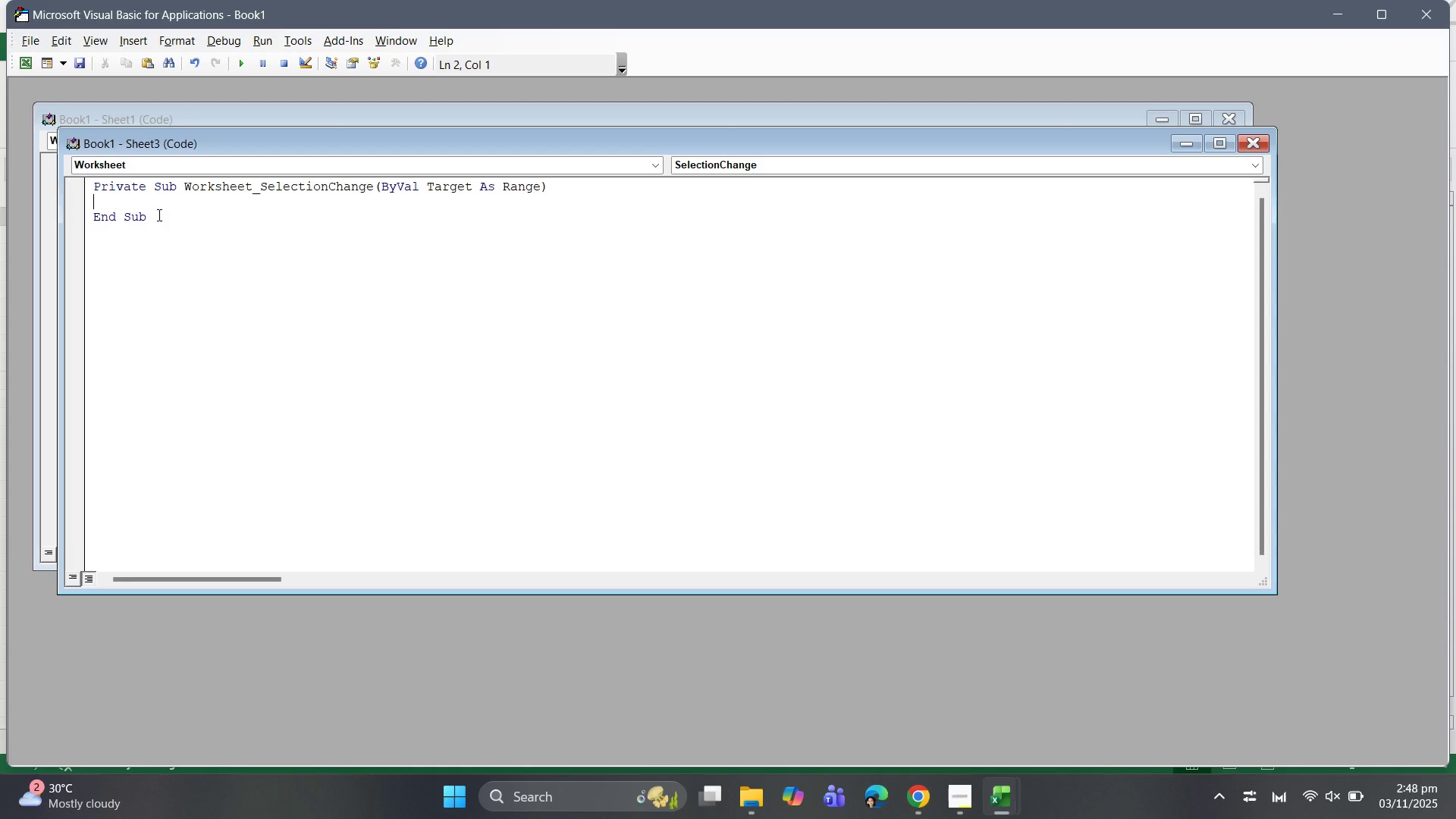 
type(cells.)
 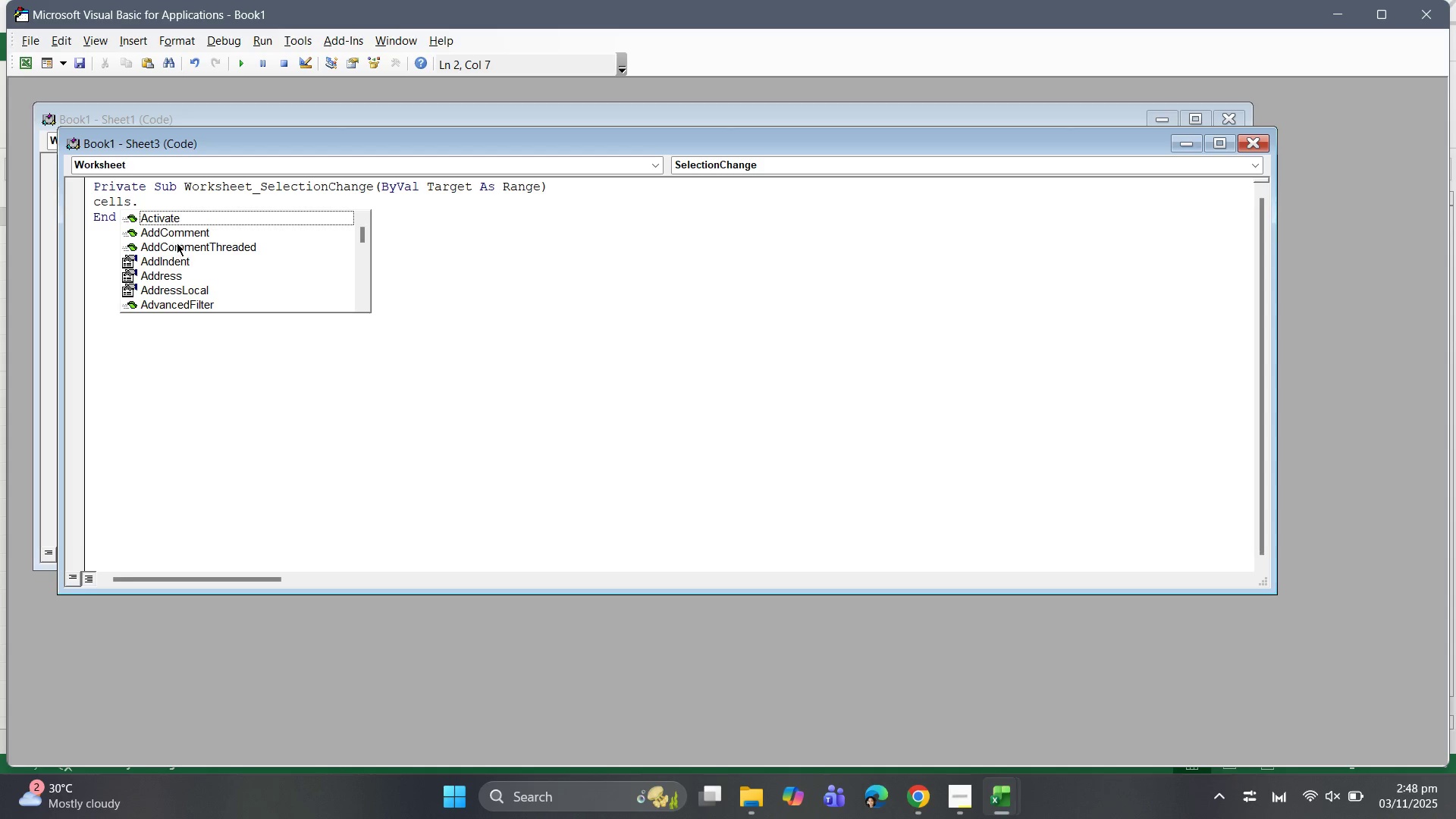 
type(En)
 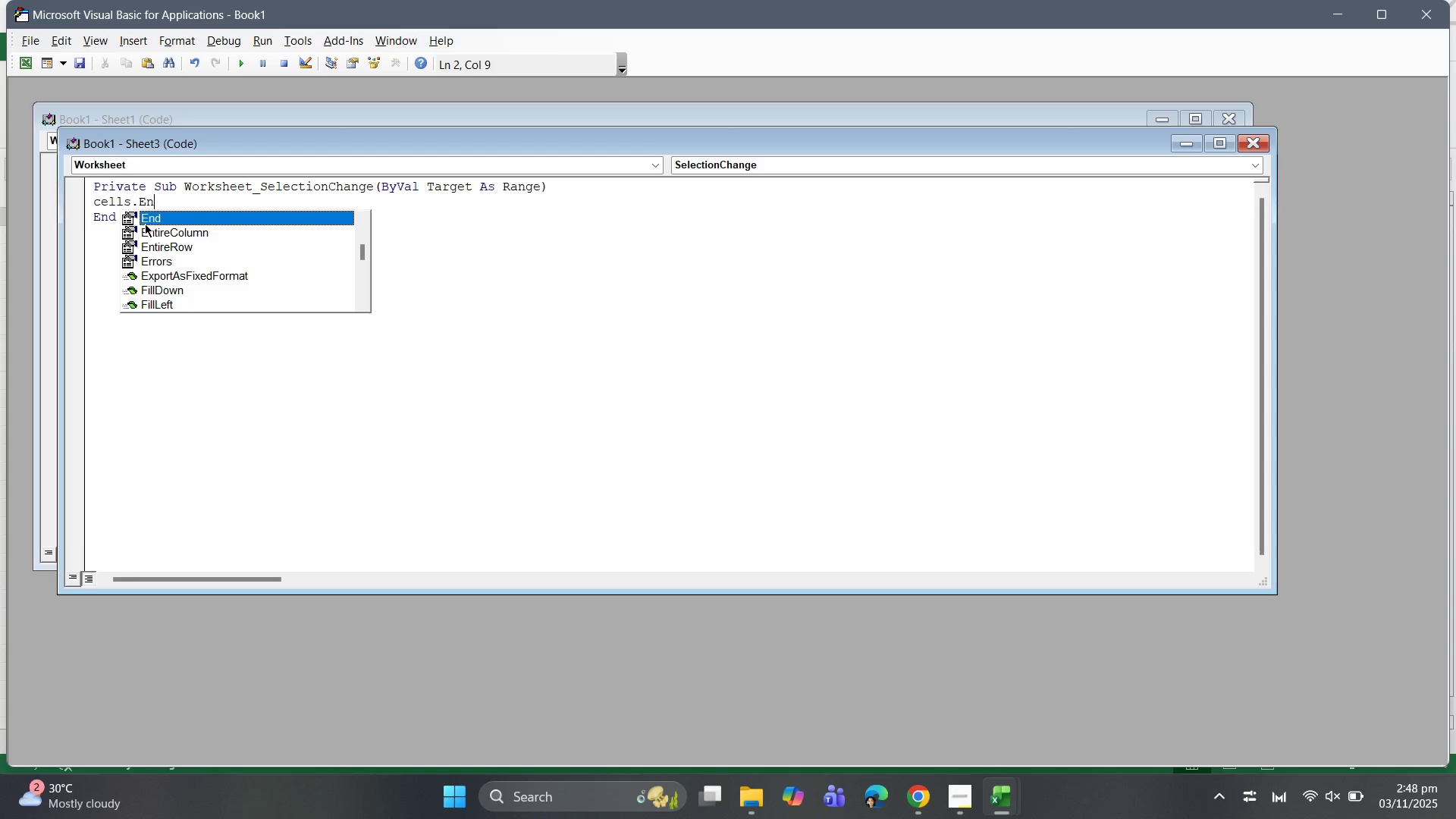 
left_click([145, 224])
 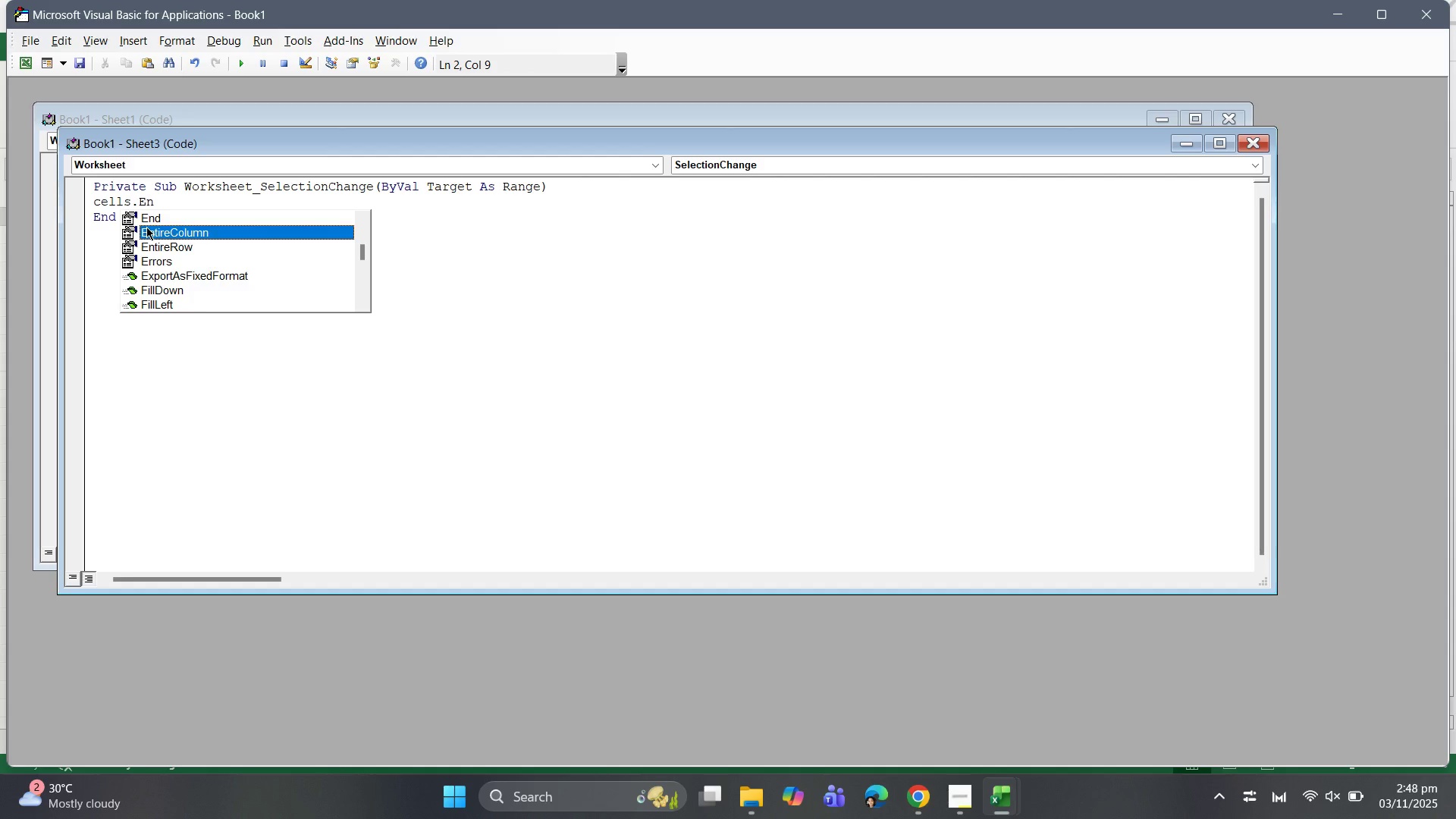 
key(Tab)
type(.Au)
key(Tab)
 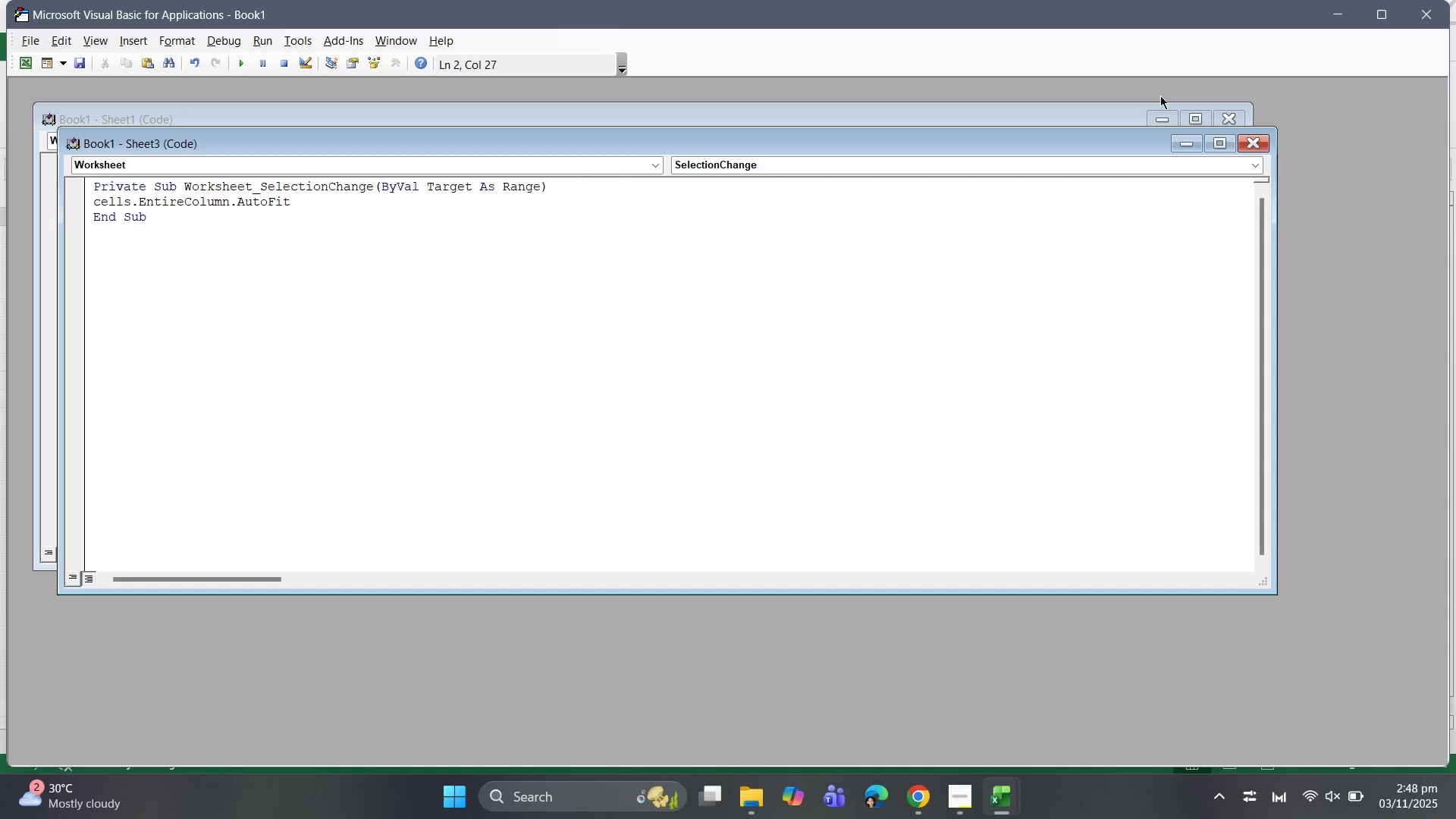 
left_click([1439, 8])
 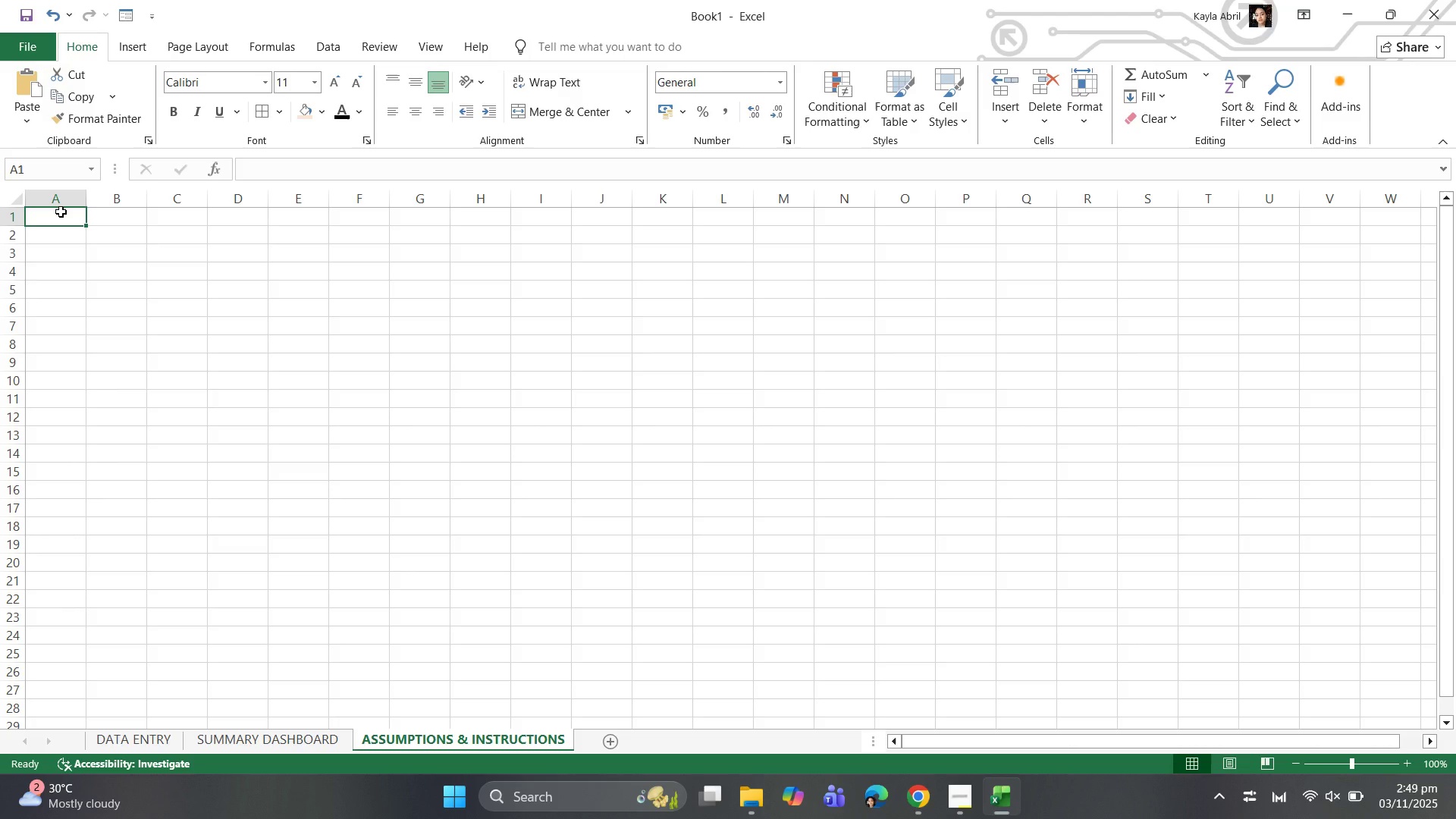 
wait(17.65)
 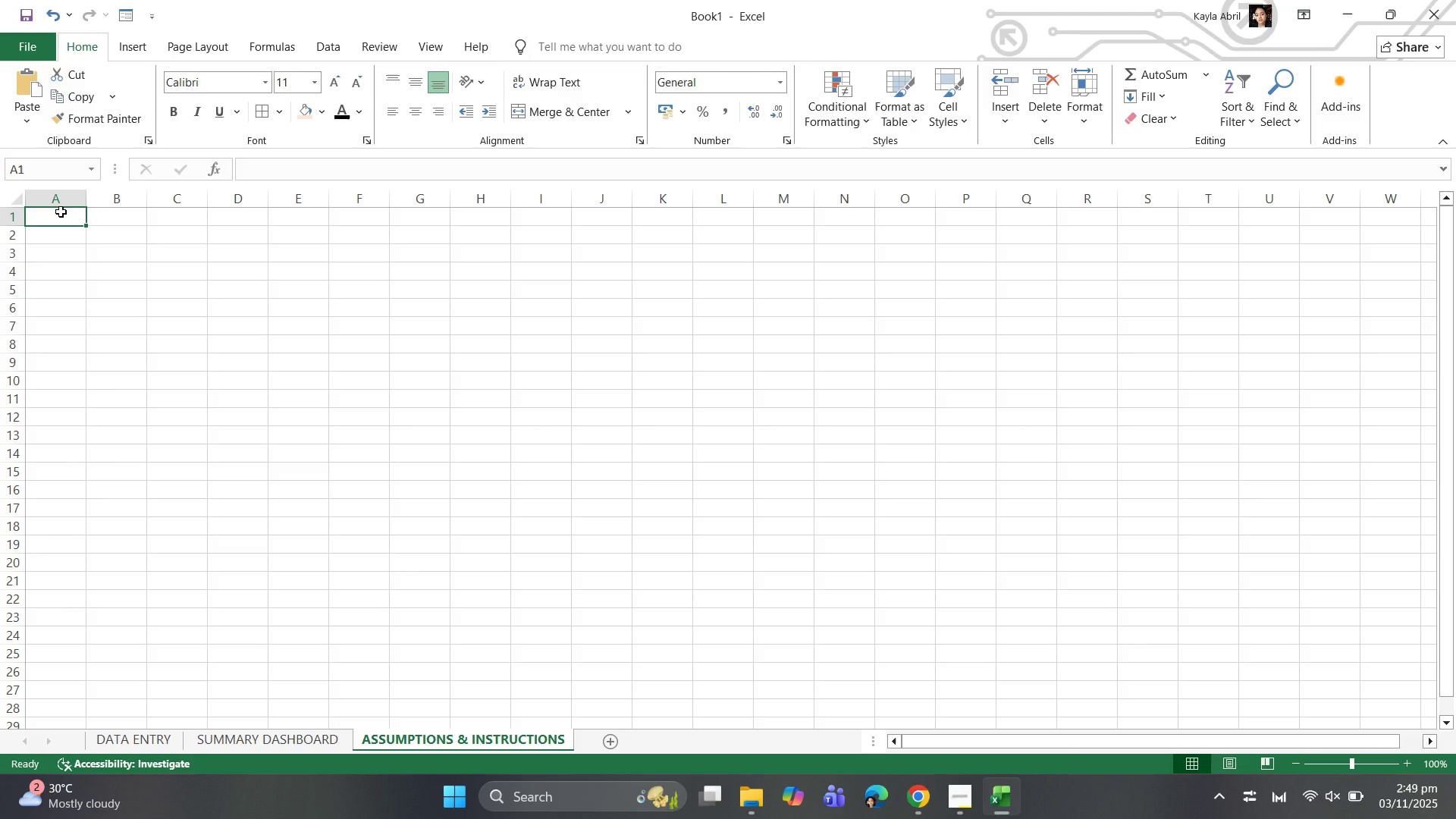 
type(STEP)
 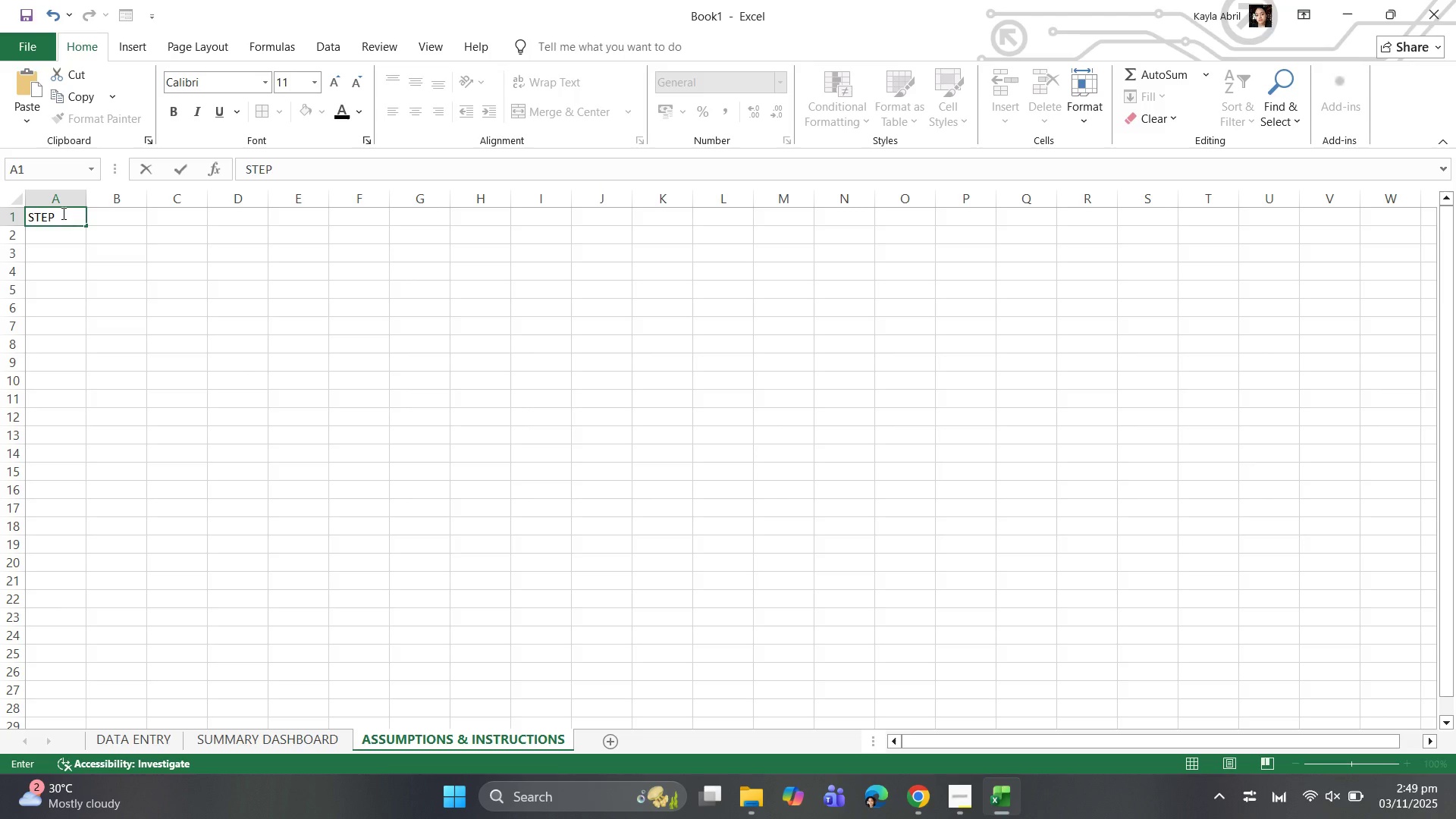 
key(ArrowRight)
 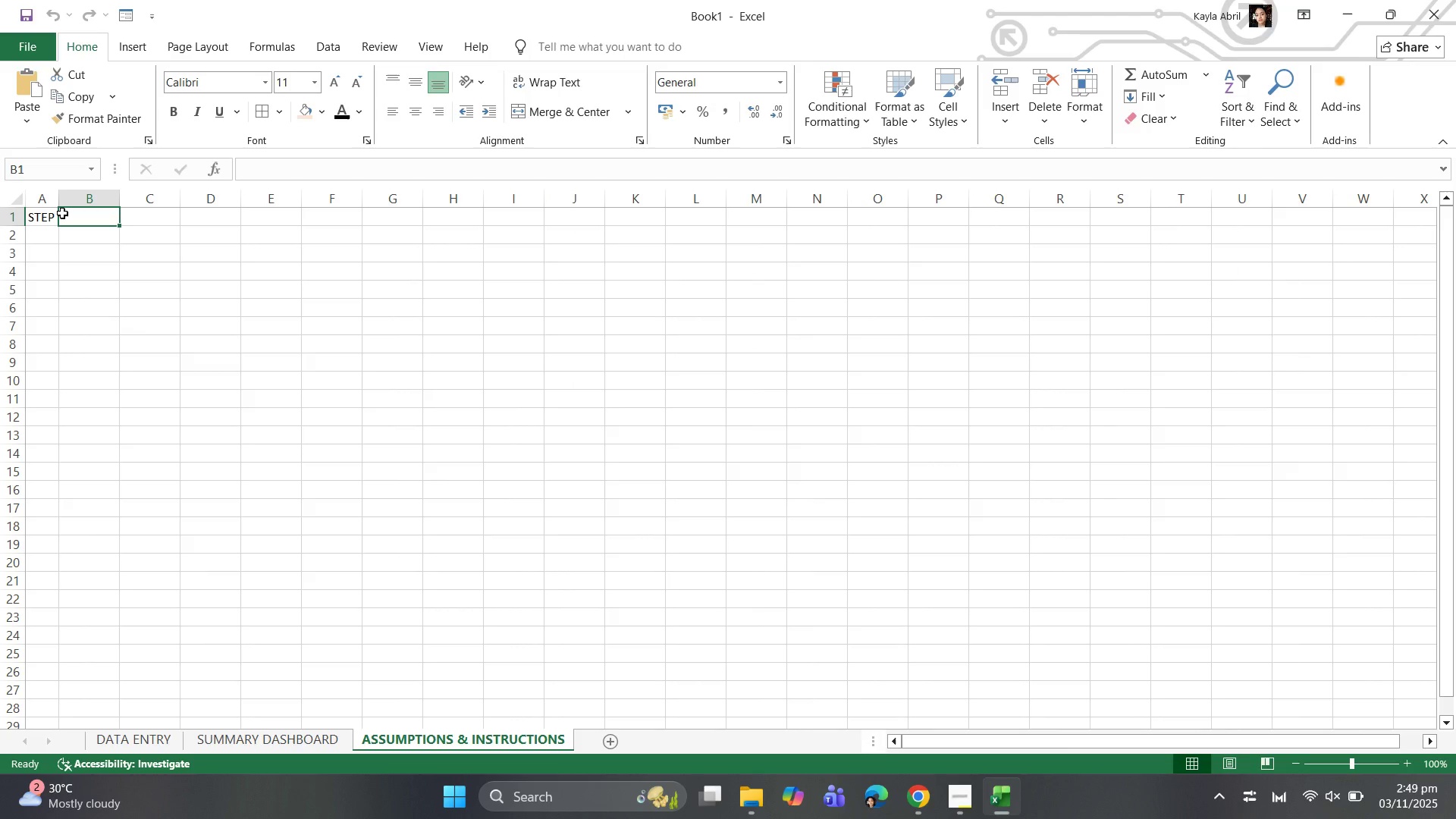 
type(DEFINITION)
 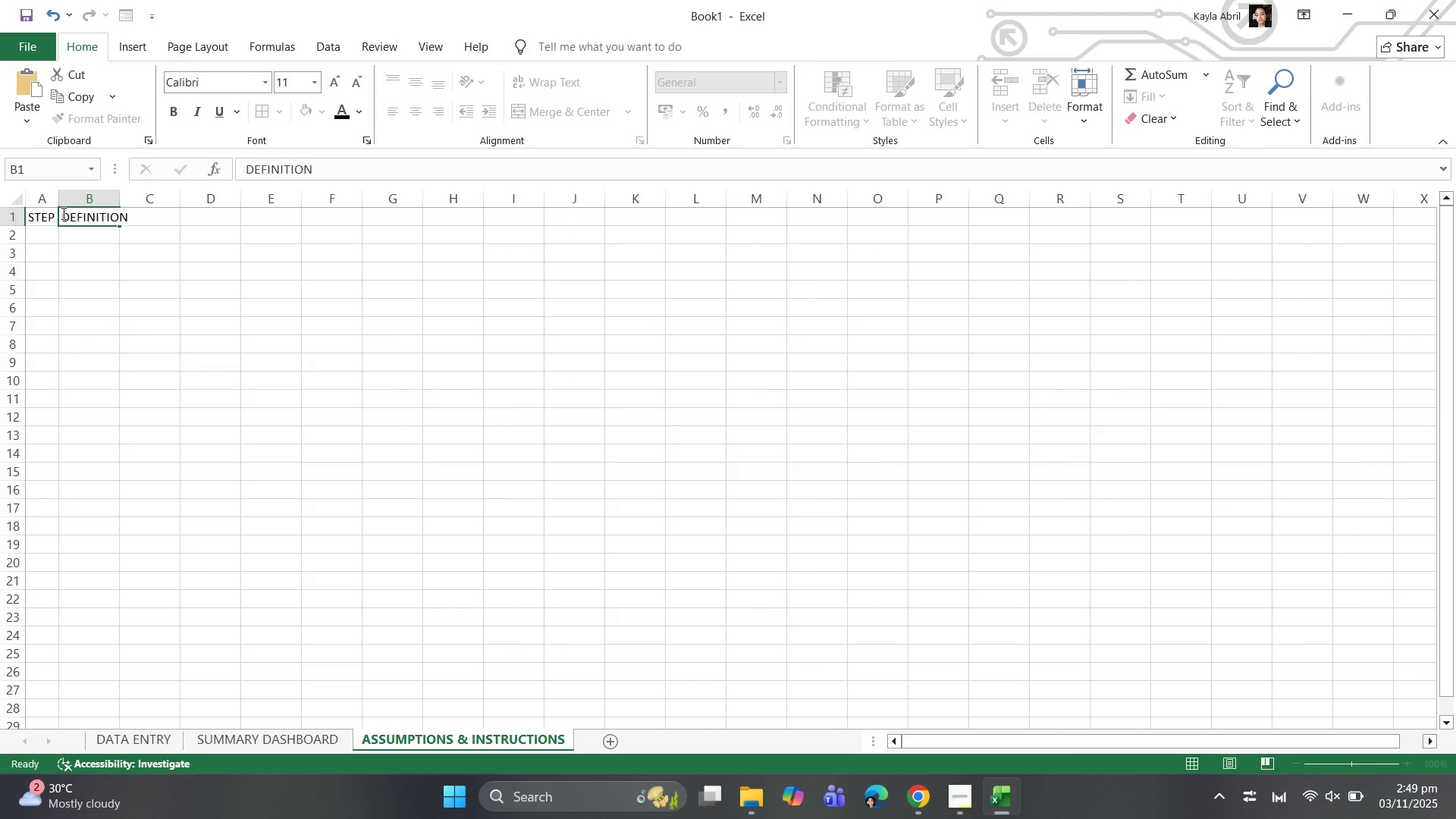 
key(ArrowRight)
 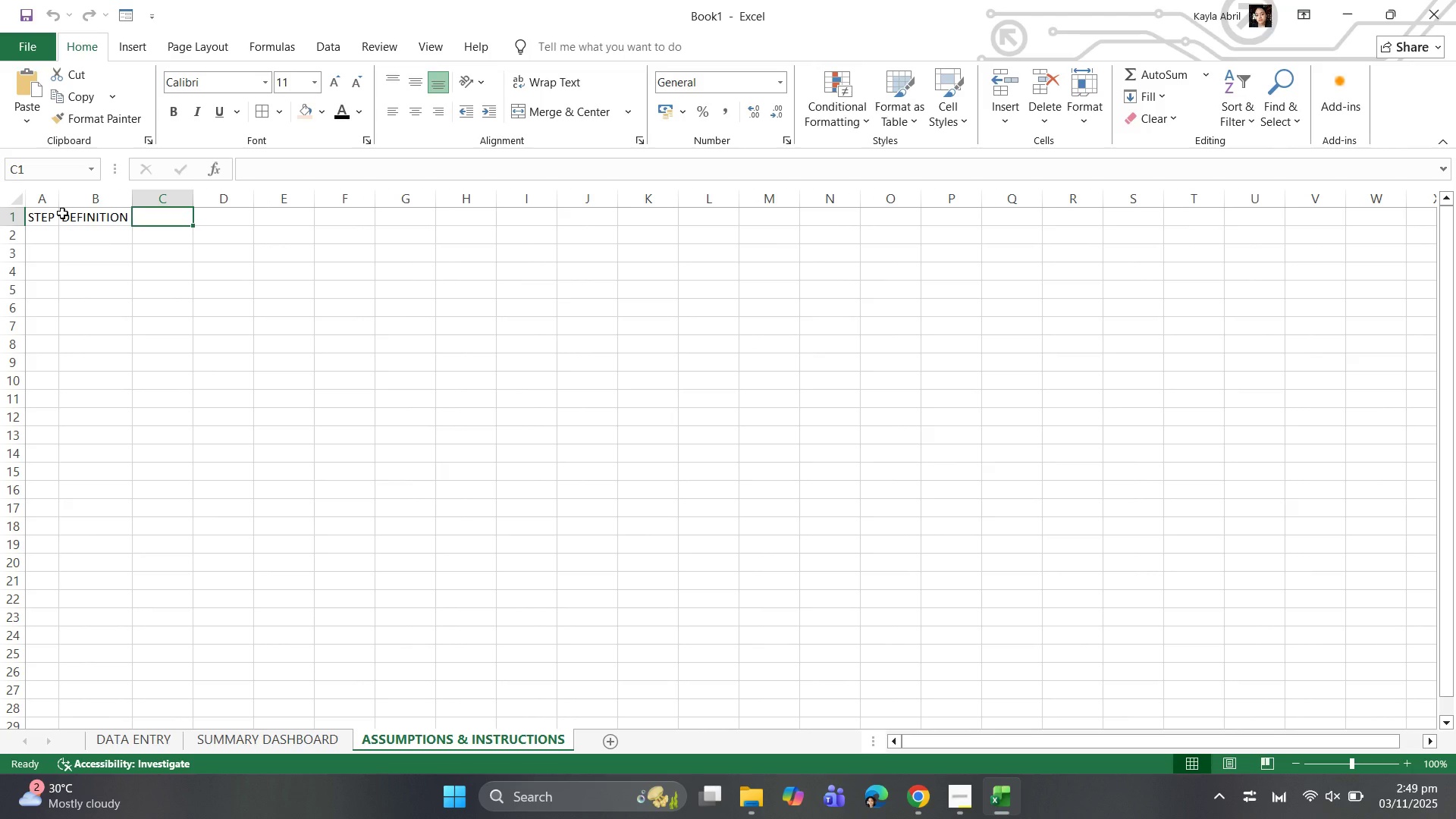 
key(Backspace)
 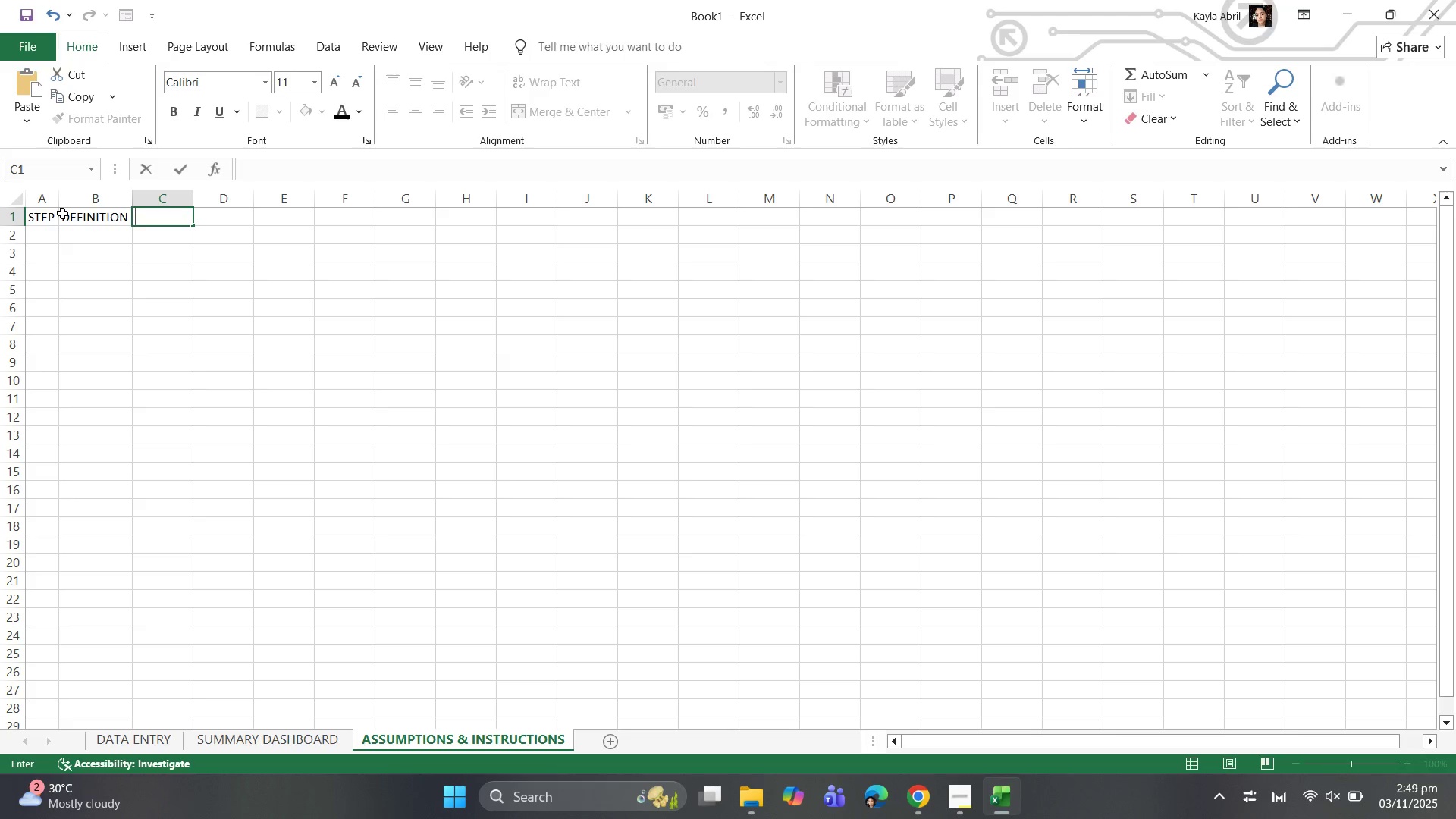 
key(ArrowLeft)
 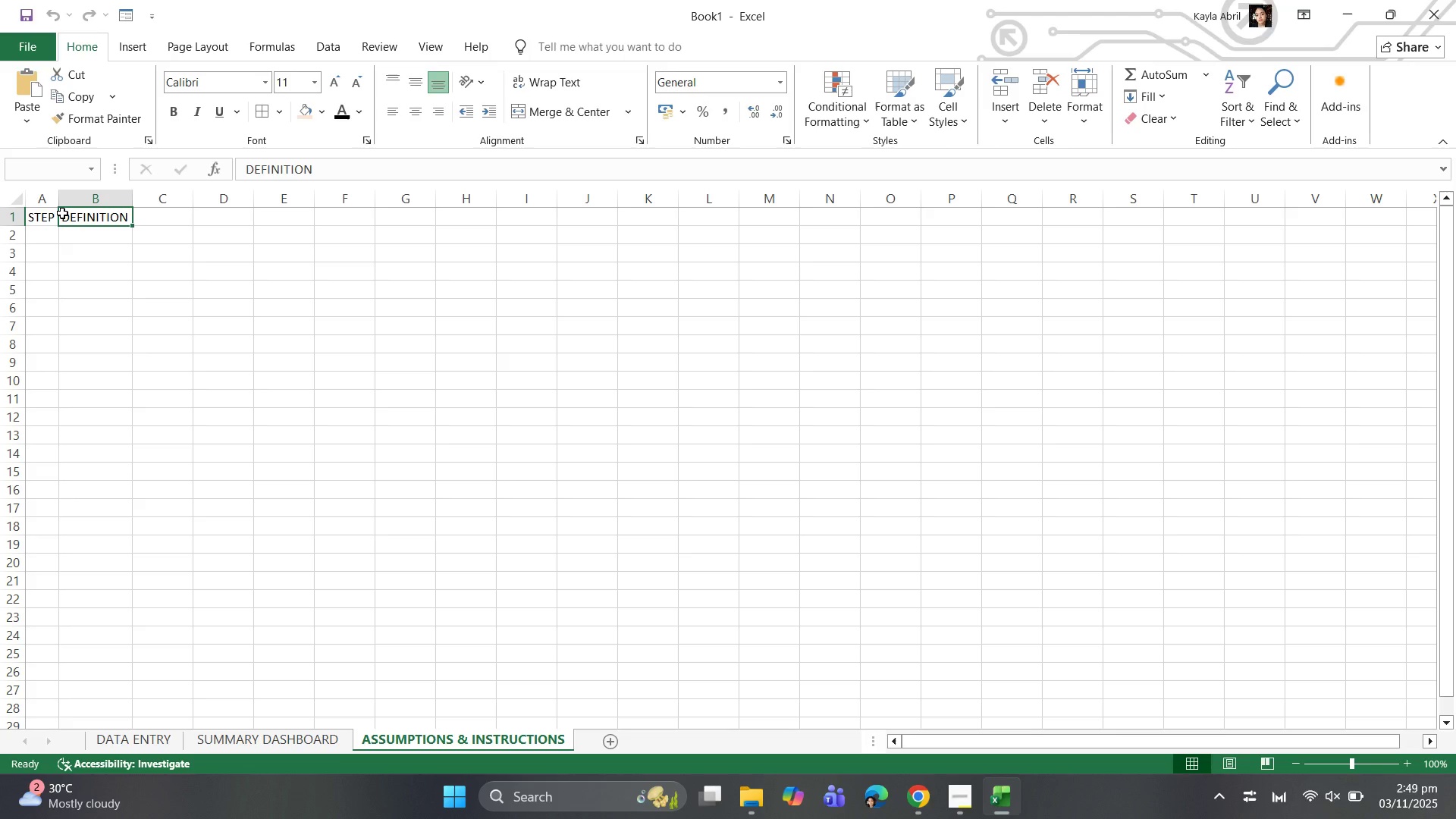 
type(DEFINITION/NOTES)
 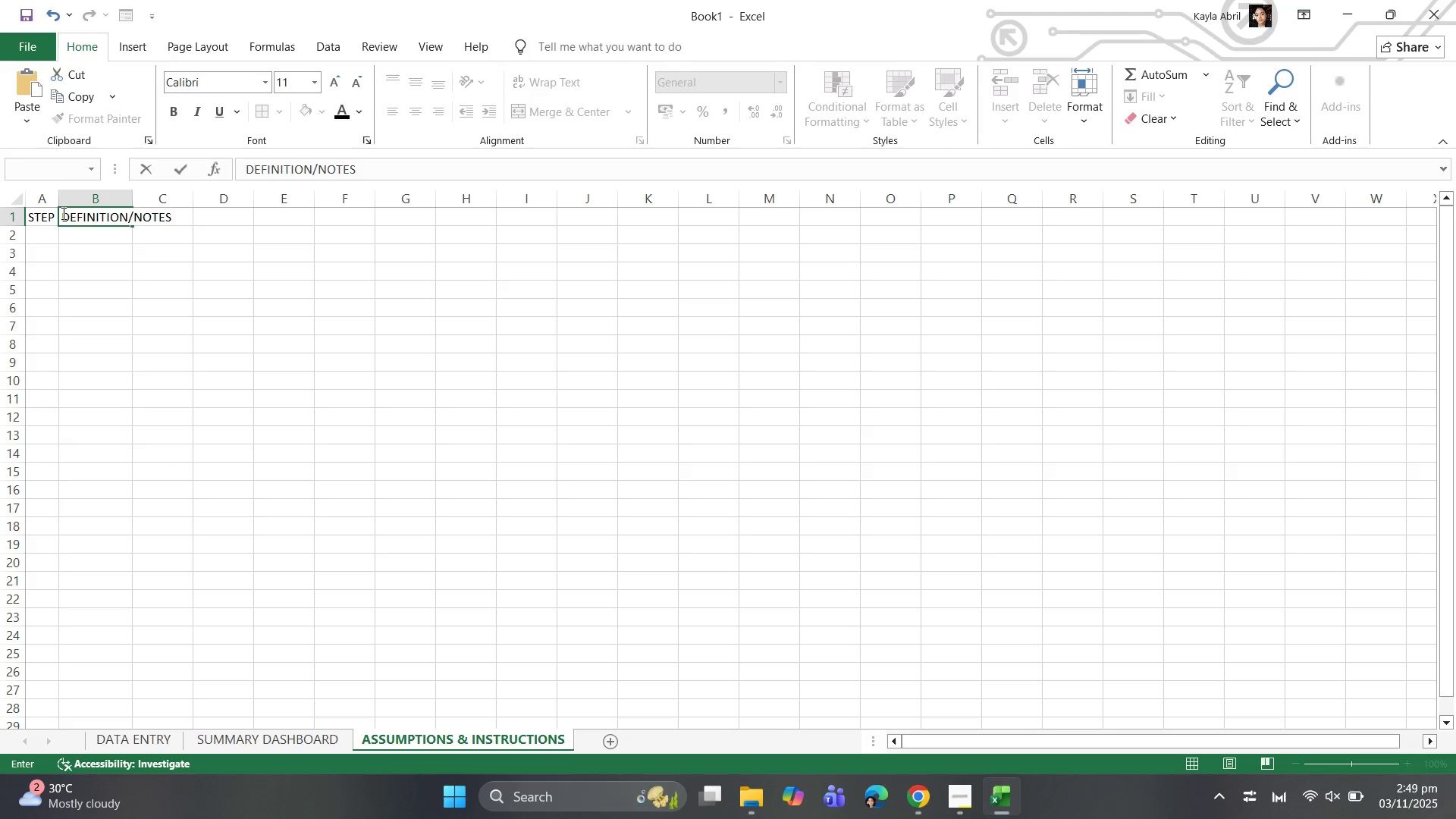 
key(ArrowDown)
 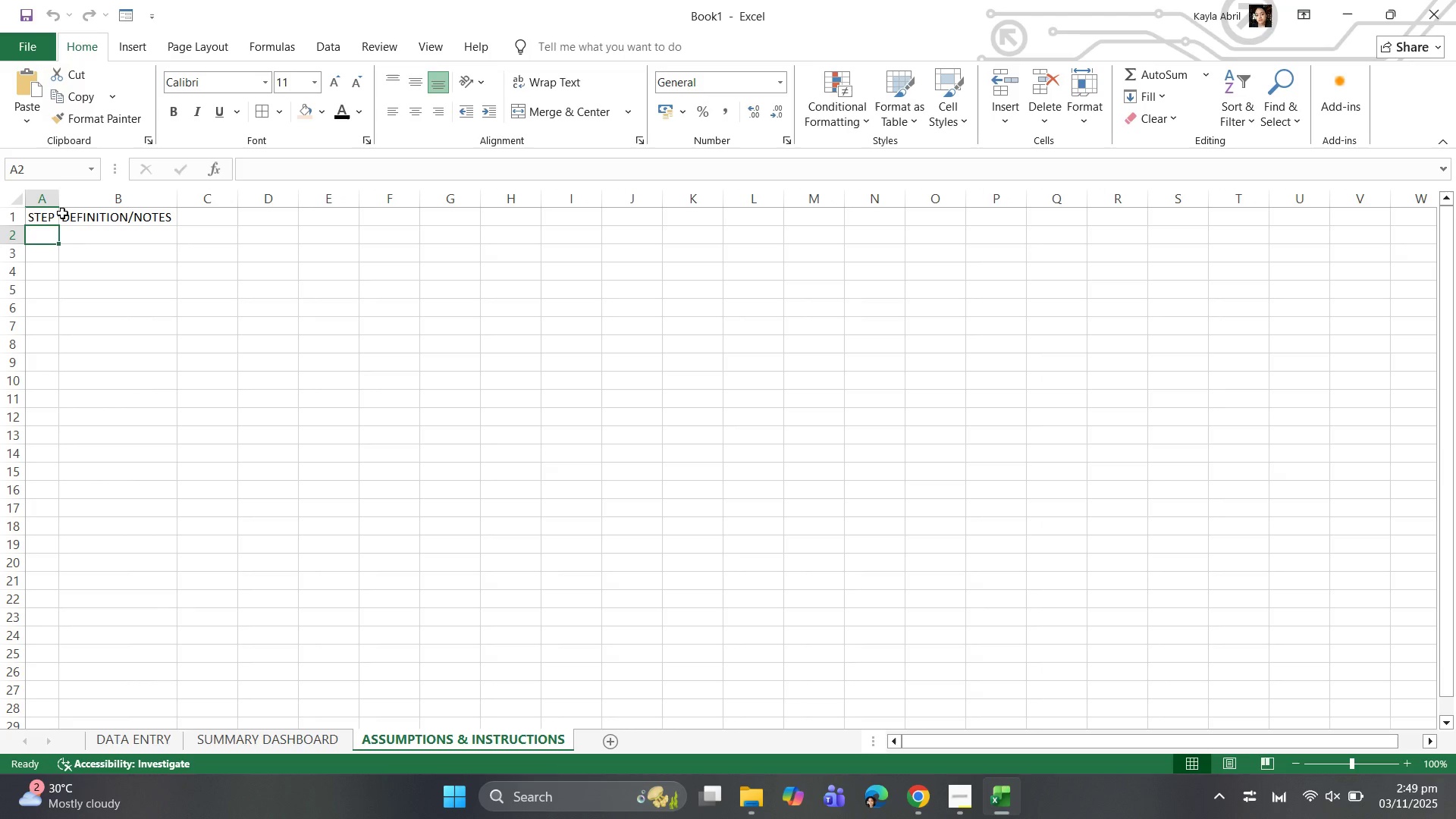 
key(ArrowLeft)
 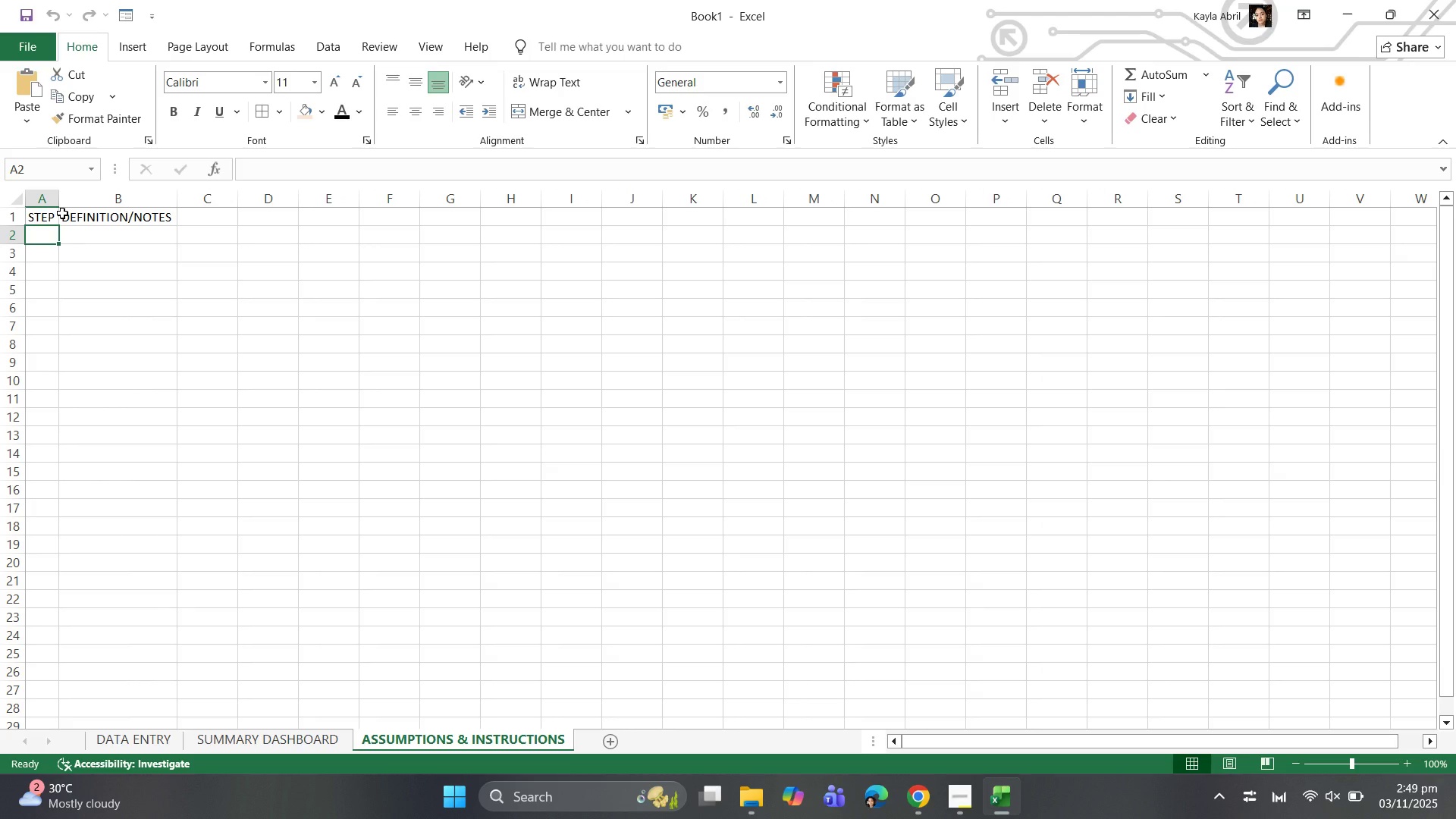 
type(Engagement Letter)
 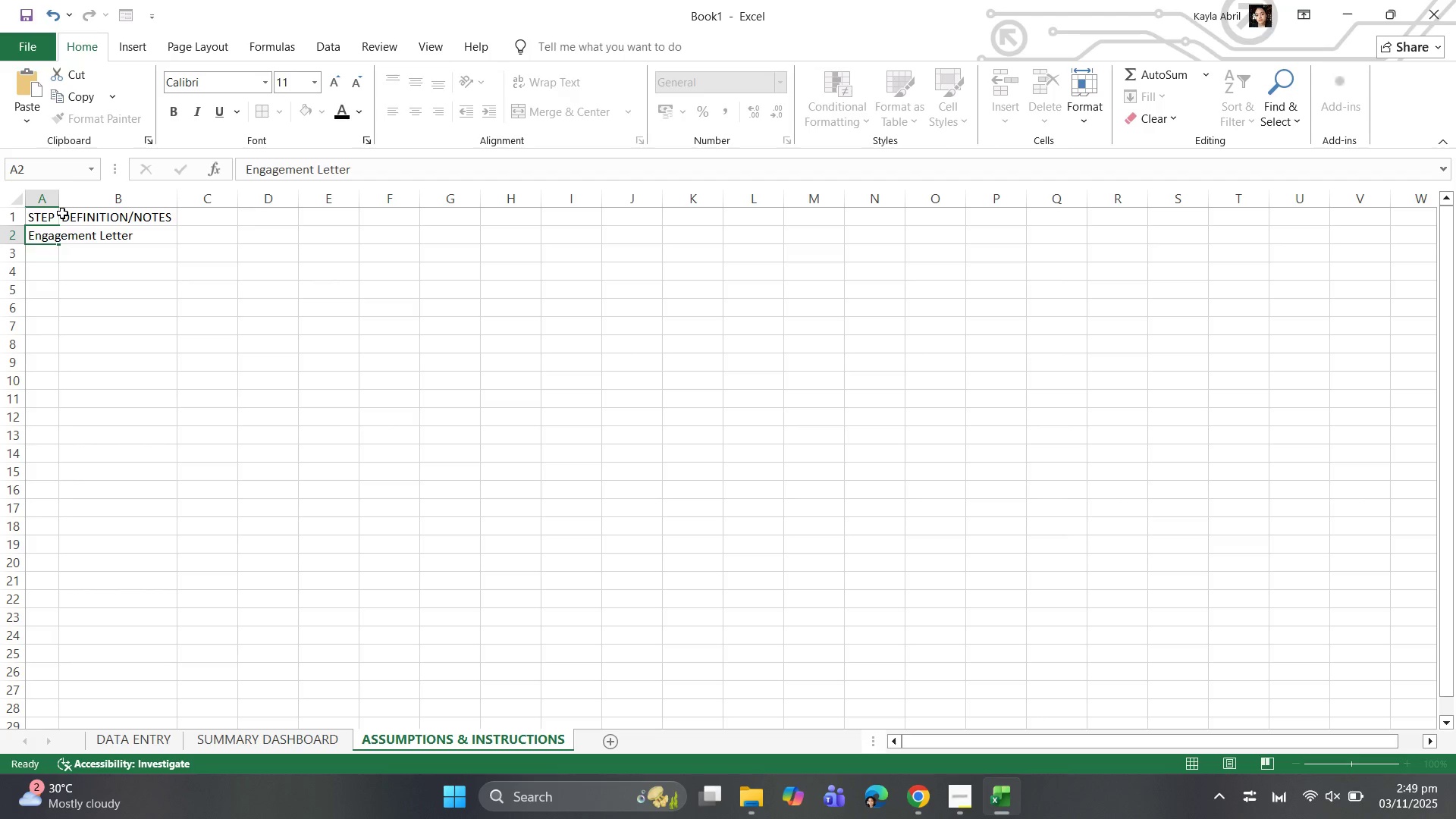 
 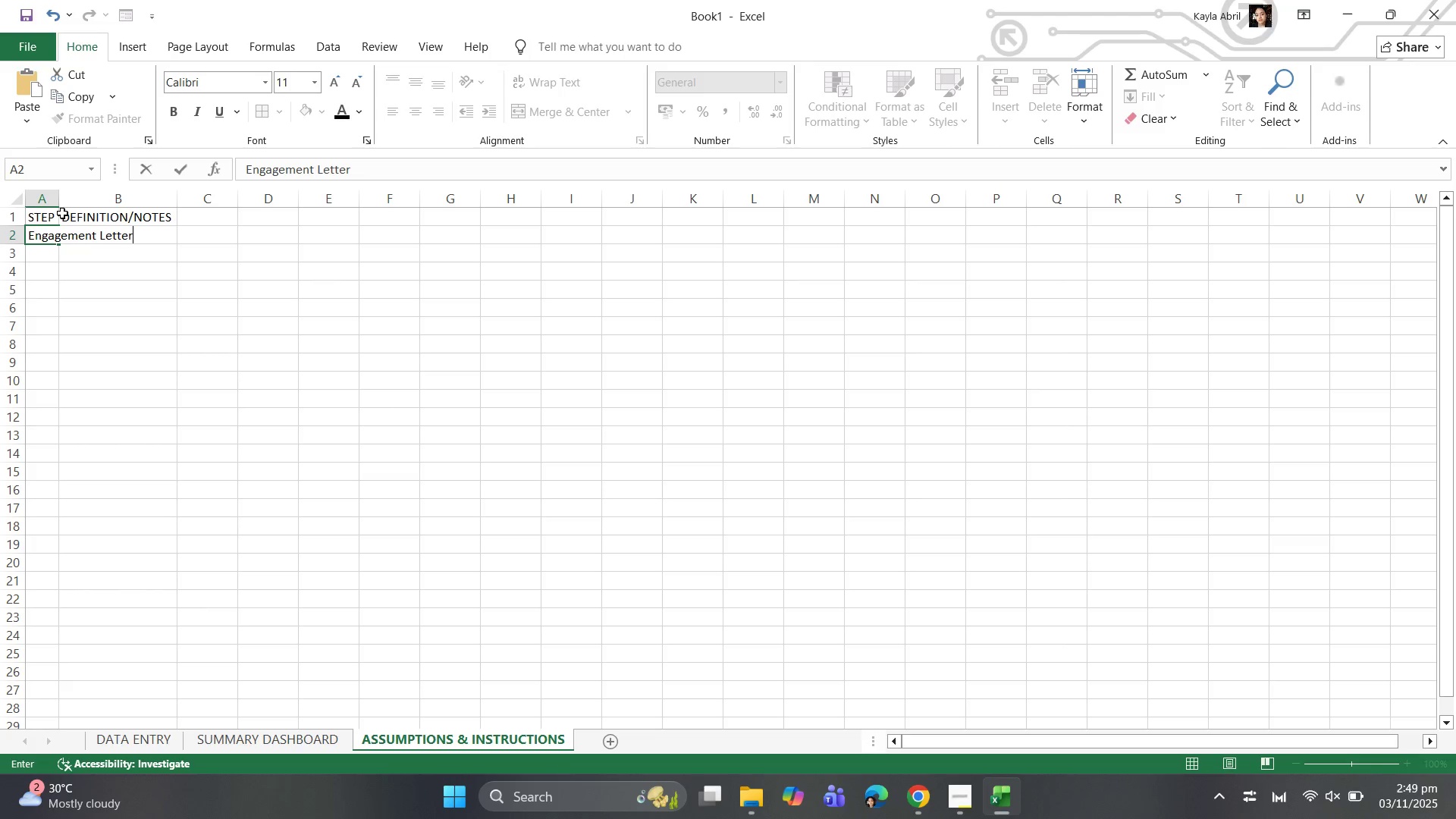 
key(ArrowRight)
 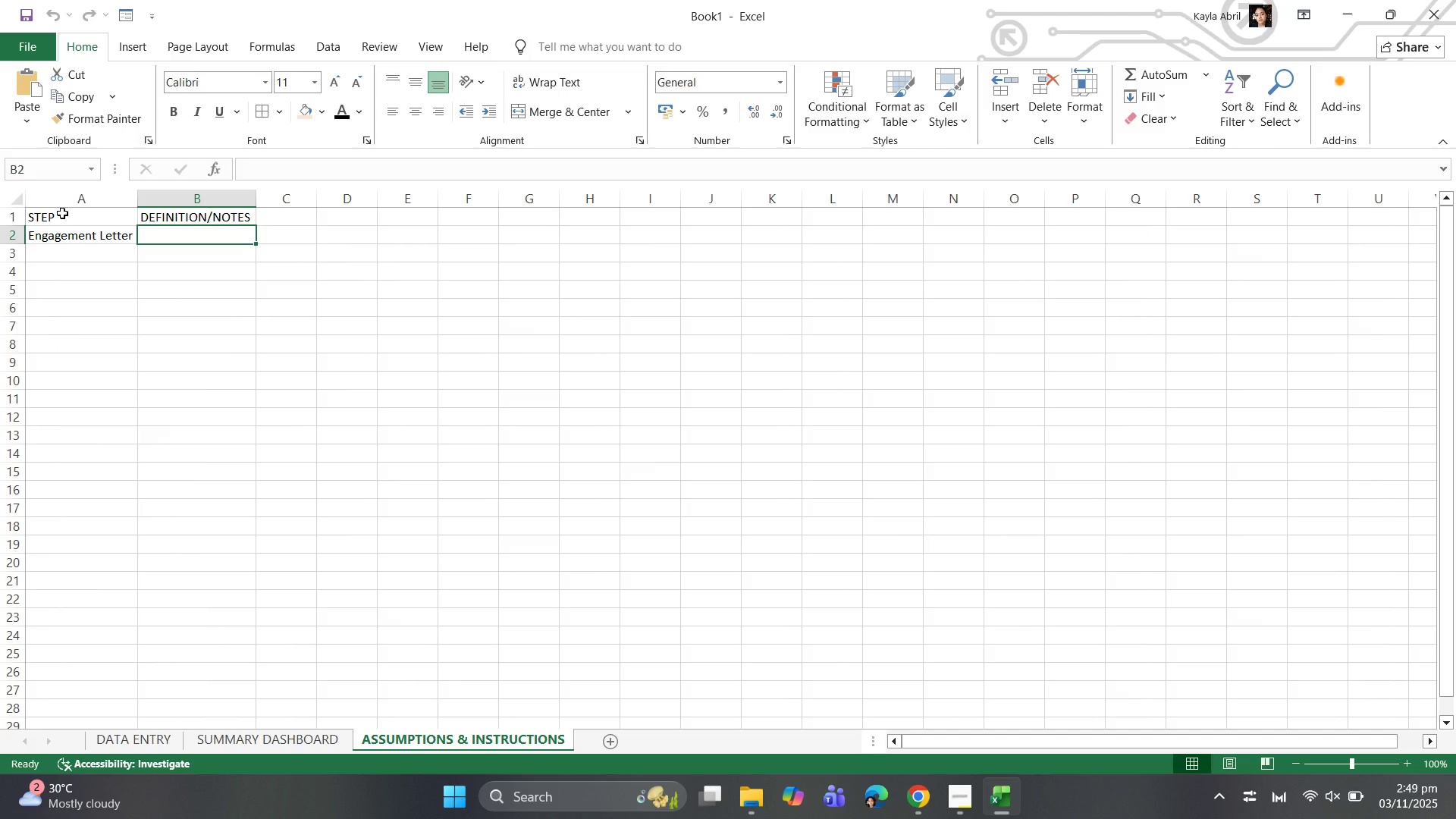 
type(Signed Agrre)
key(Backspace)
key(Backspace)
type(eement )
key(Backspace)
type(agreement between firm and client.)
 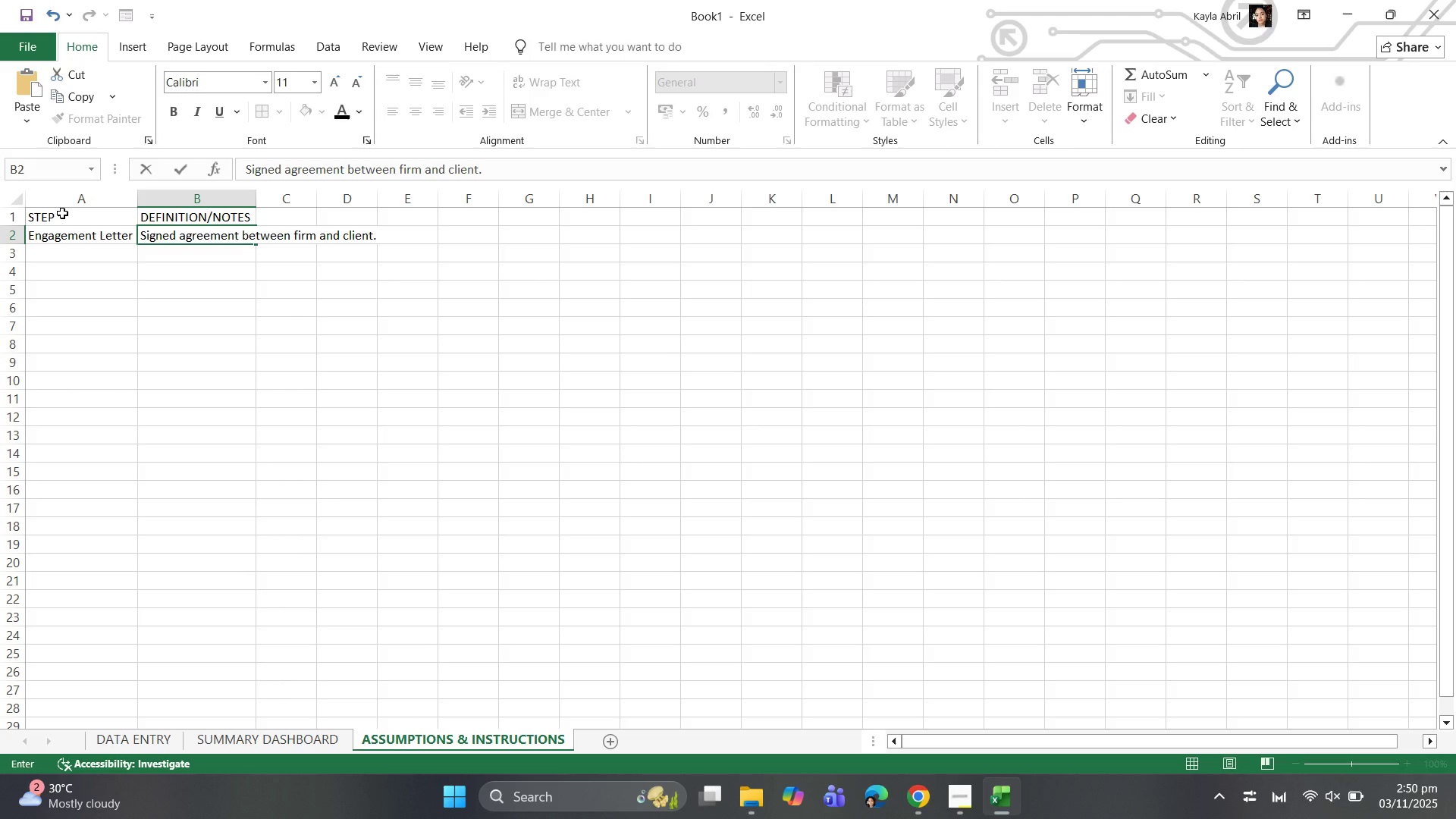 
key(ArrowUp)
 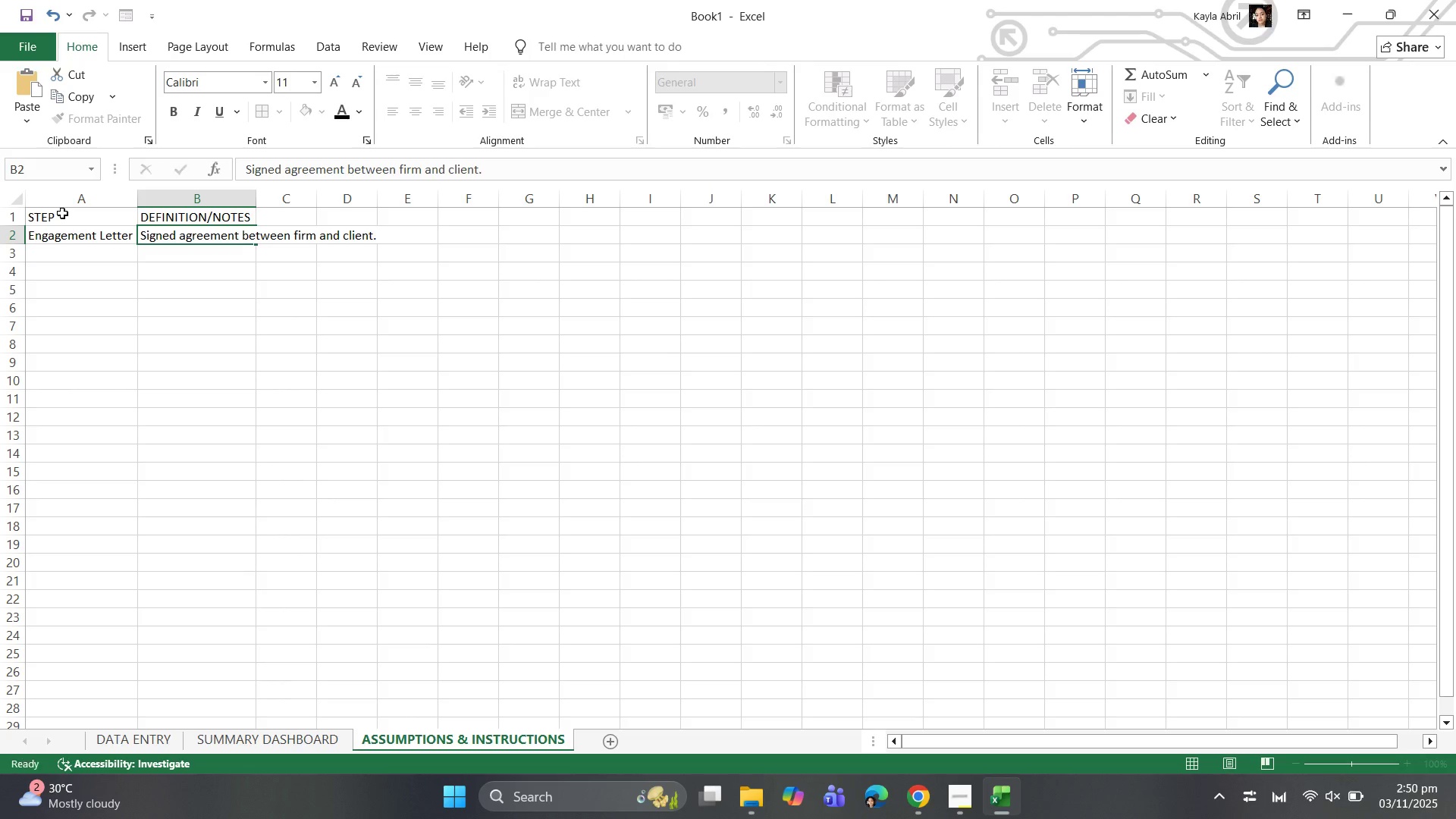 
key(ArrowDown)
 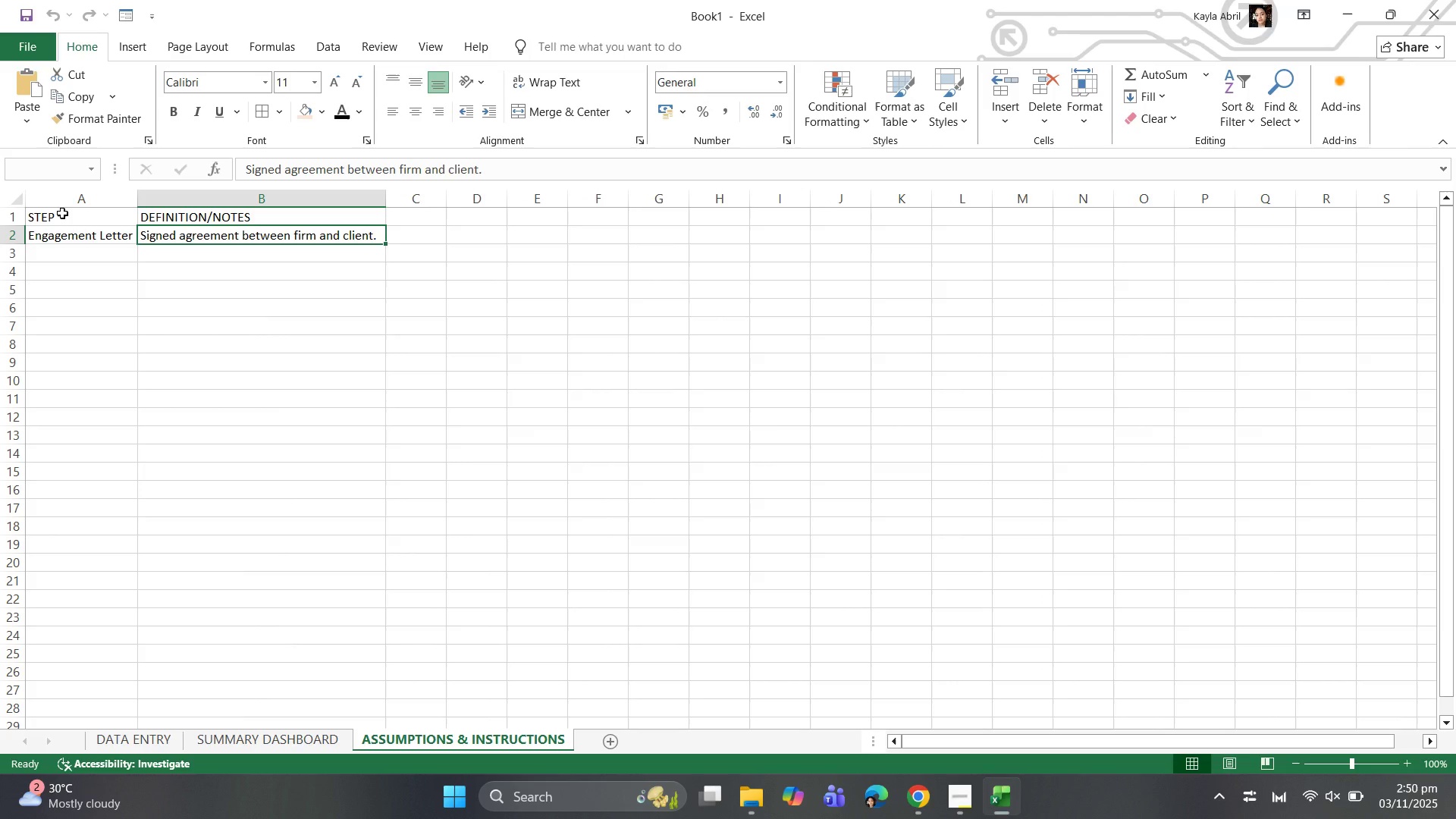 
key(ArrowDown)
 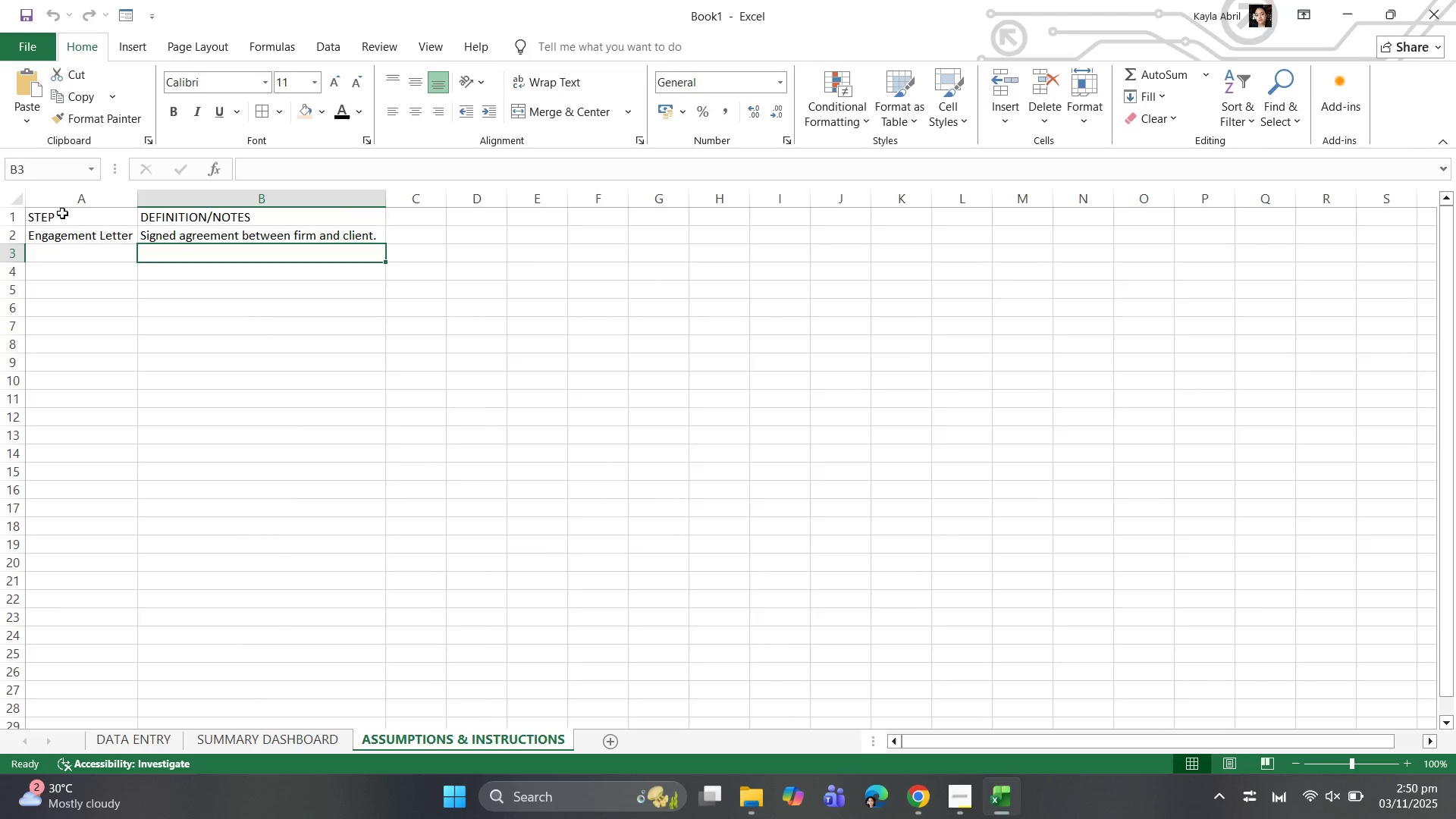 
key(ArrowLeft)
 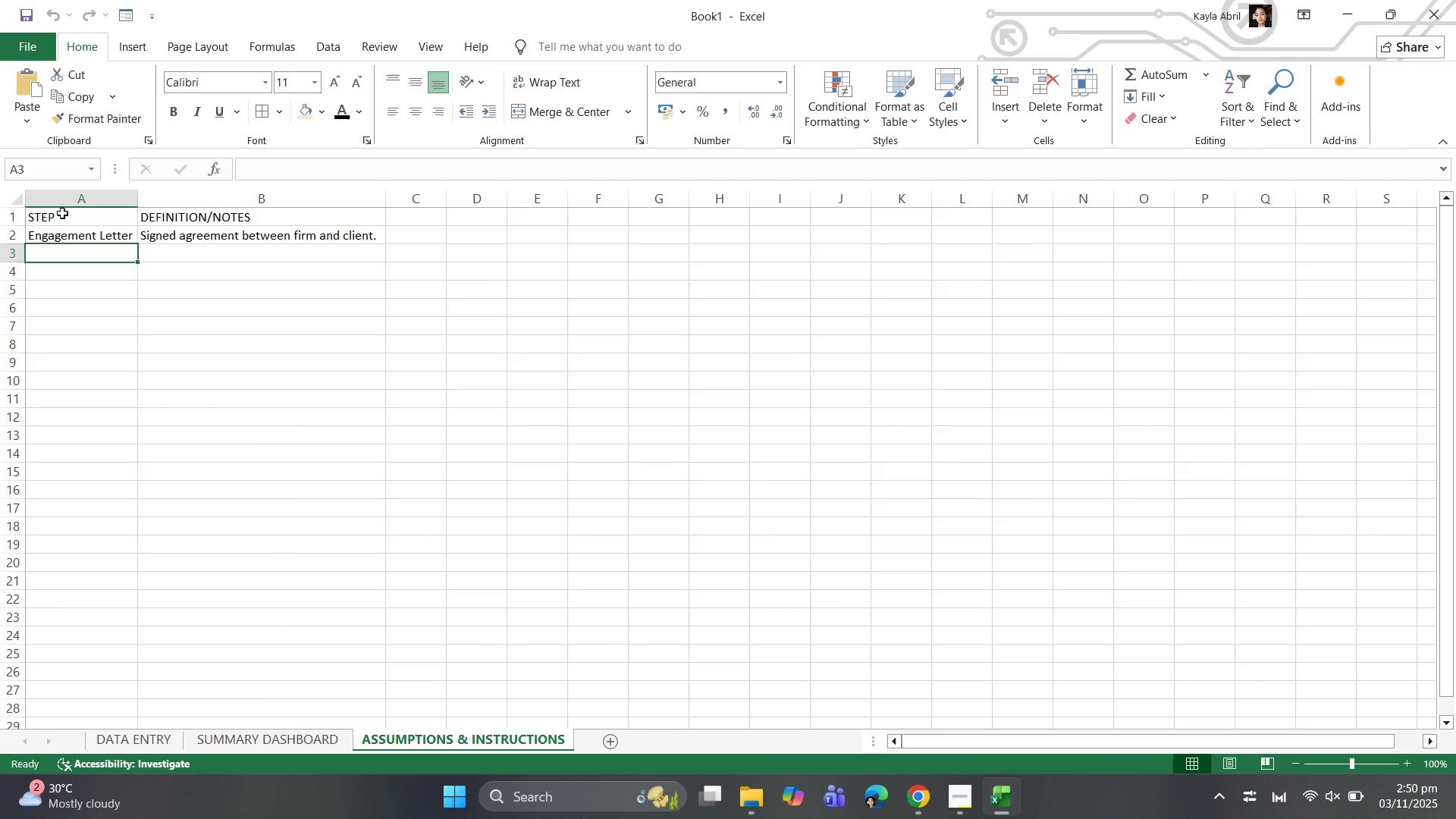 
type(KYC Docs)
 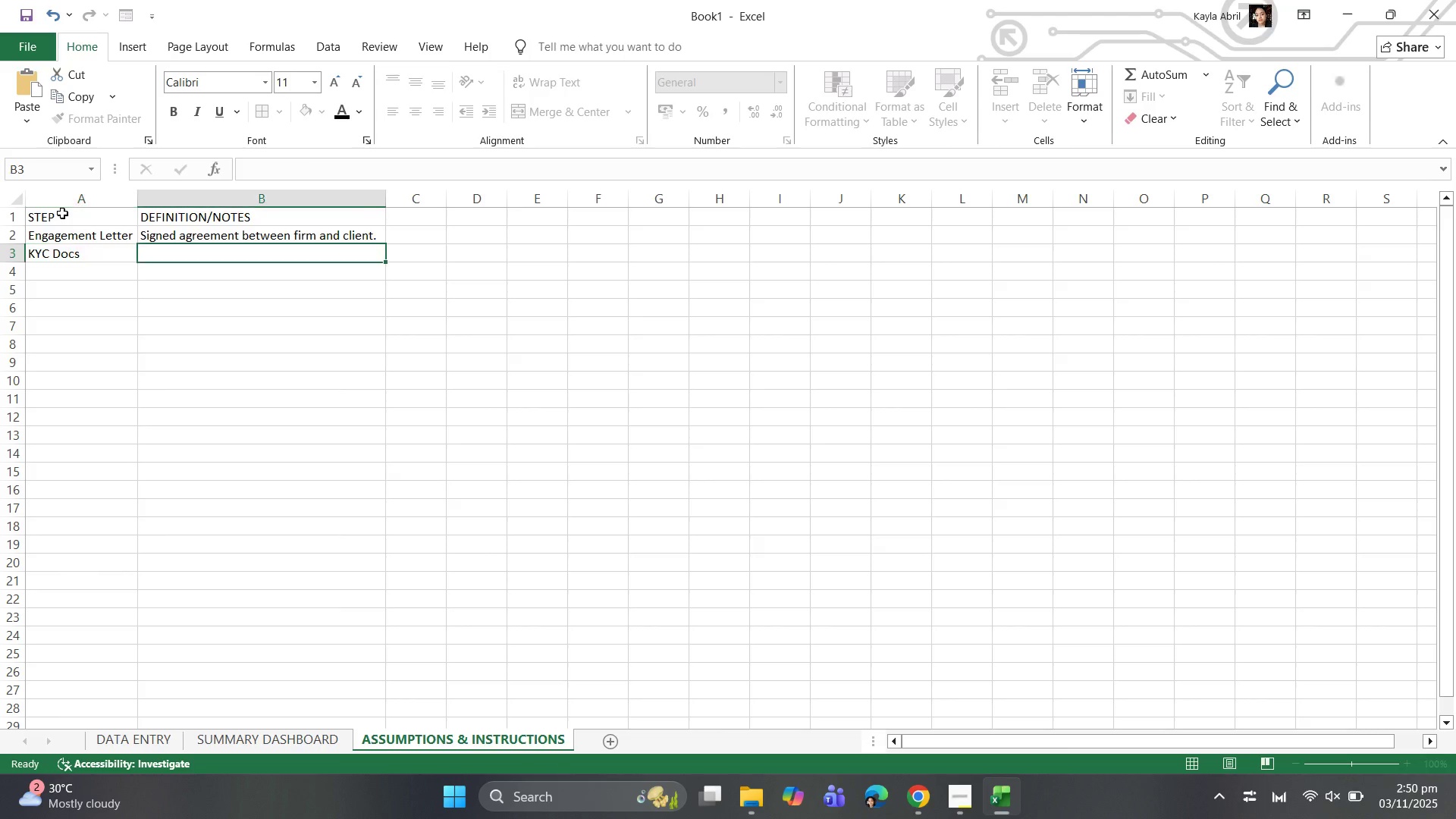 
 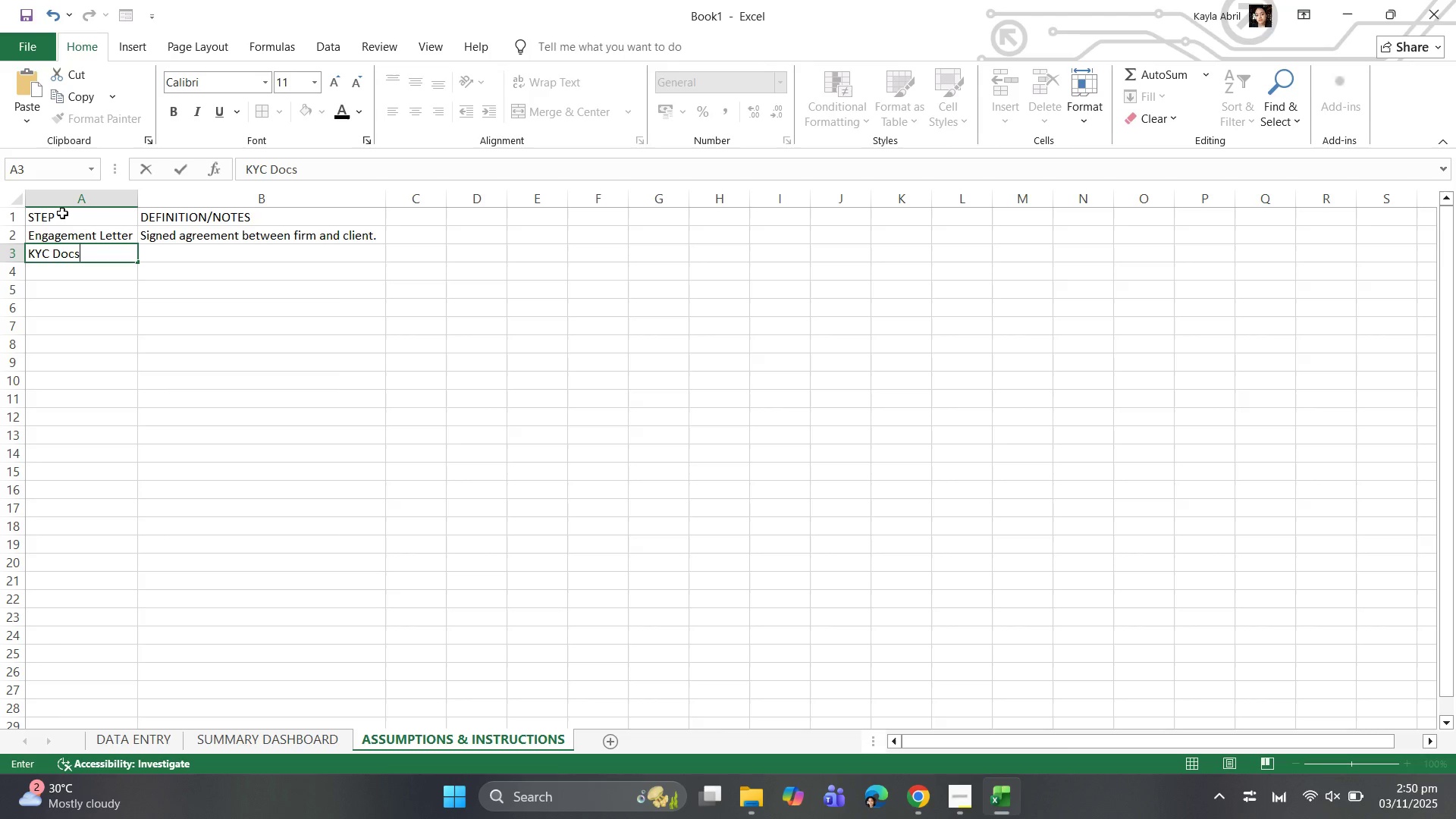 
key(ArrowRight)
 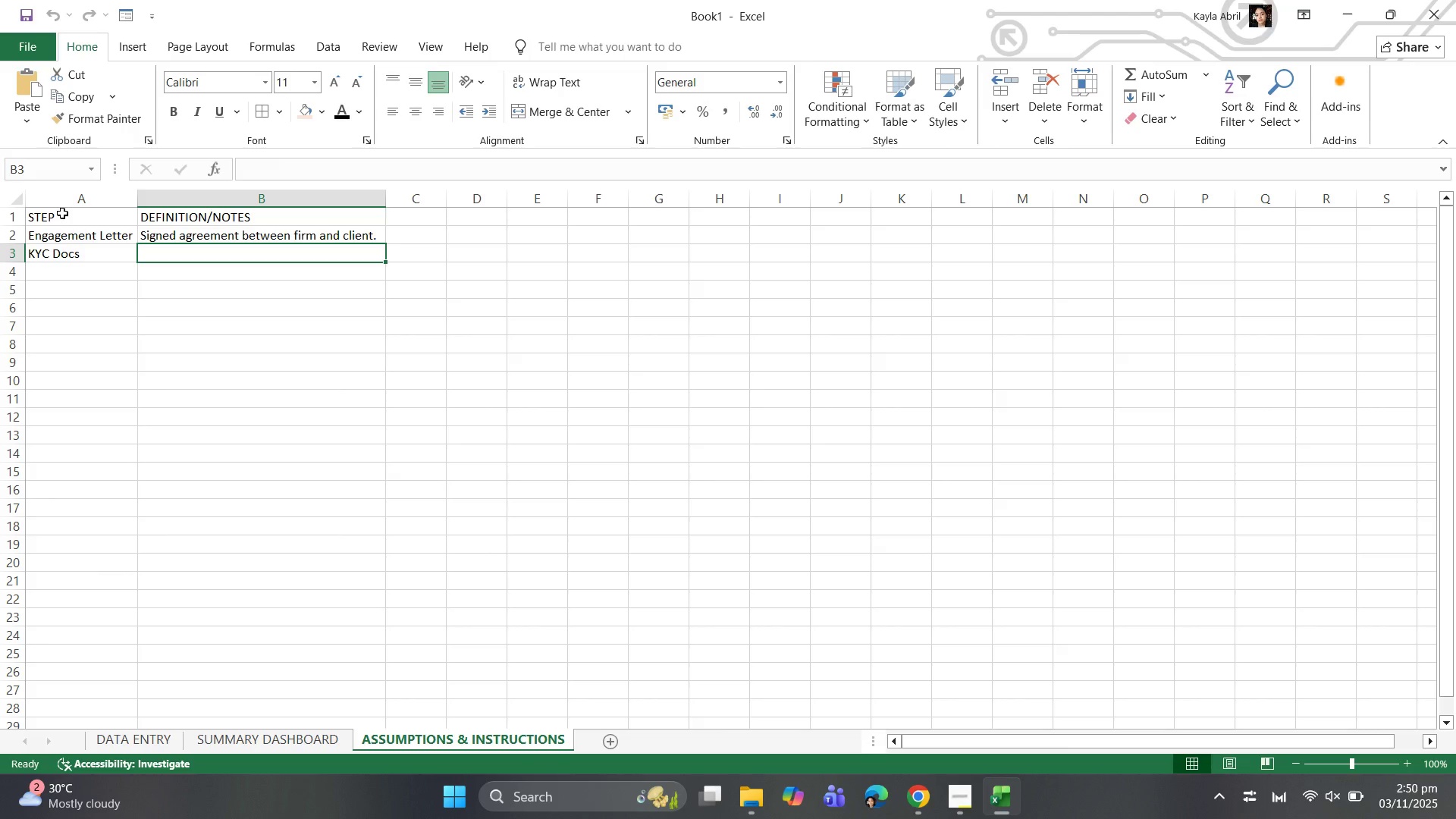 
type(Know Your Customer )
 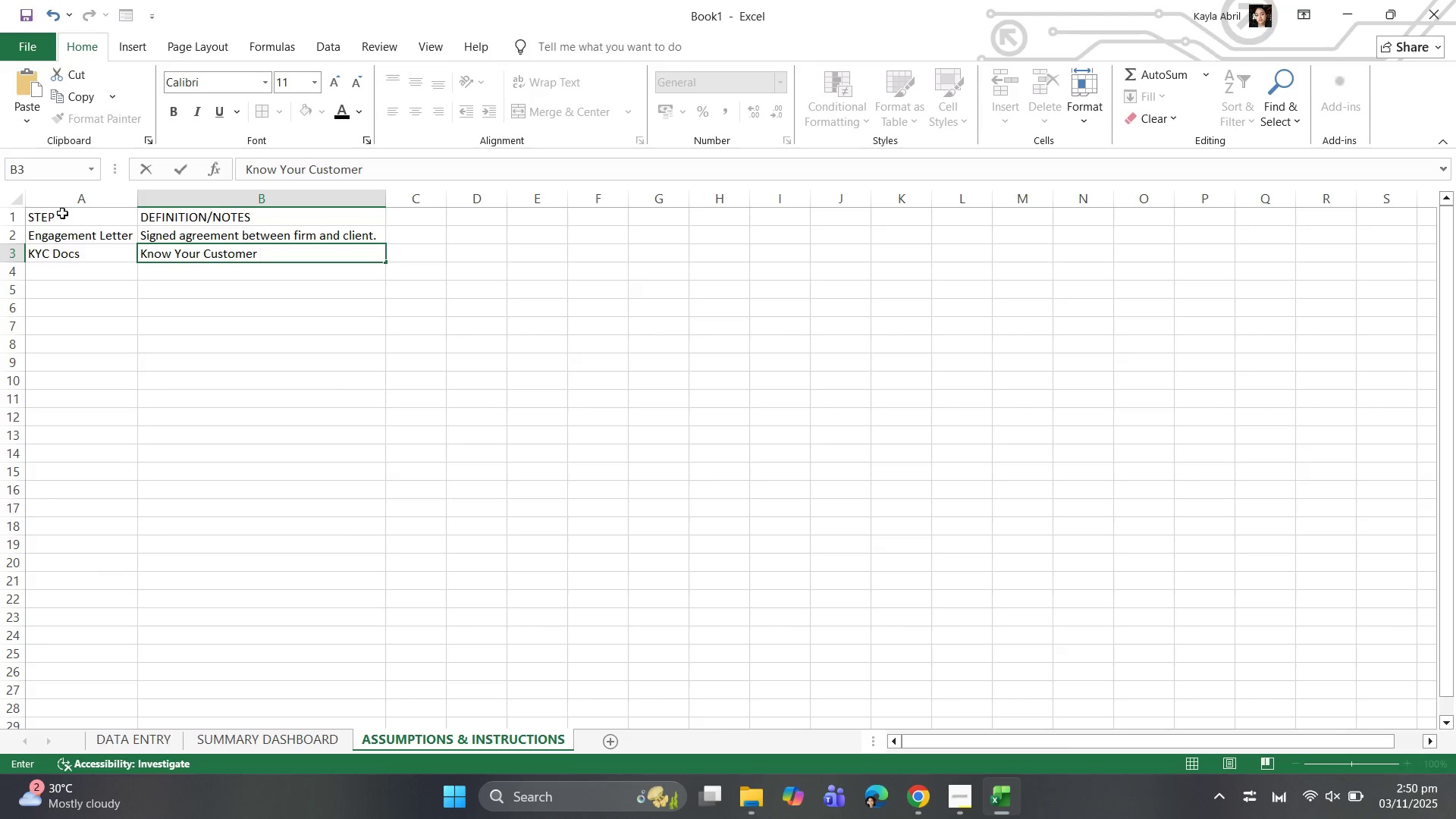 
type(complien)
key(Backspace)
type(ance )
key(Backspace)
key(Backspace)
key(Backspace)
key(Backspace)
key(Backspace)
key(Backspace)
type(ance document.)
key(Backspace)
type(s.)
 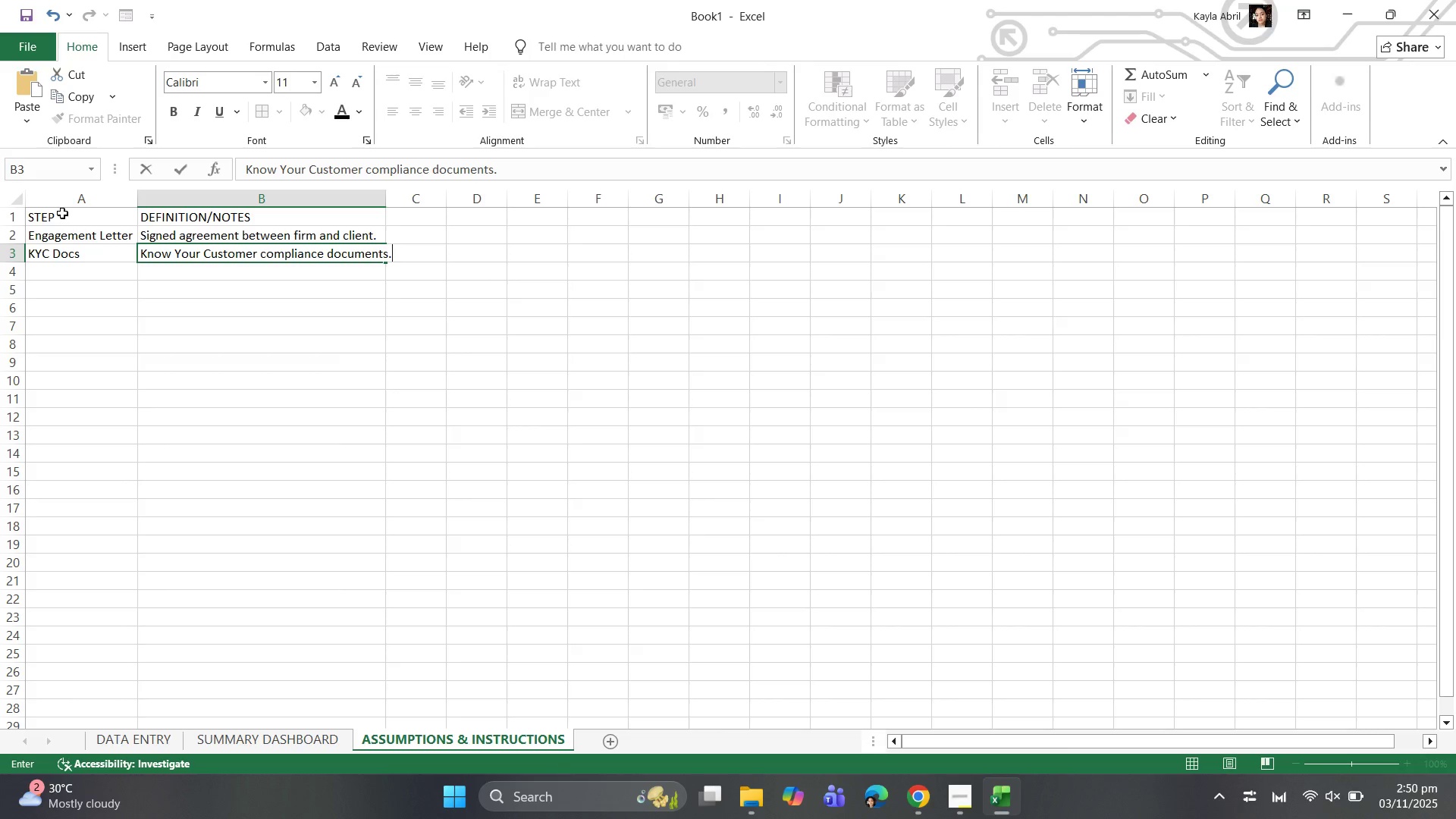 
key(ArrowDown)
 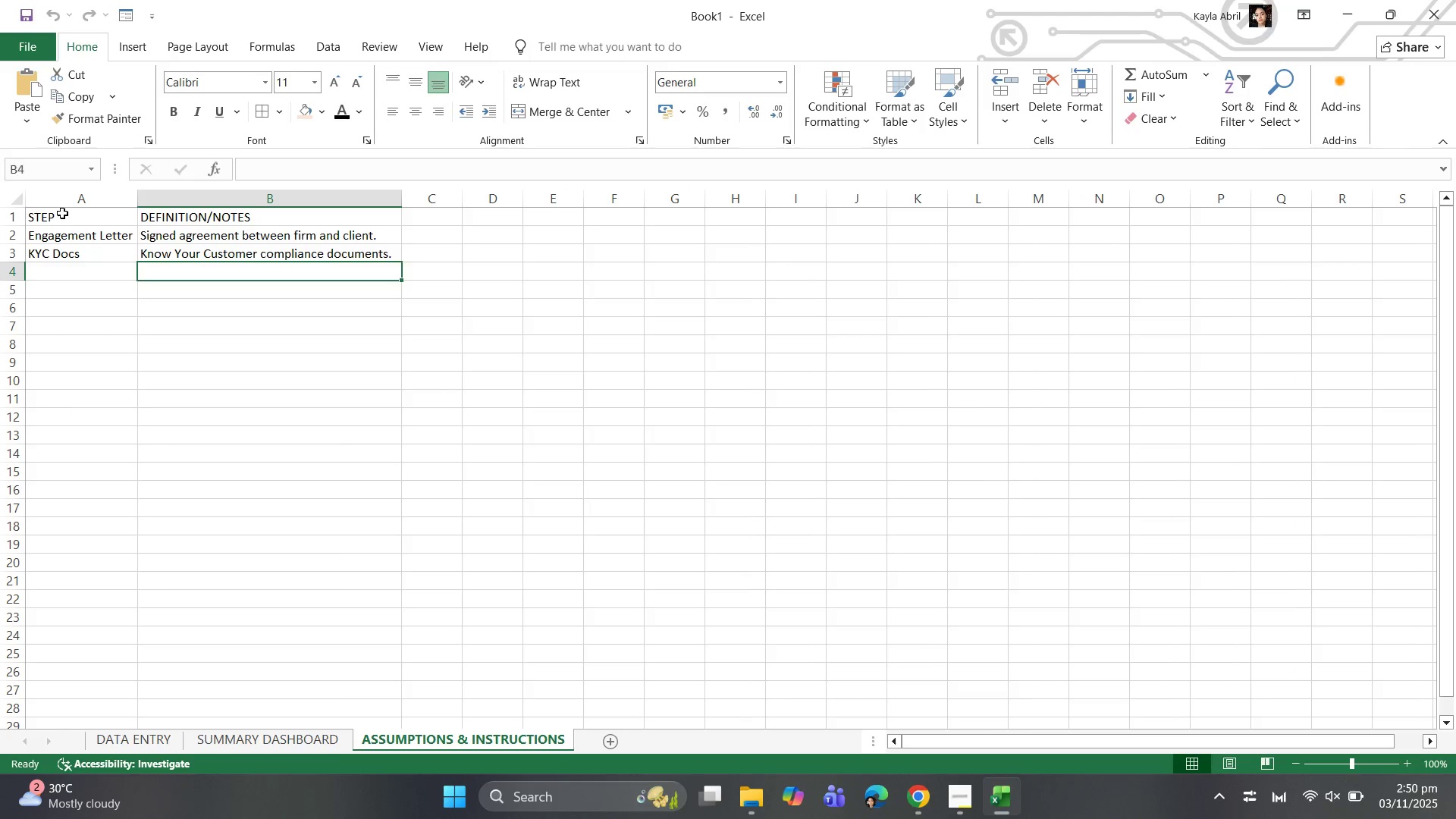 
key(ArrowLeft)
 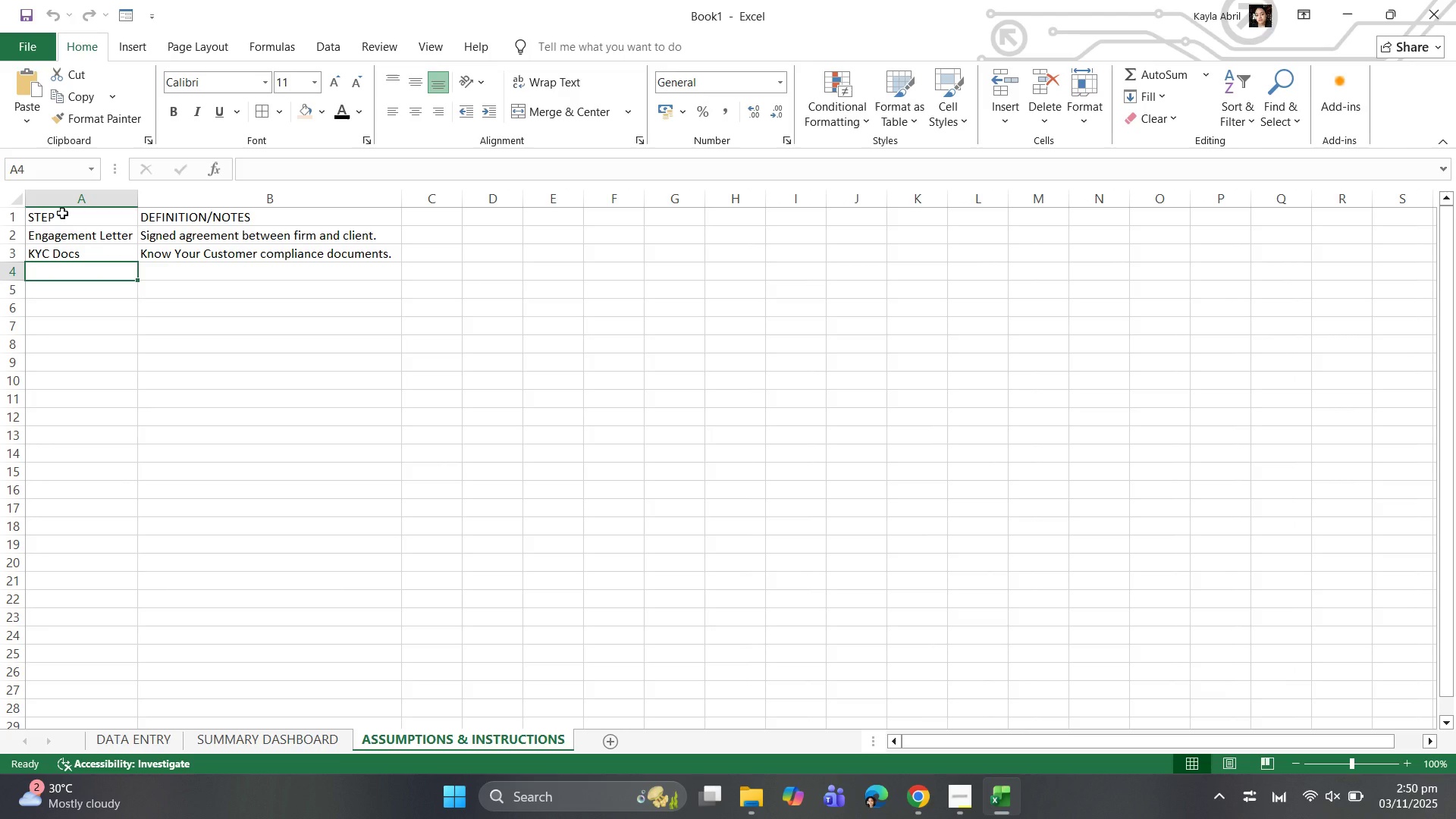 
type(RetI)
key(Backspace)
type(A)
key(Backspace)
type(ainer Received)
 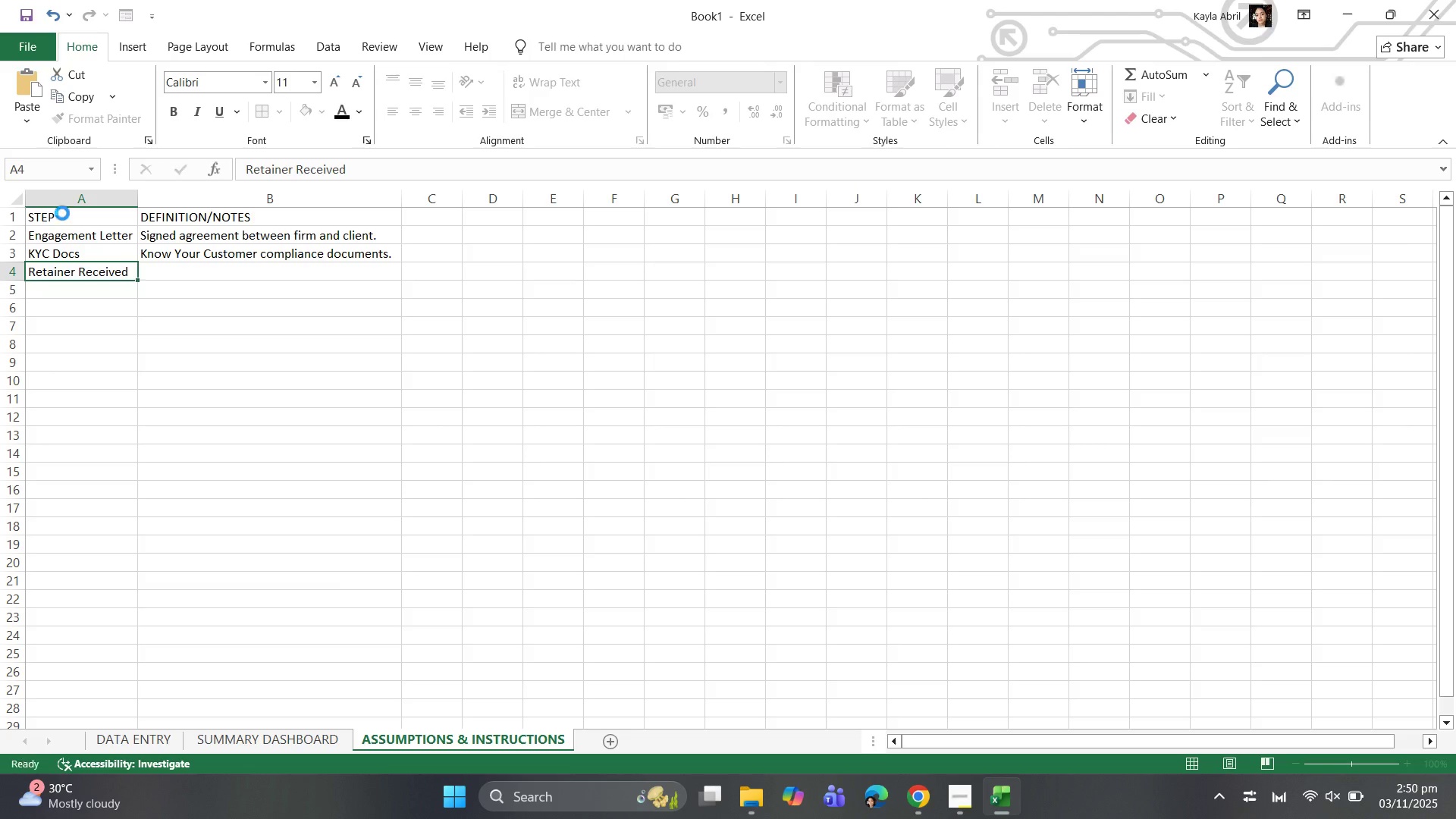 
 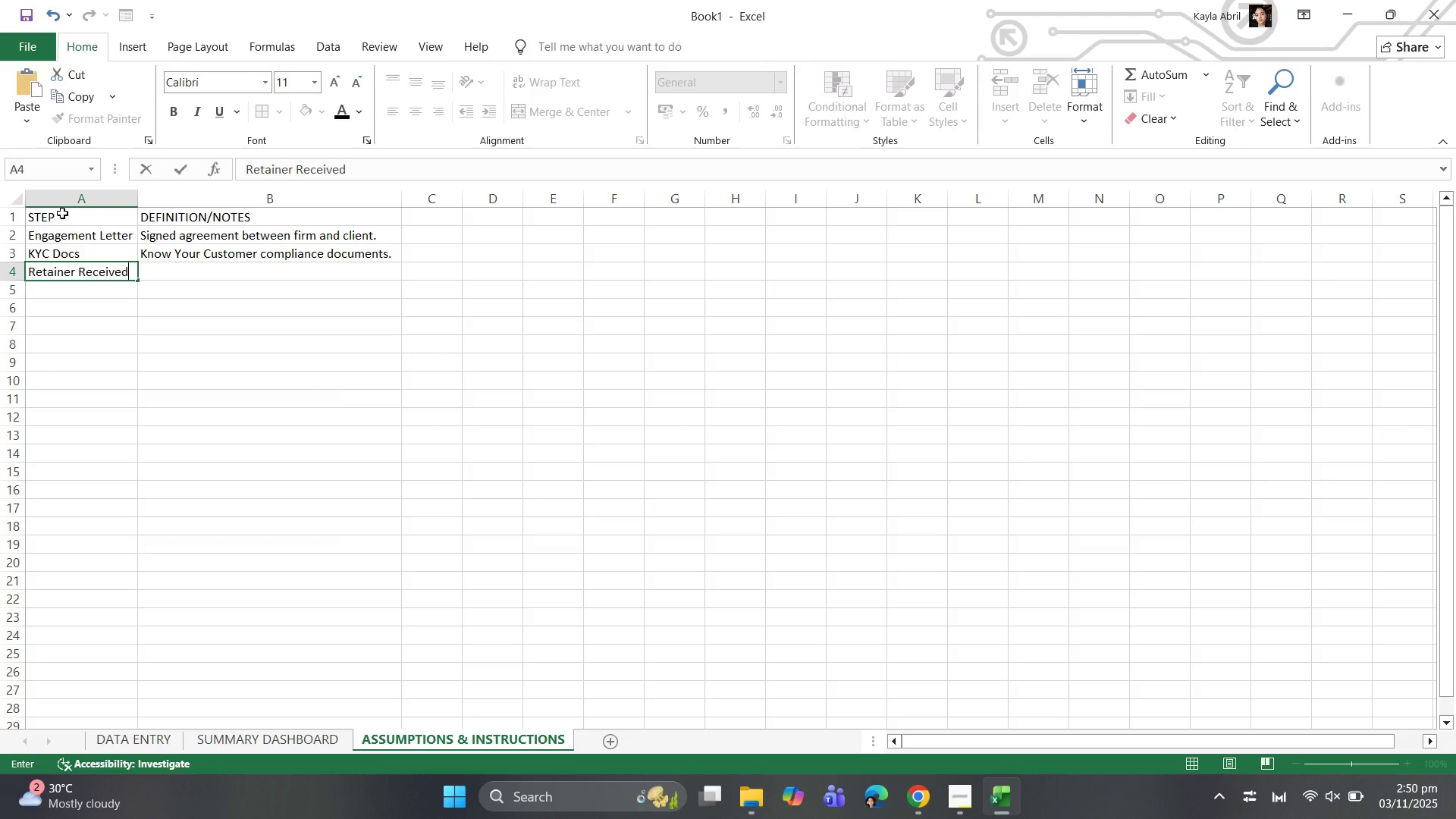 
key(ArrowRight)
 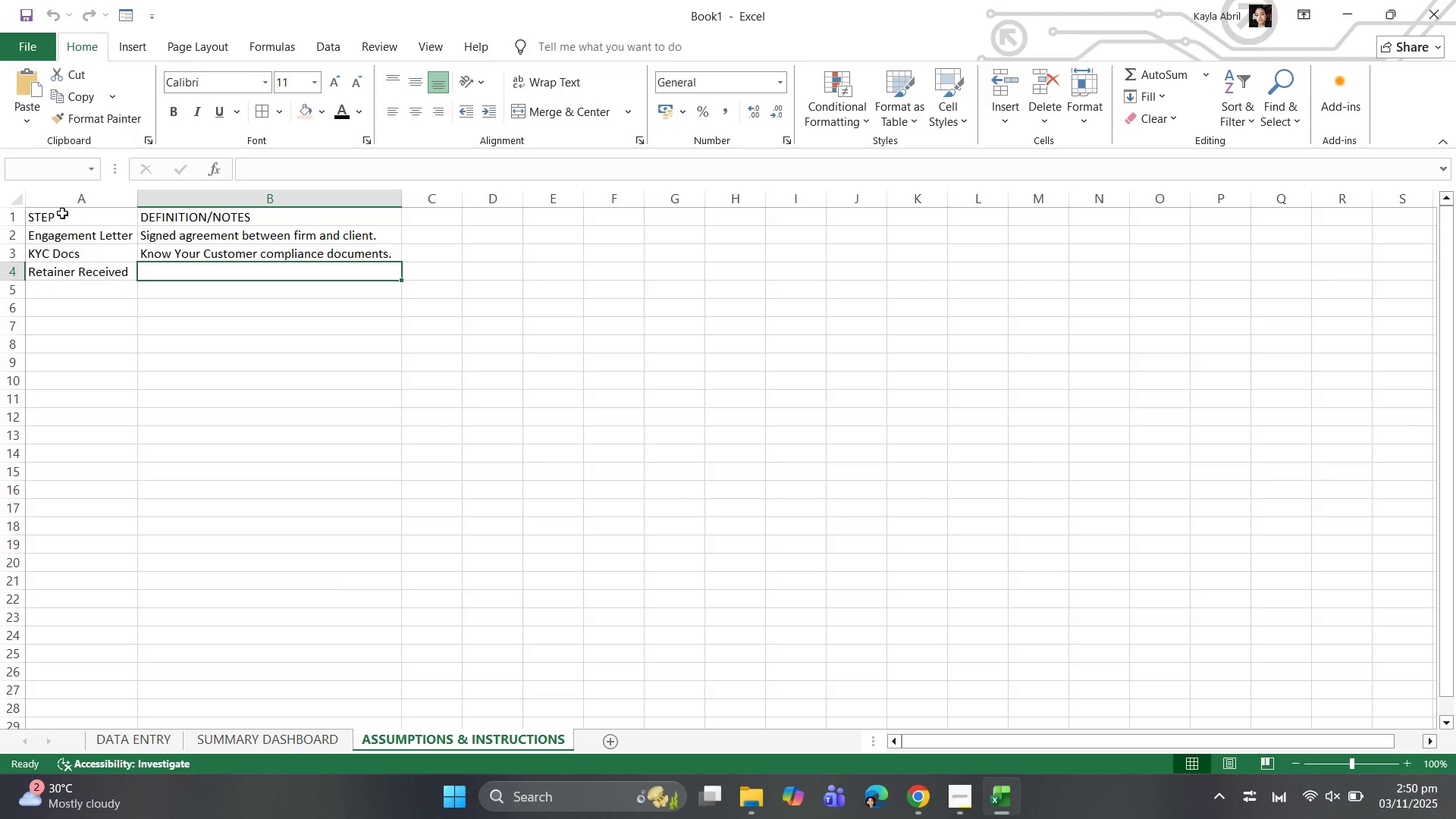 
type(Initial P)
key(Backspace)
type(payment e)
key(Backspace)
type(received.)
key(Backspace)
 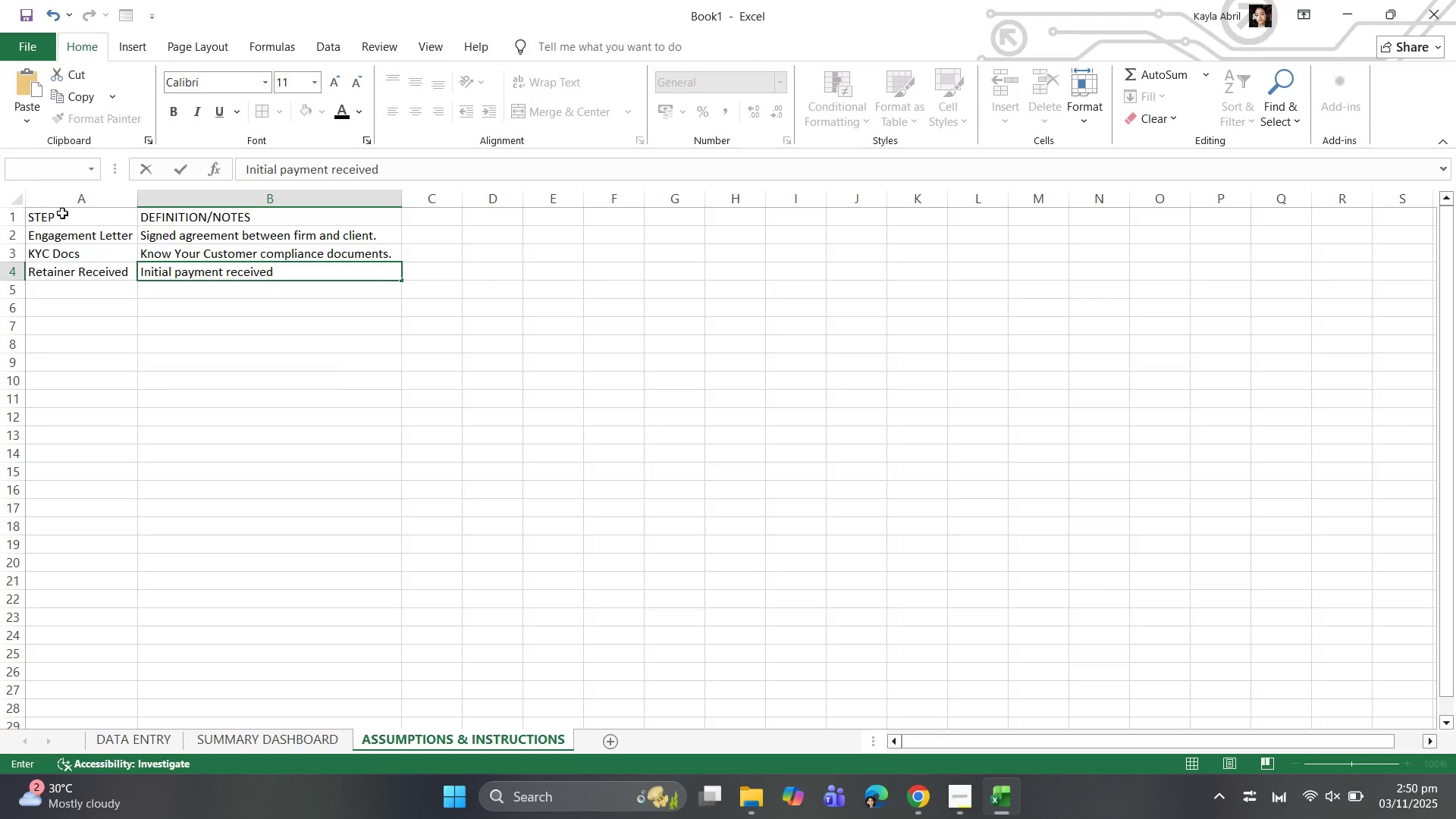 
key(ArrowDown)
 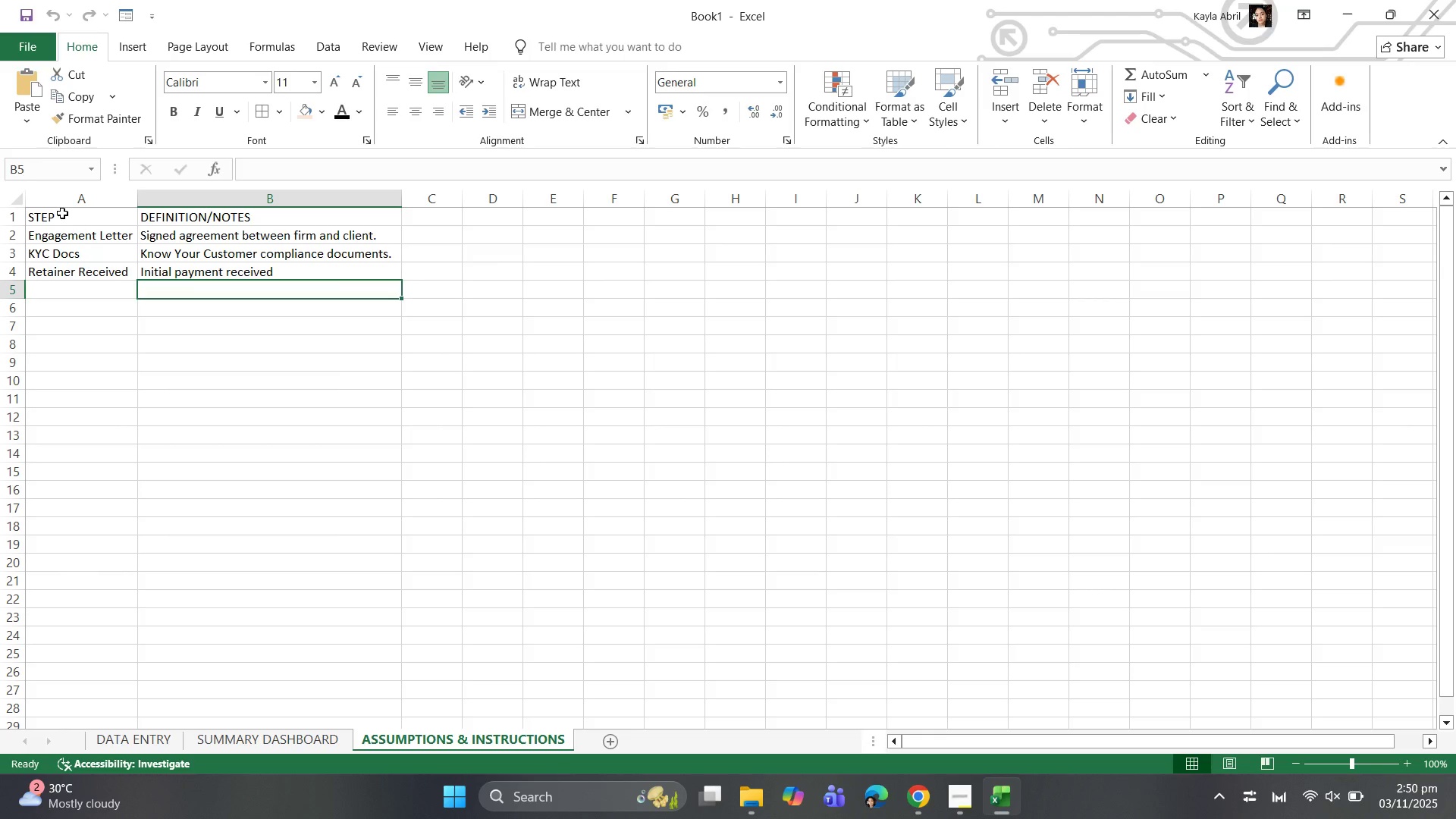 
key(ArrowLeft)
 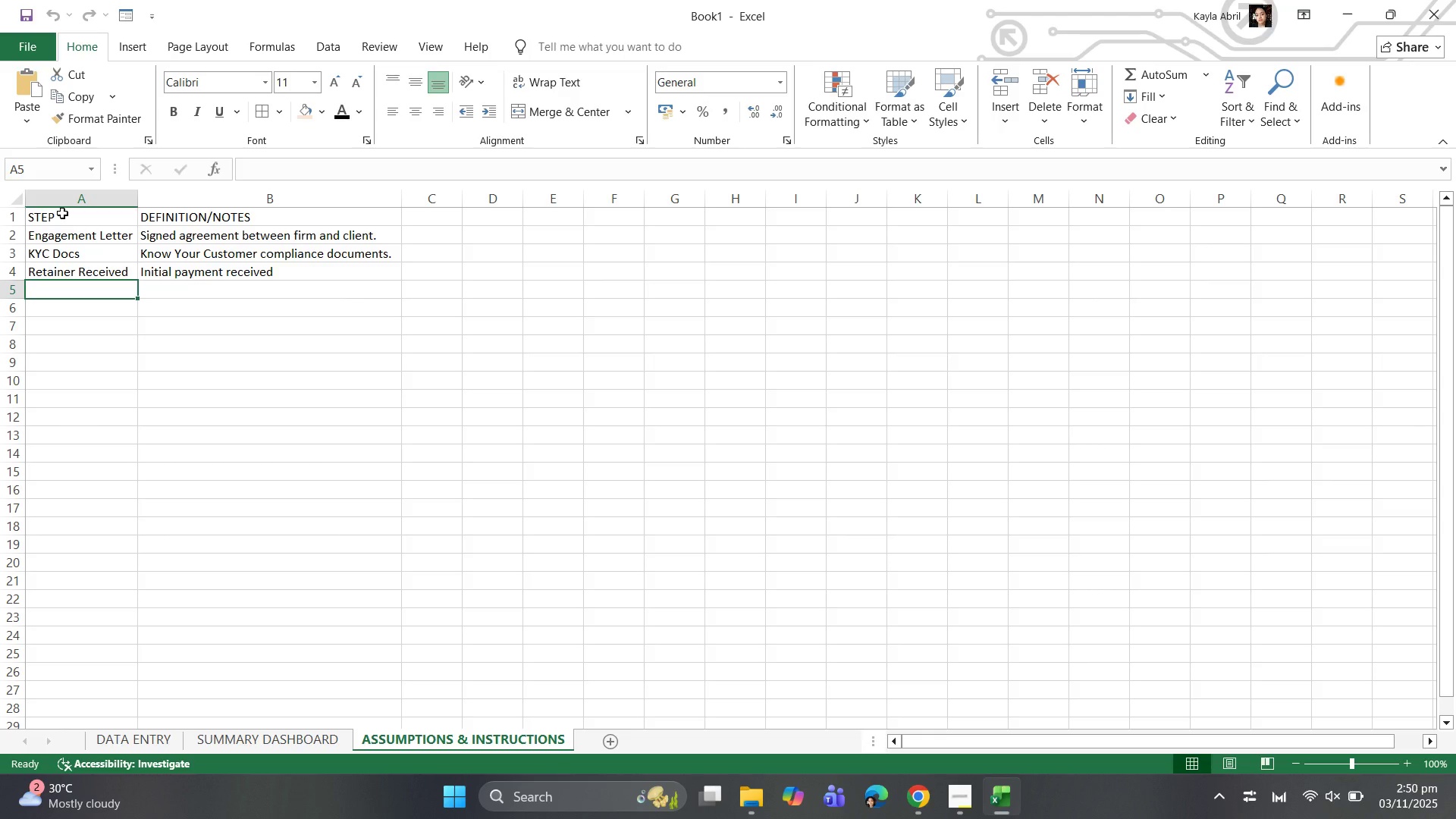 
type(Initial Meetibng)
 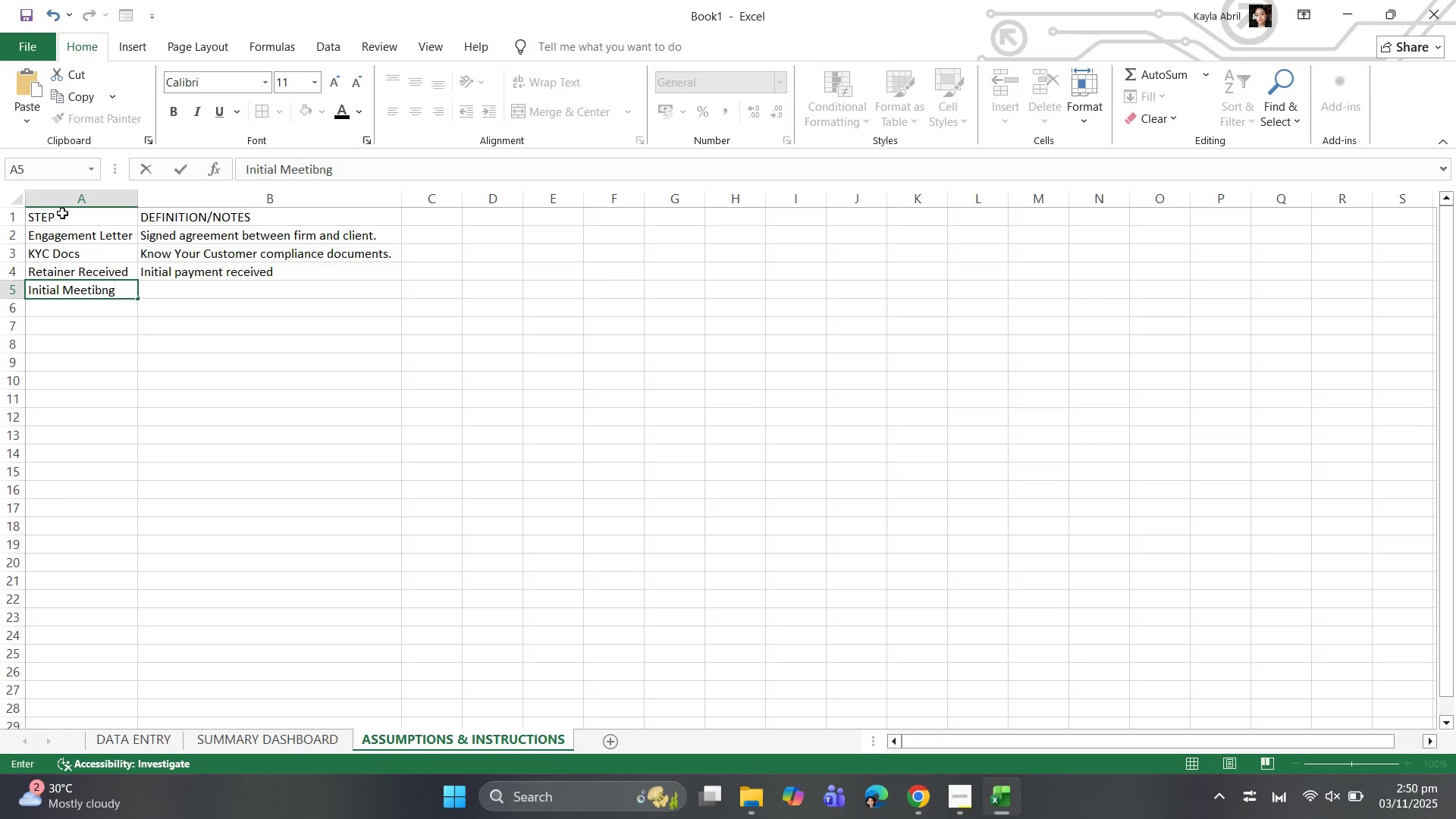 
key(ArrowRight)
 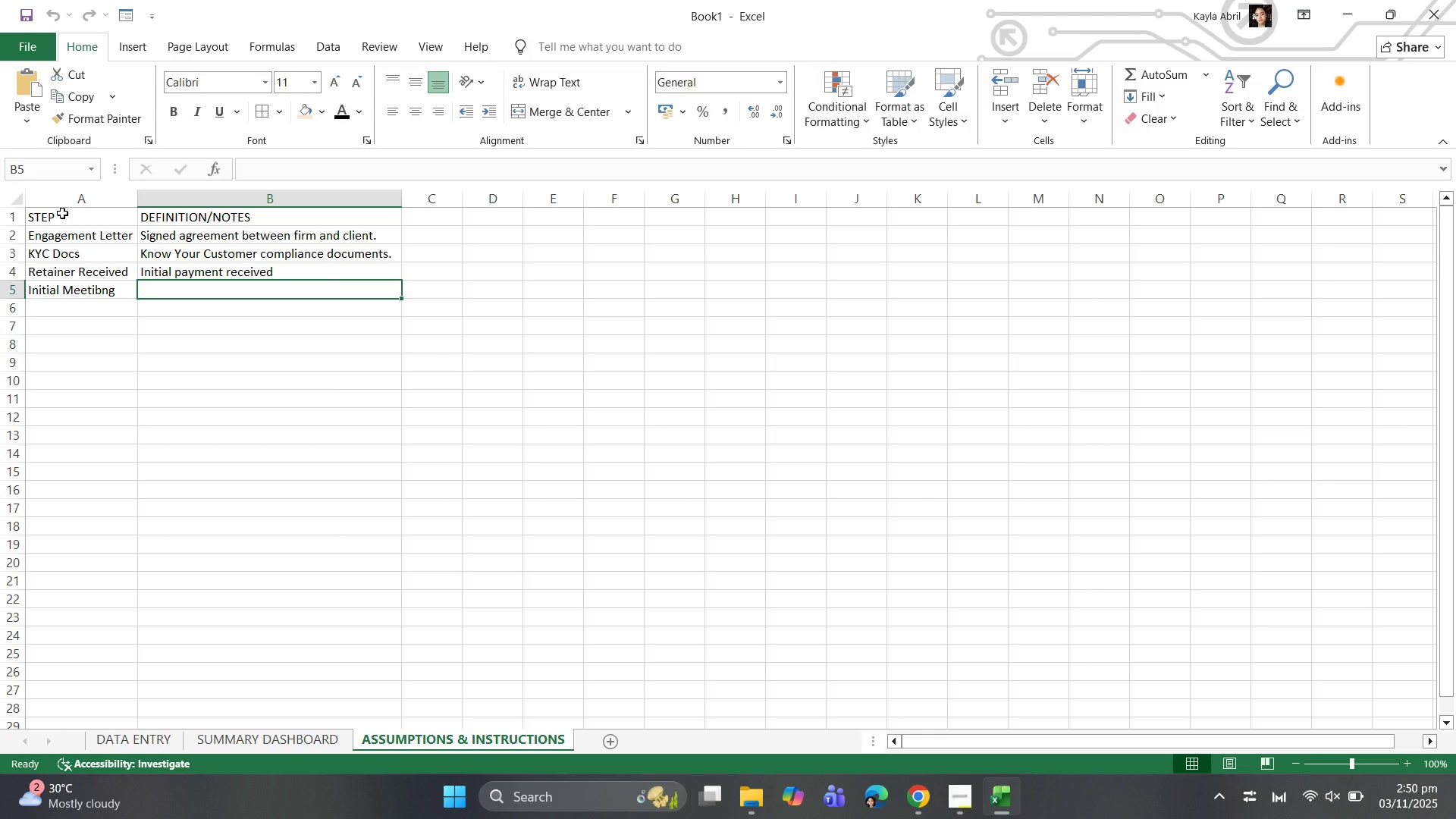 
key(Control+ControlRight)
 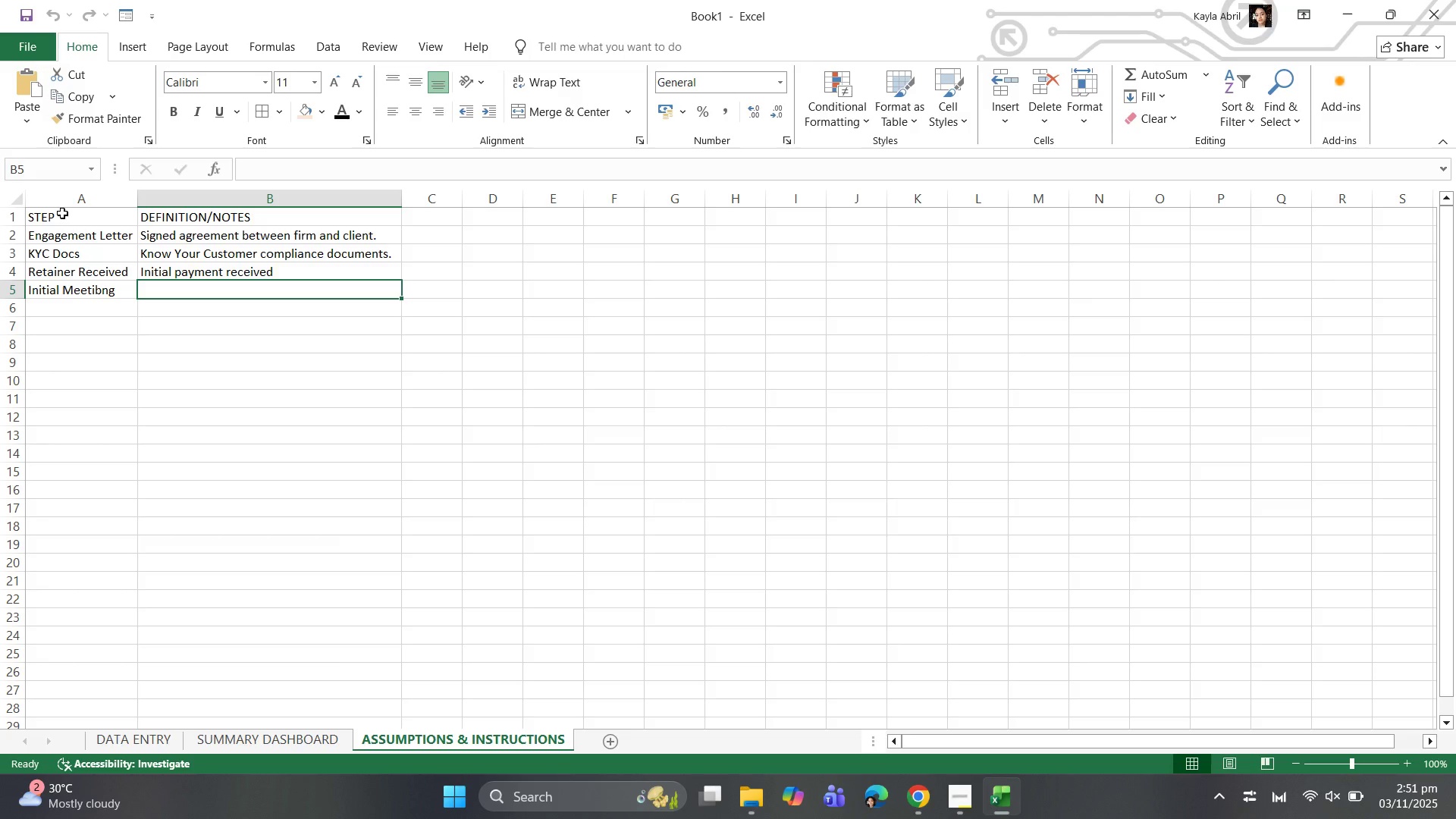 
key(ArrowLeft)
 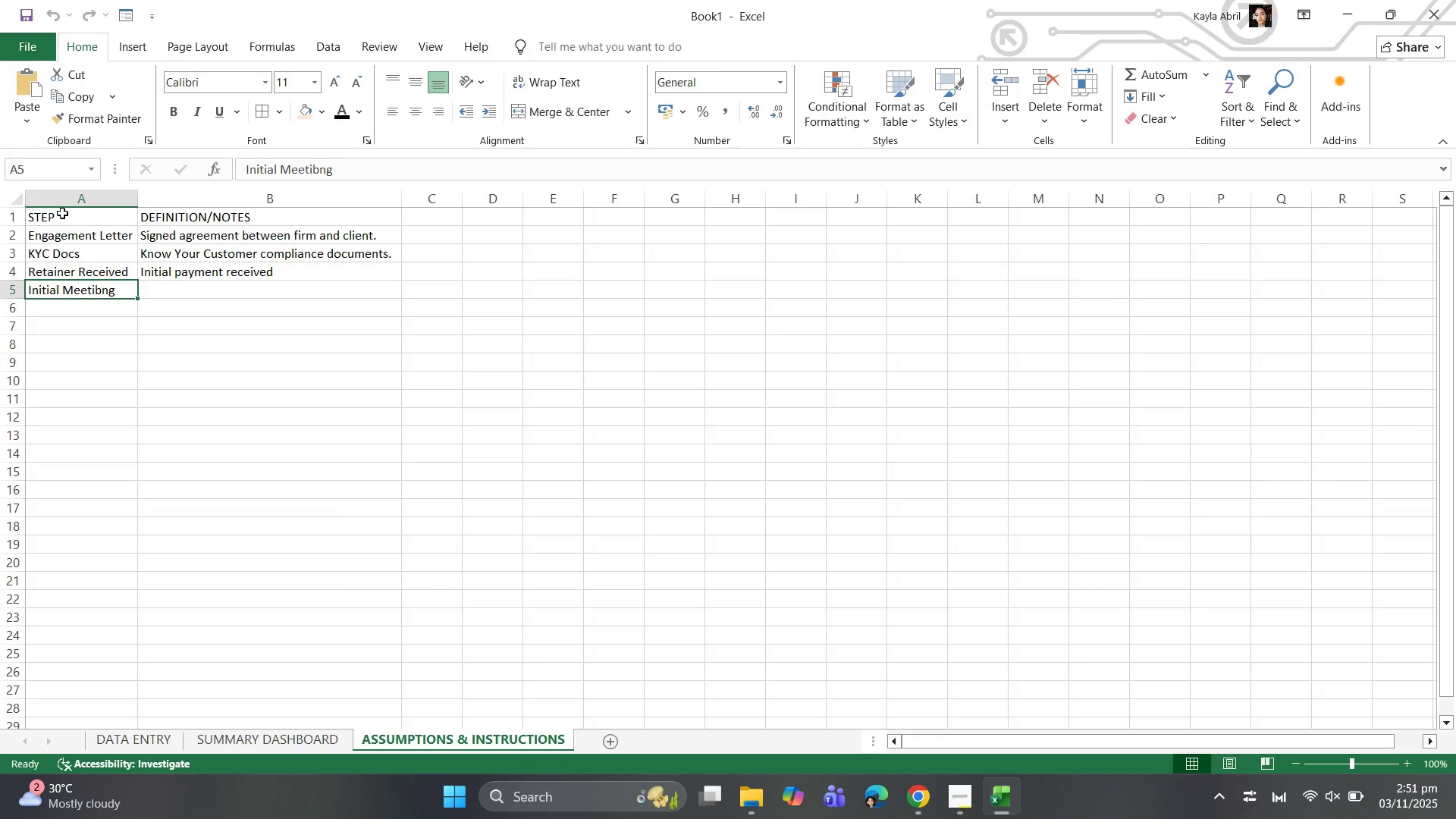 
type(Initial Meeting)
 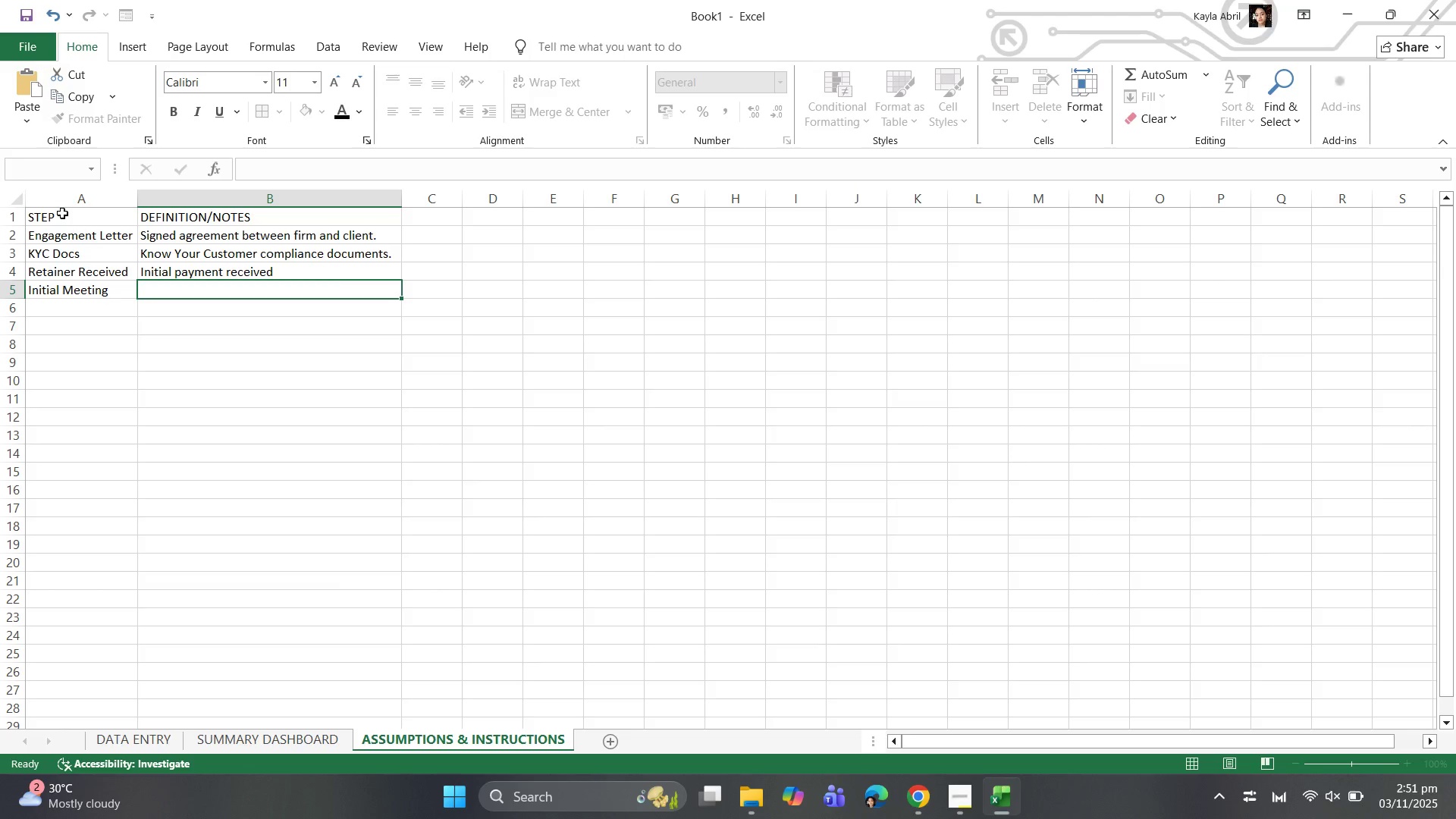 
 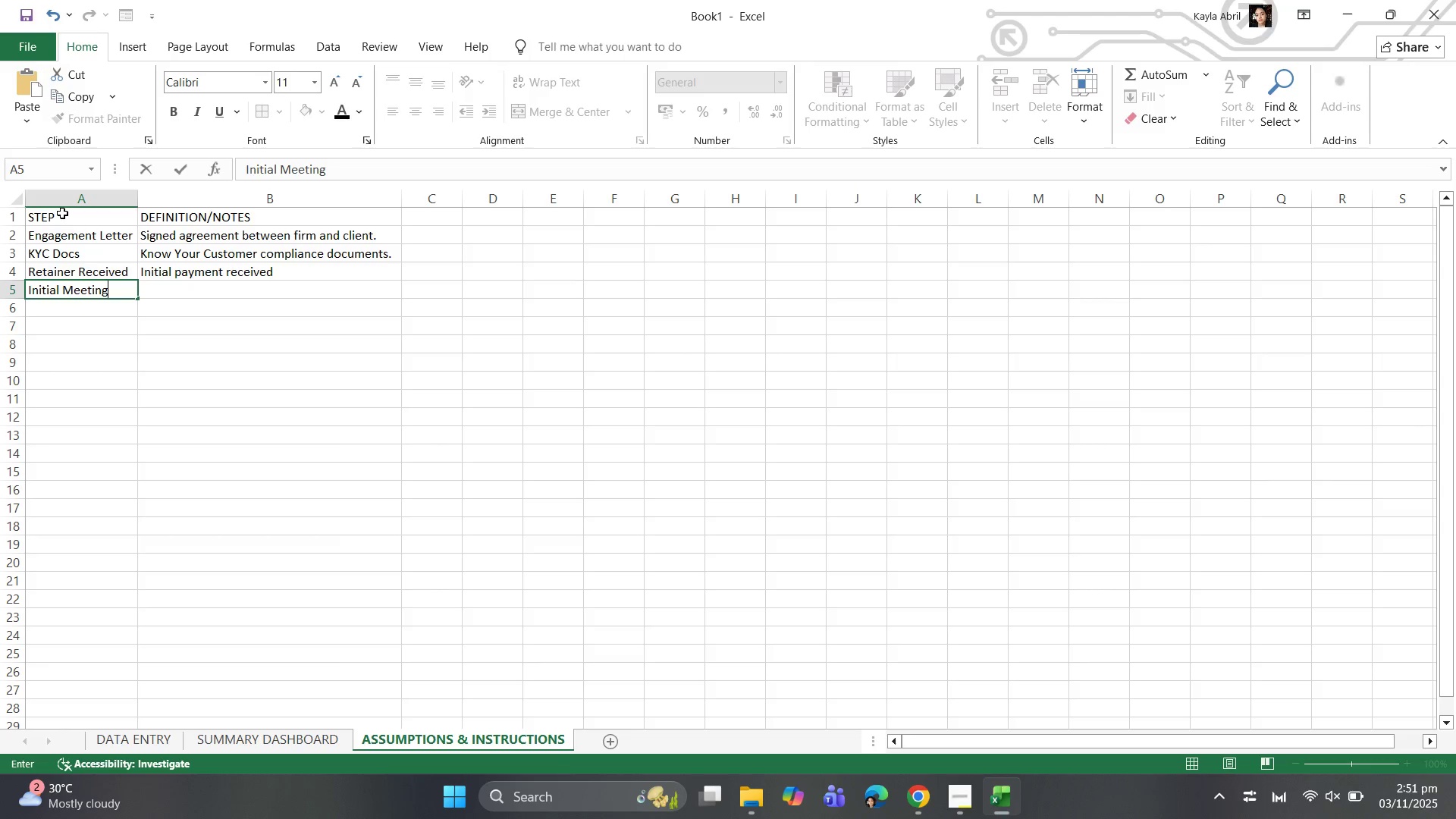 
key(ArrowRight)
 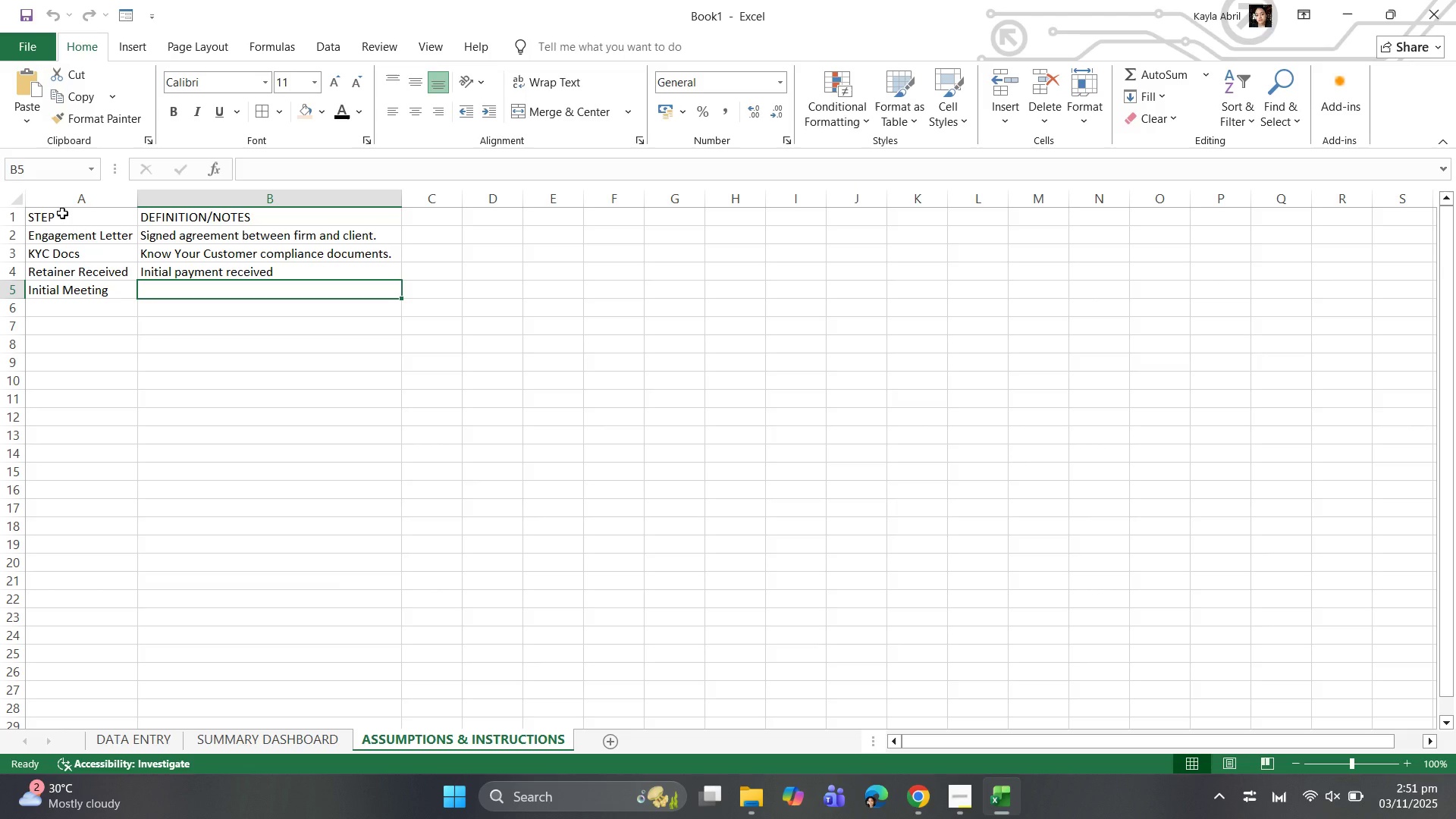 
type(First consultationscheduled)
key(Backspace)
key(Backspace)
key(Backspace)
key(Backspace)
key(Backspace)
key(Backspace)
key(Backspace)
key(Backspace)
type( )
key(Backspace)
key(Backspace)
type( scheduled)
 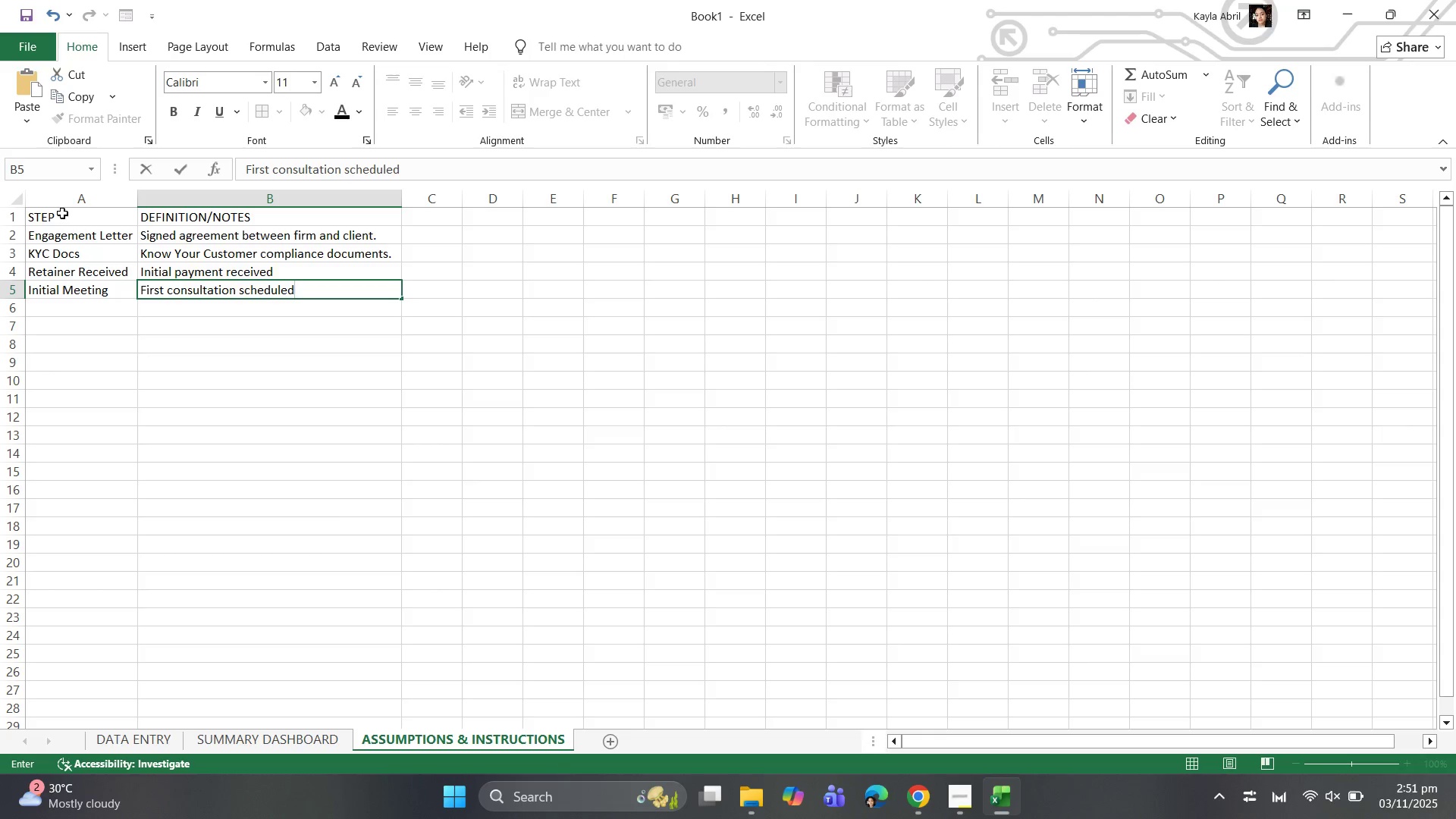 
key(ArrowDown)
 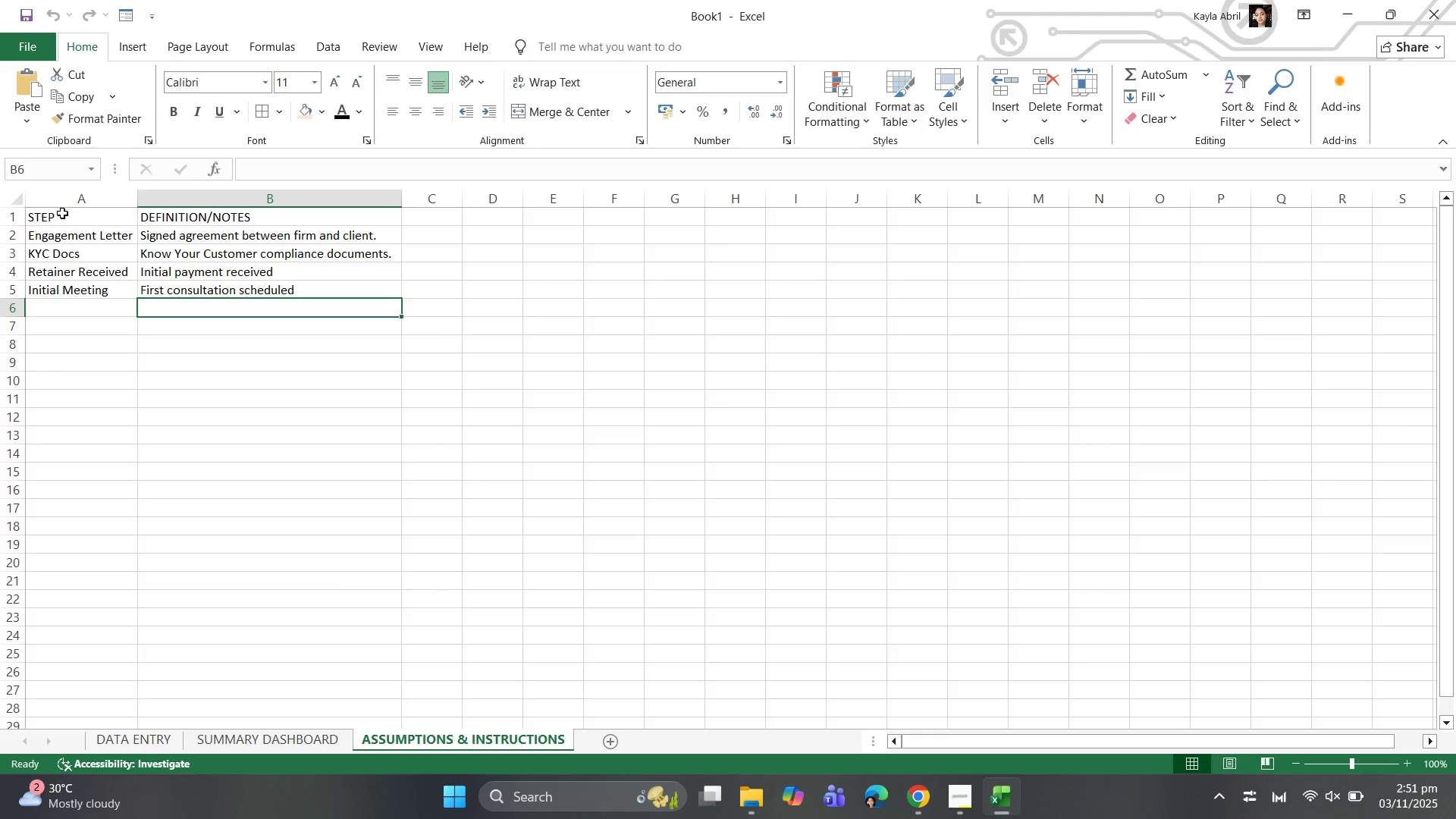 
key(ArrowLeft)
 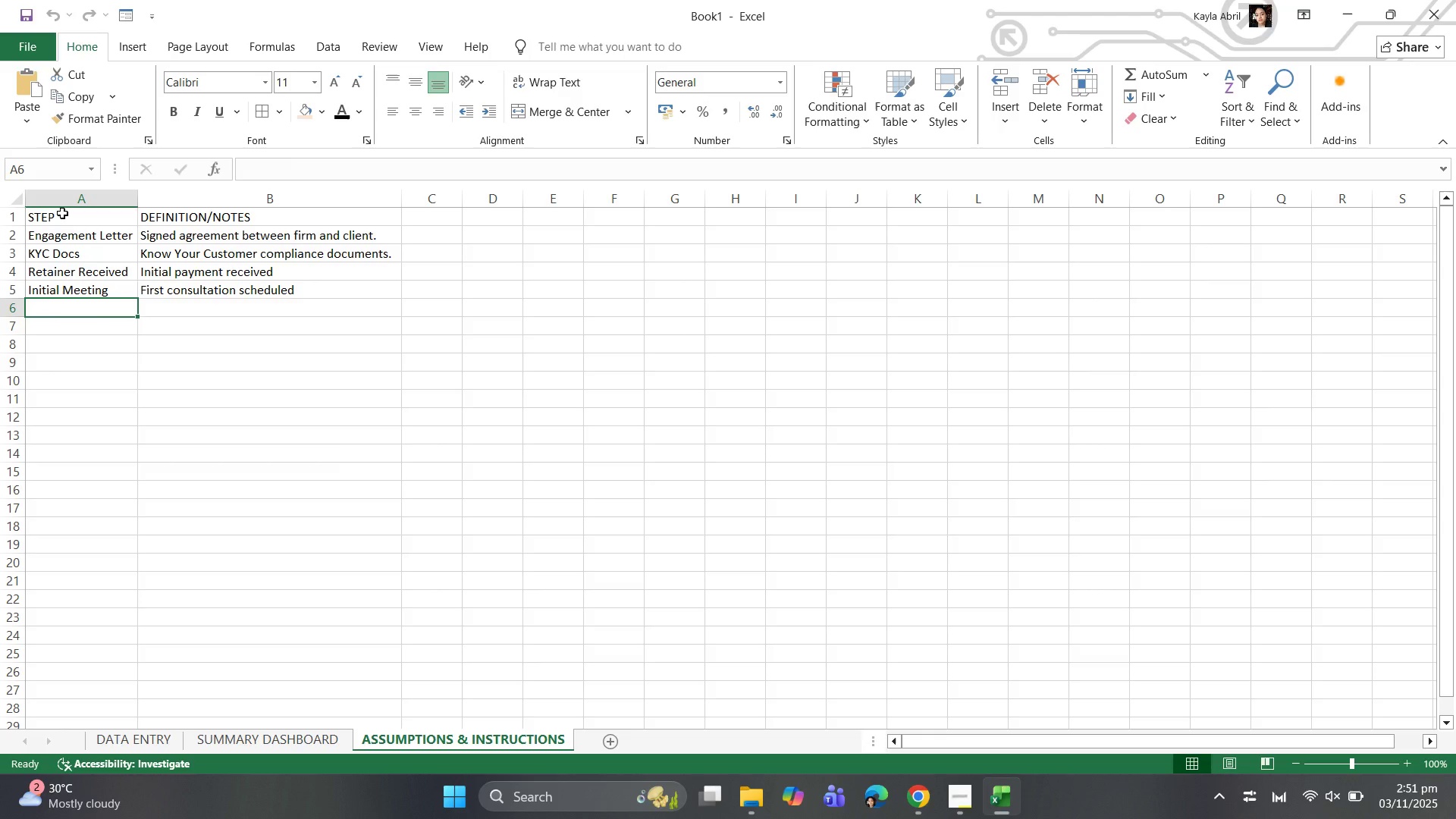 
type(Conmflict )
key(Backspace)
key(Backspace)
key(Backspace)
key(Backspace)
key(Backspace)
key(Backspace)
key(Backspace)
type(flict Chech)
key(Backspace)
key(Backspace)
type(k)
 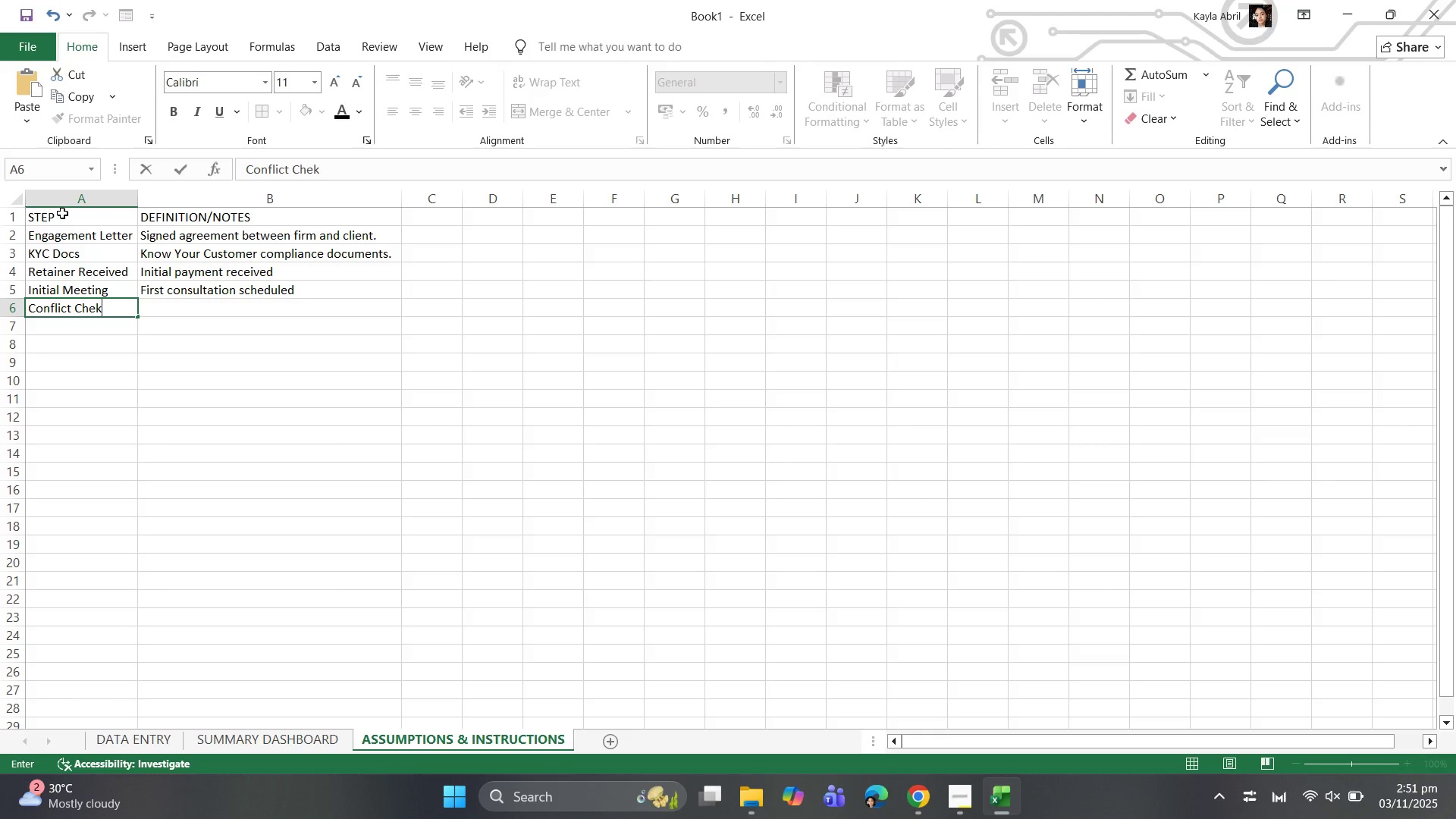 
key(ArrowRight)
 